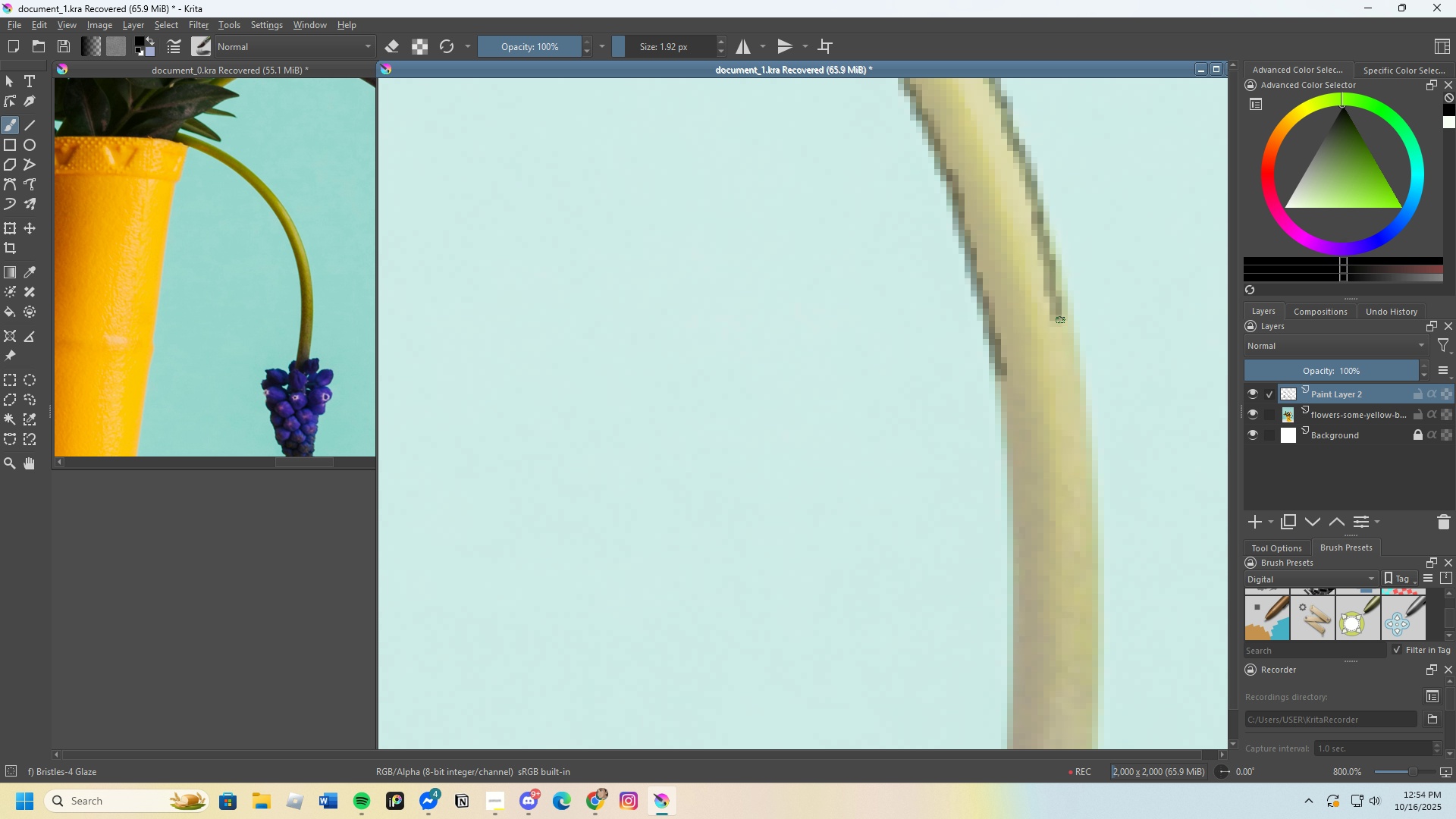 
key(Control+Z)
 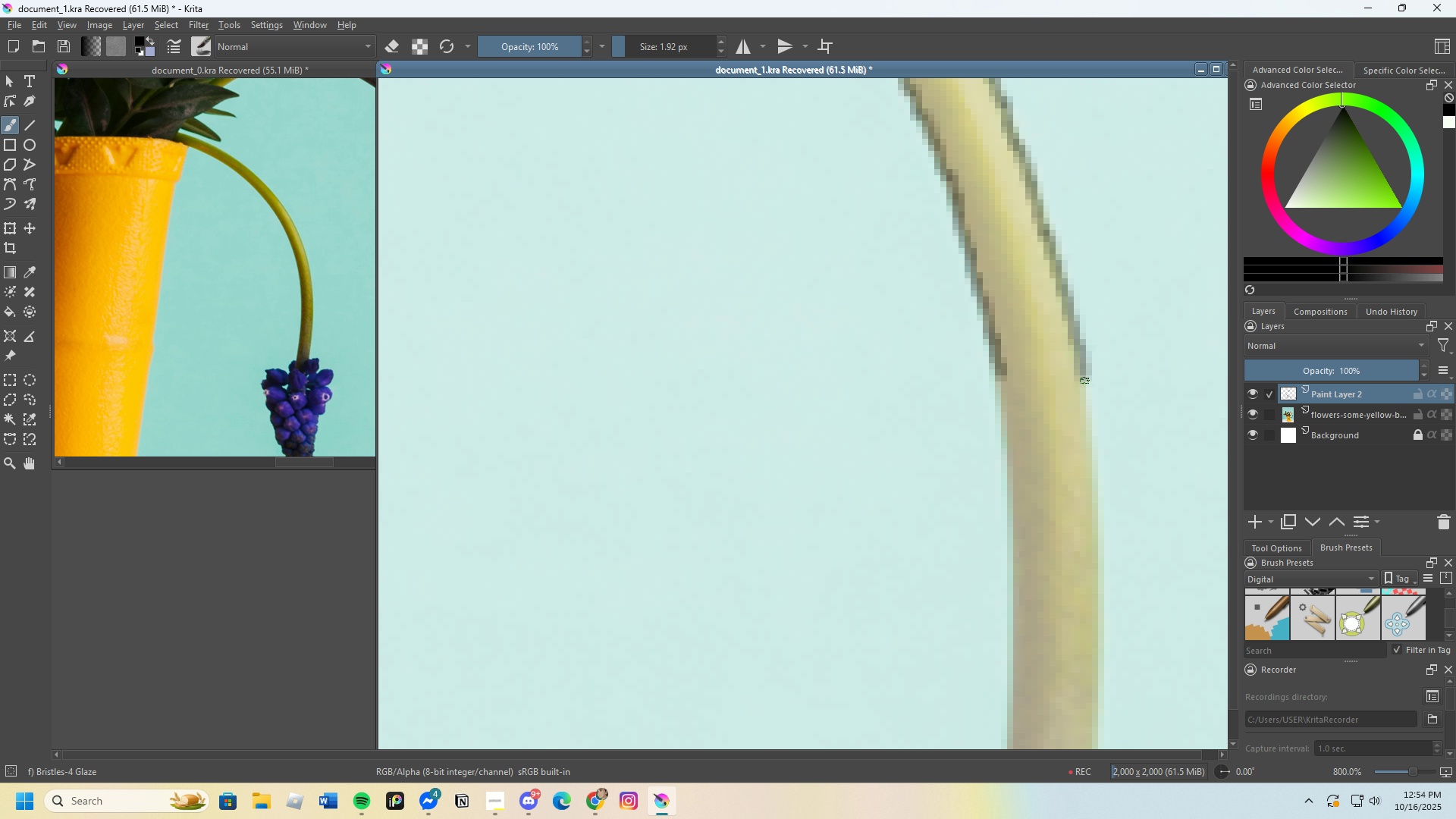 
scroll: coordinate [1052, 352], scroll_direction: down, amount: 4.0
 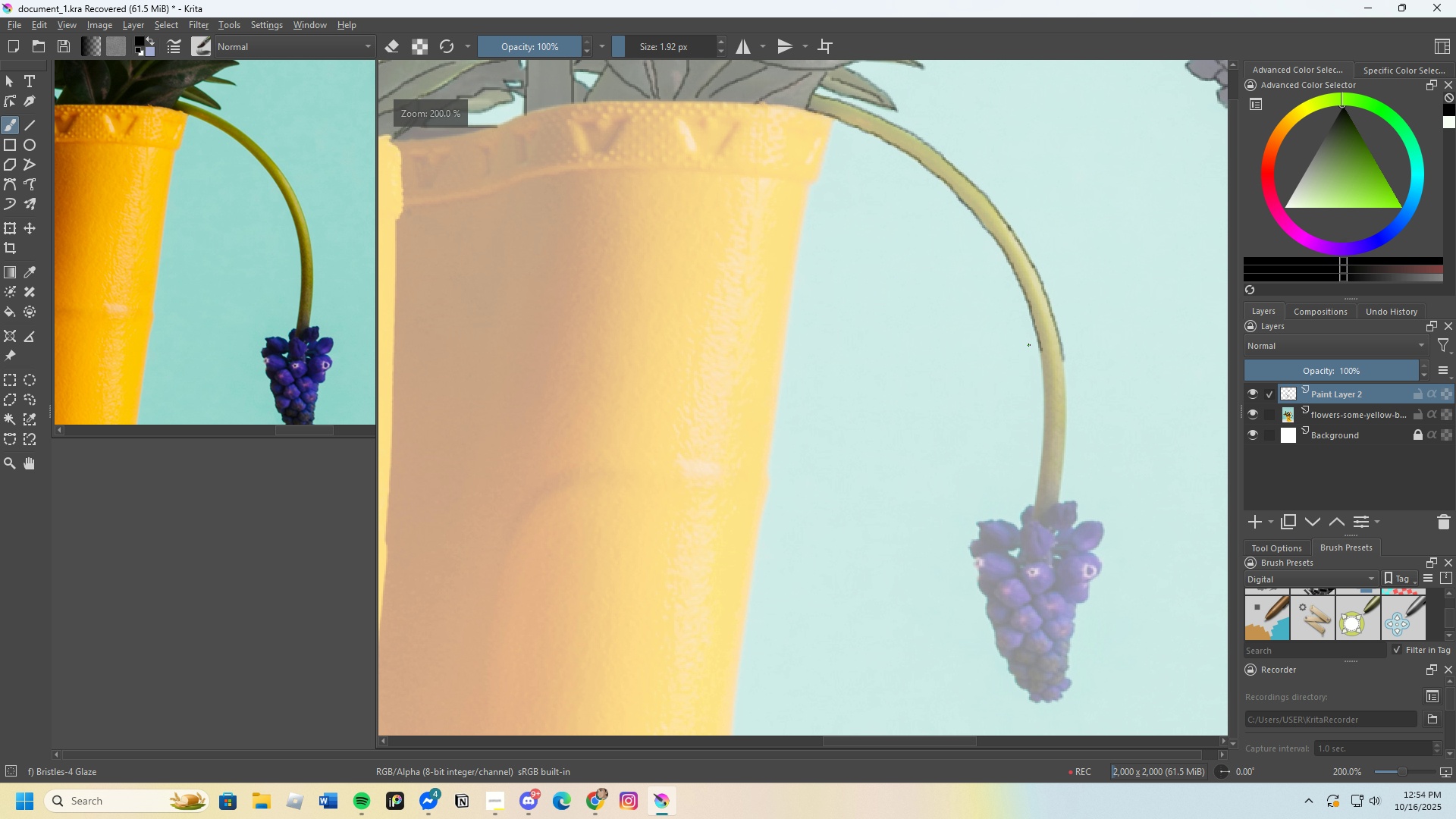 
scroll: coordinate [974, 344], scroll_direction: up, amount: 3.0
 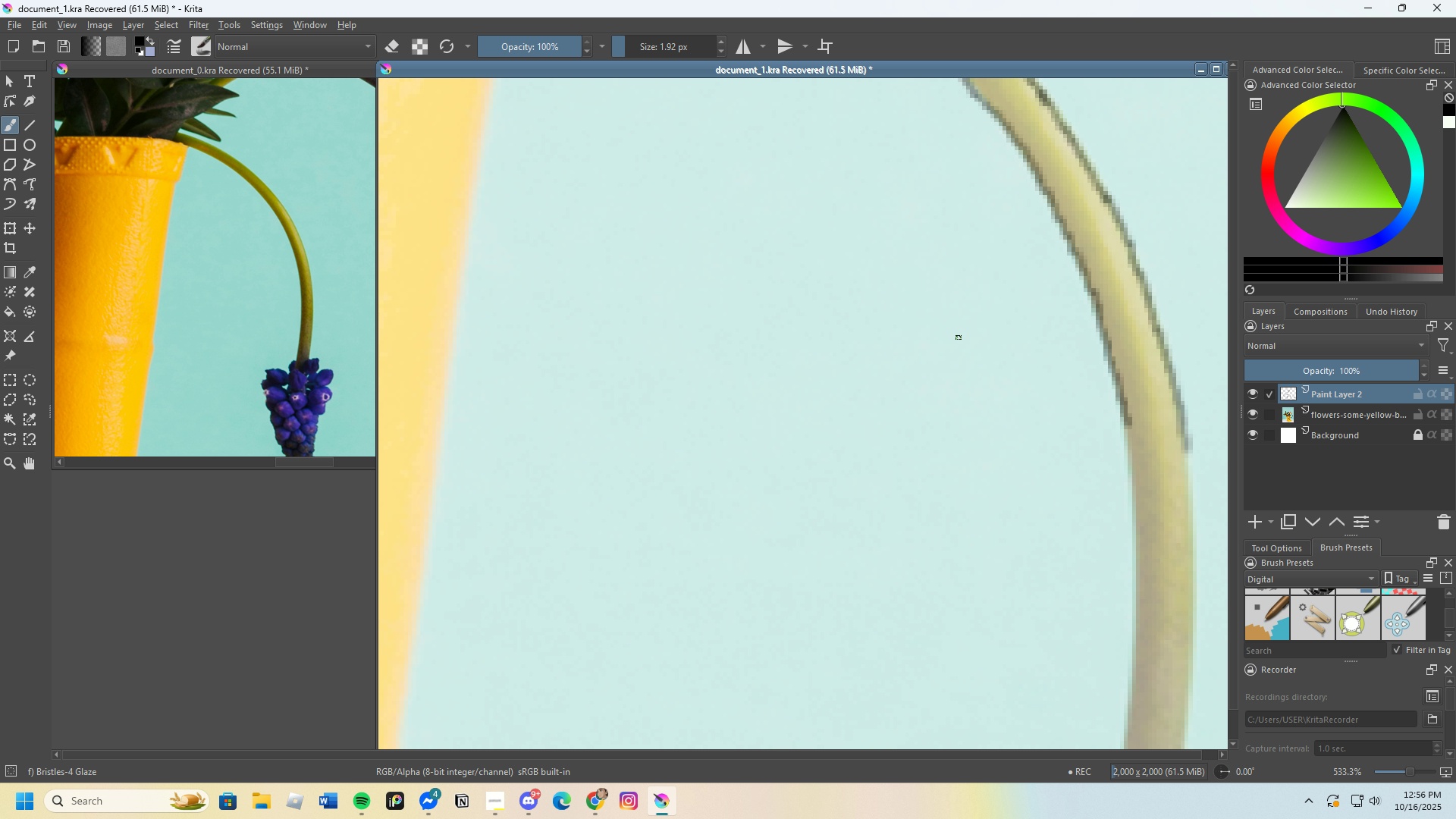 
wait(121.5)
 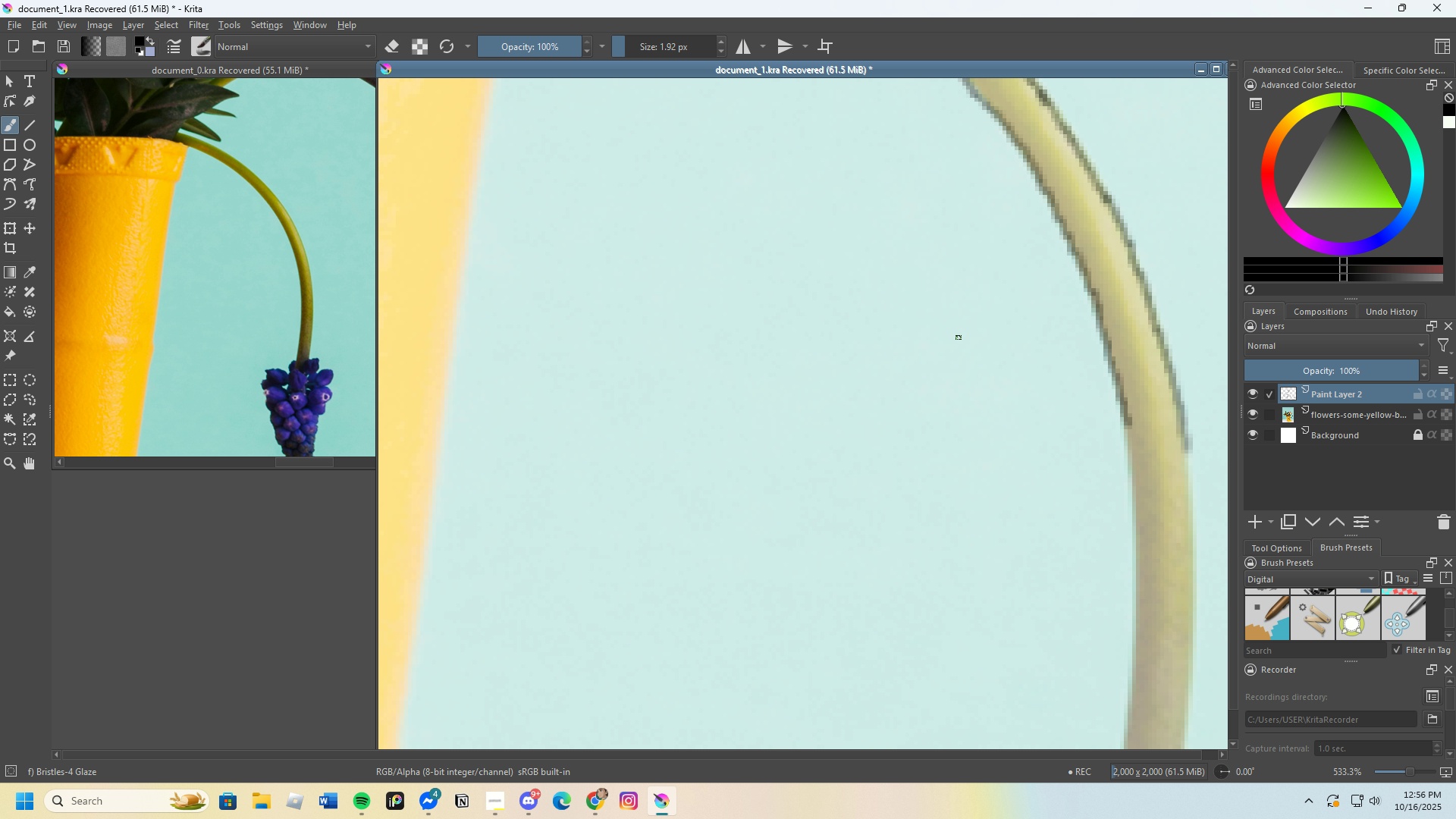 
scroll: coordinate [1265, 427], scroll_direction: down, amount: 2.0
 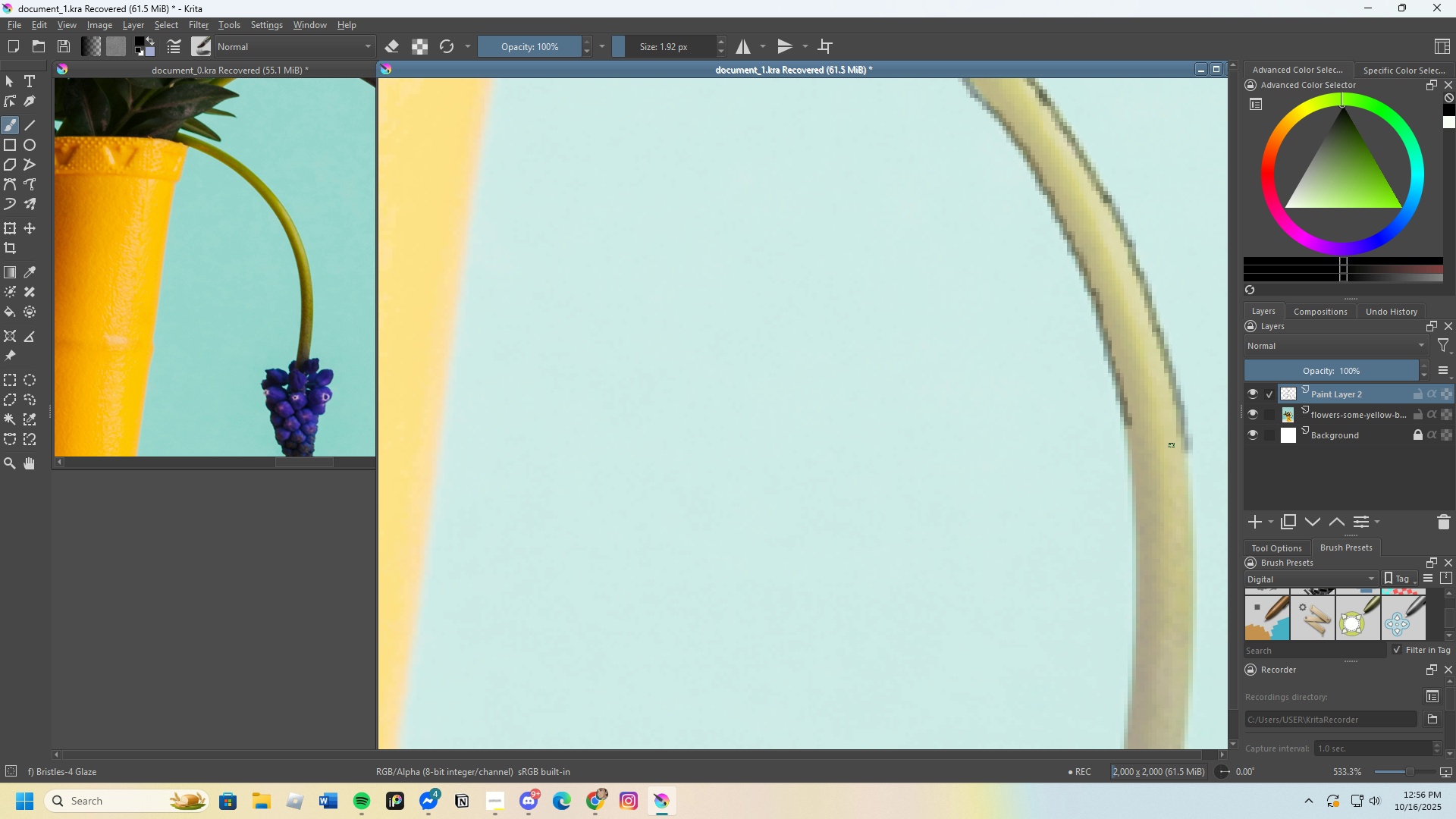 
scroll: coordinate [1105, 392], scroll_direction: none, amount: 0.0
 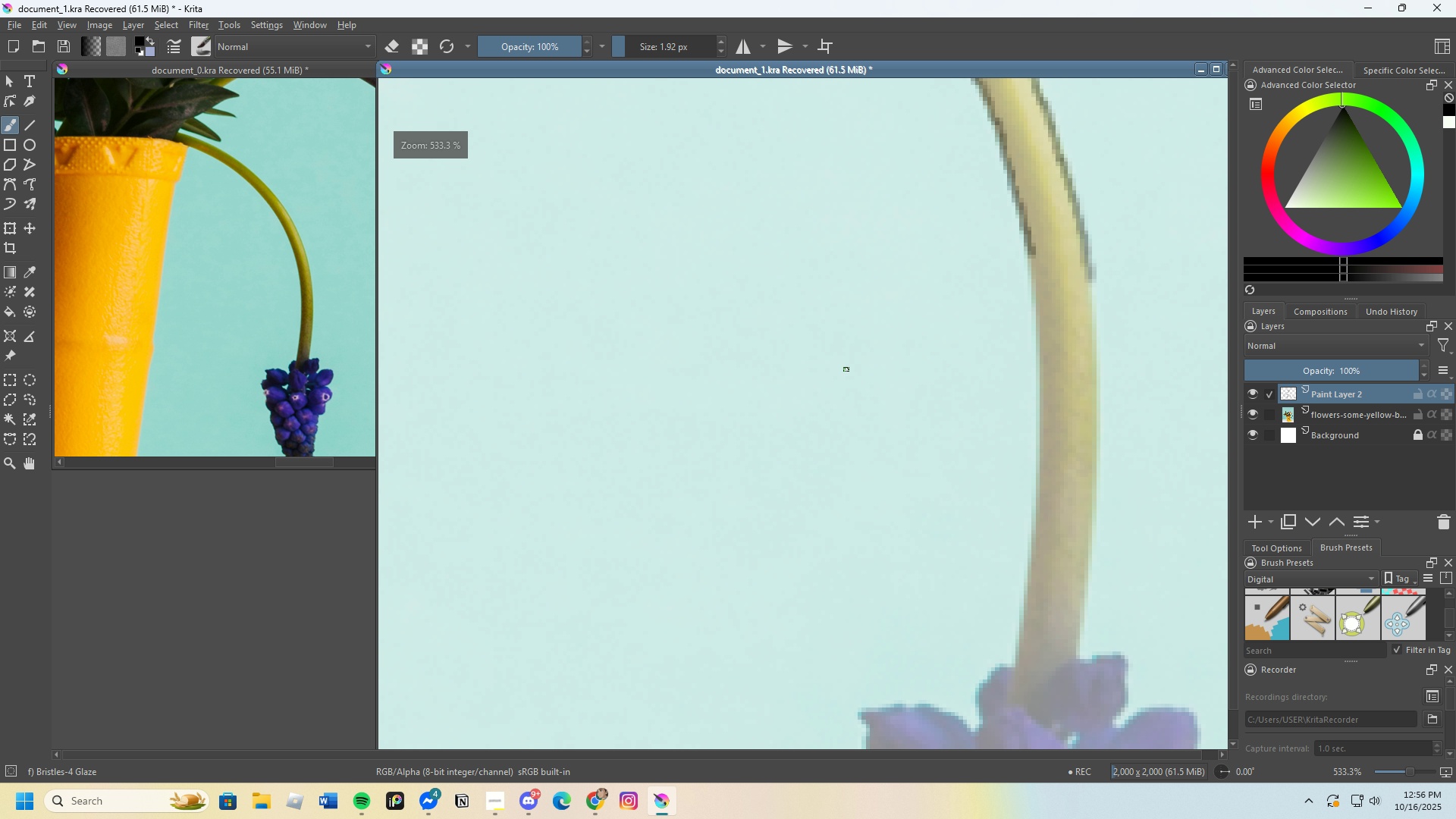 
scroll: coordinate [759, 328], scroll_direction: down, amount: 2.0
 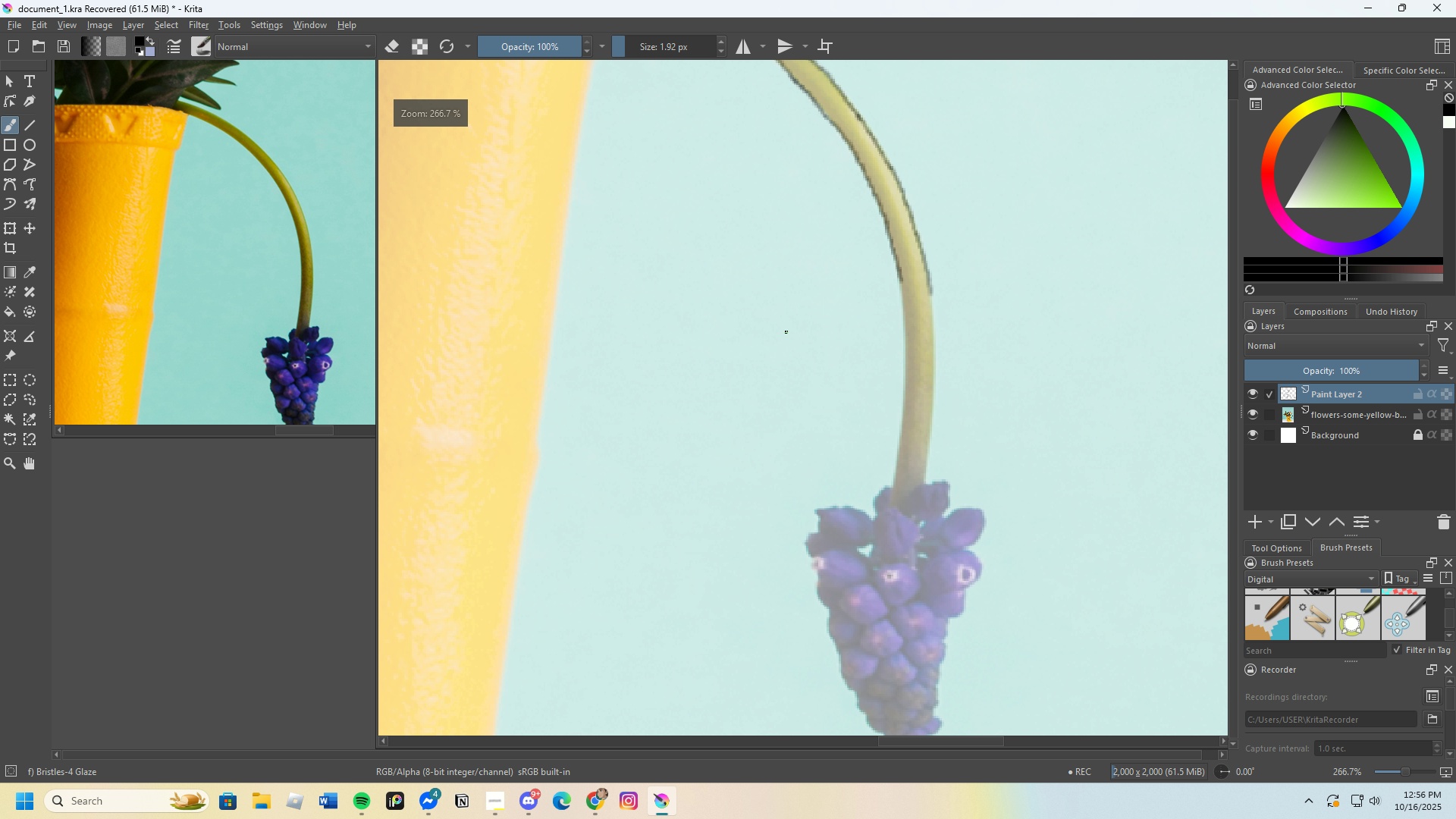 
scroll: coordinate [836, 405], scroll_direction: up, amount: 3.0
 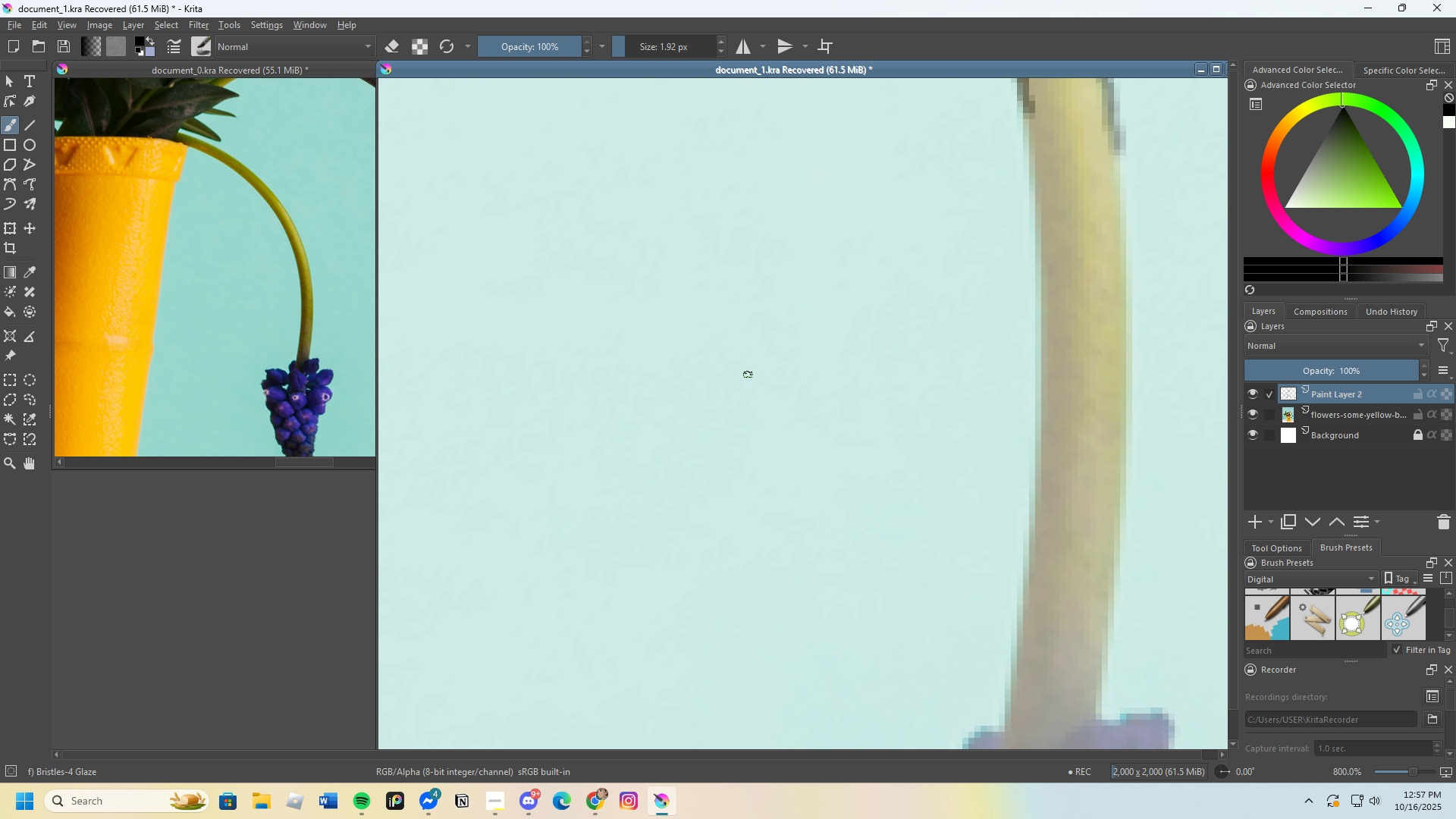 
wait(44.68)
 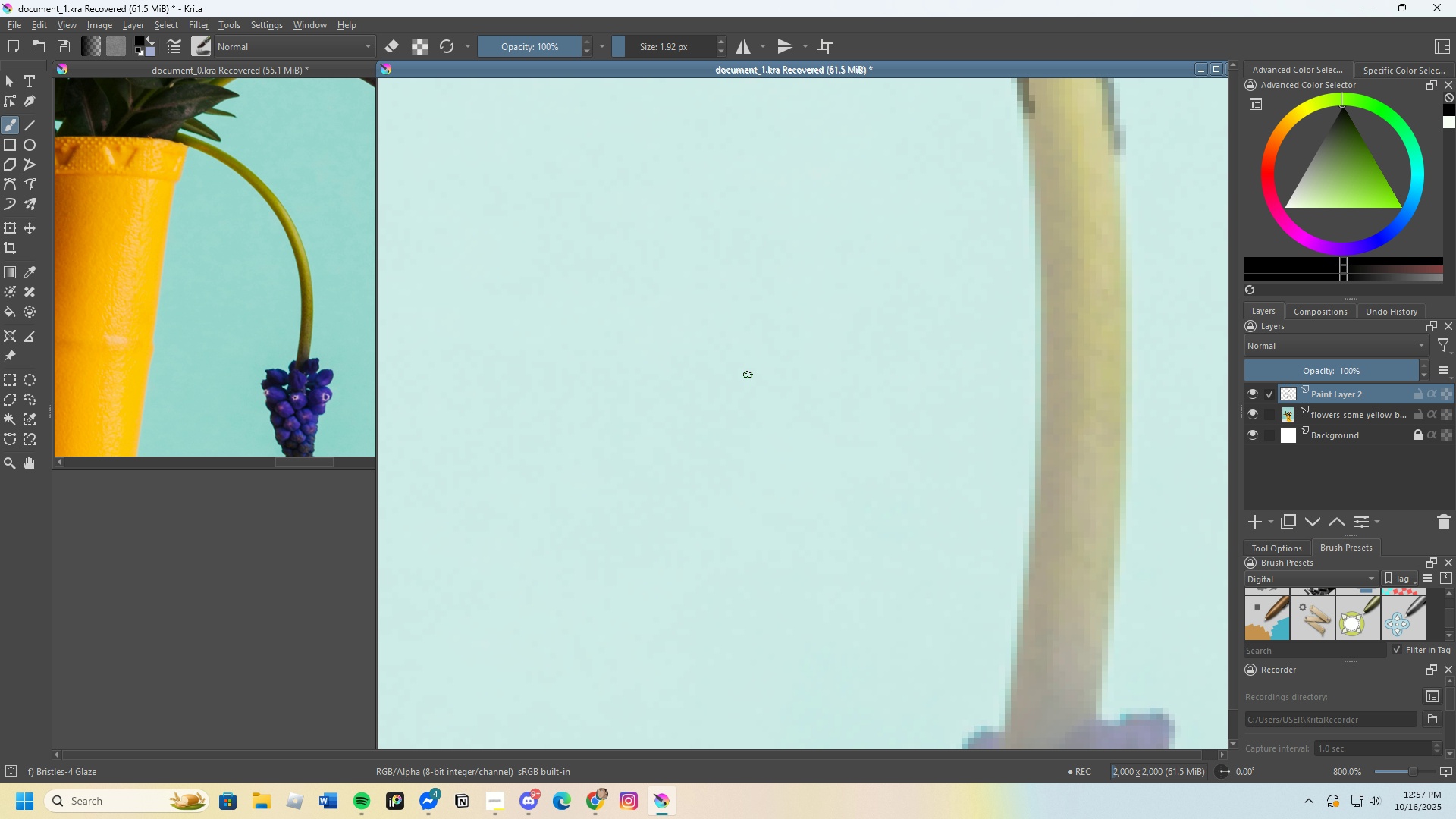 
scroll: coordinate [922, 362], scroll_direction: down, amount: 2.0
 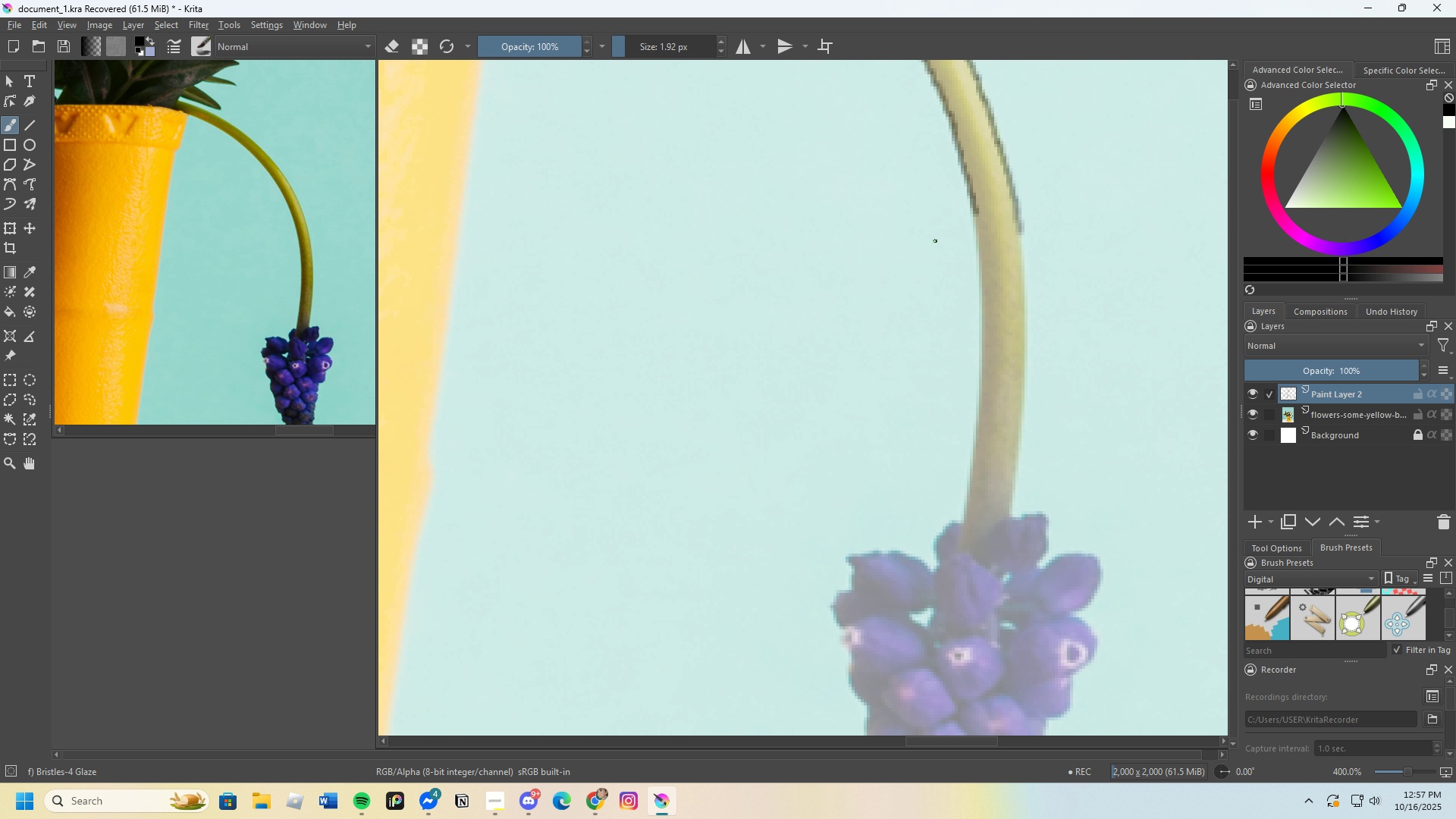 
scroll: coordinate [1012, 278], scroll_direction: up, amount: 3.0
 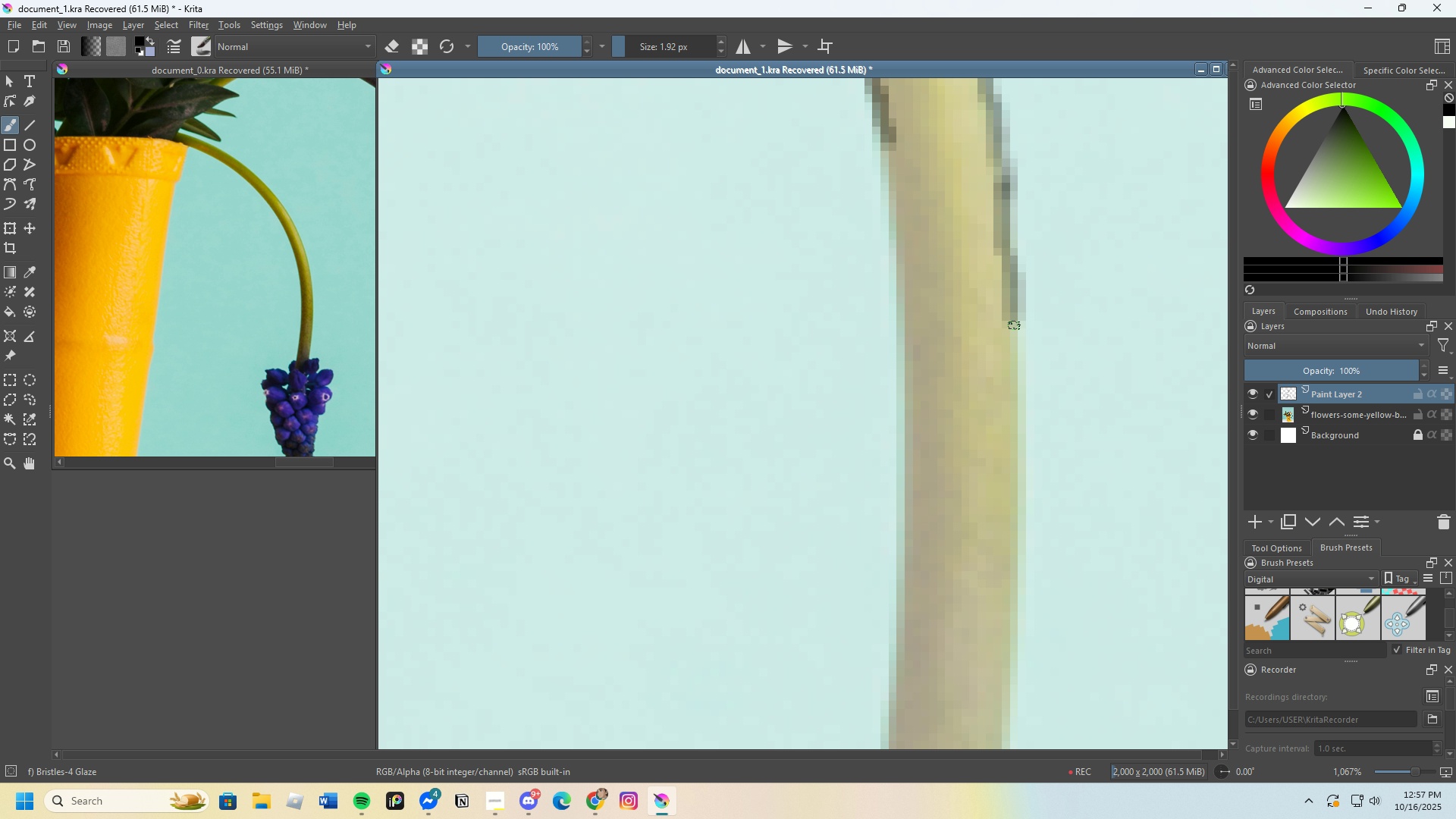 
scroll: coordinate [979, 260], scroll_direction: none, amount: 0.0
 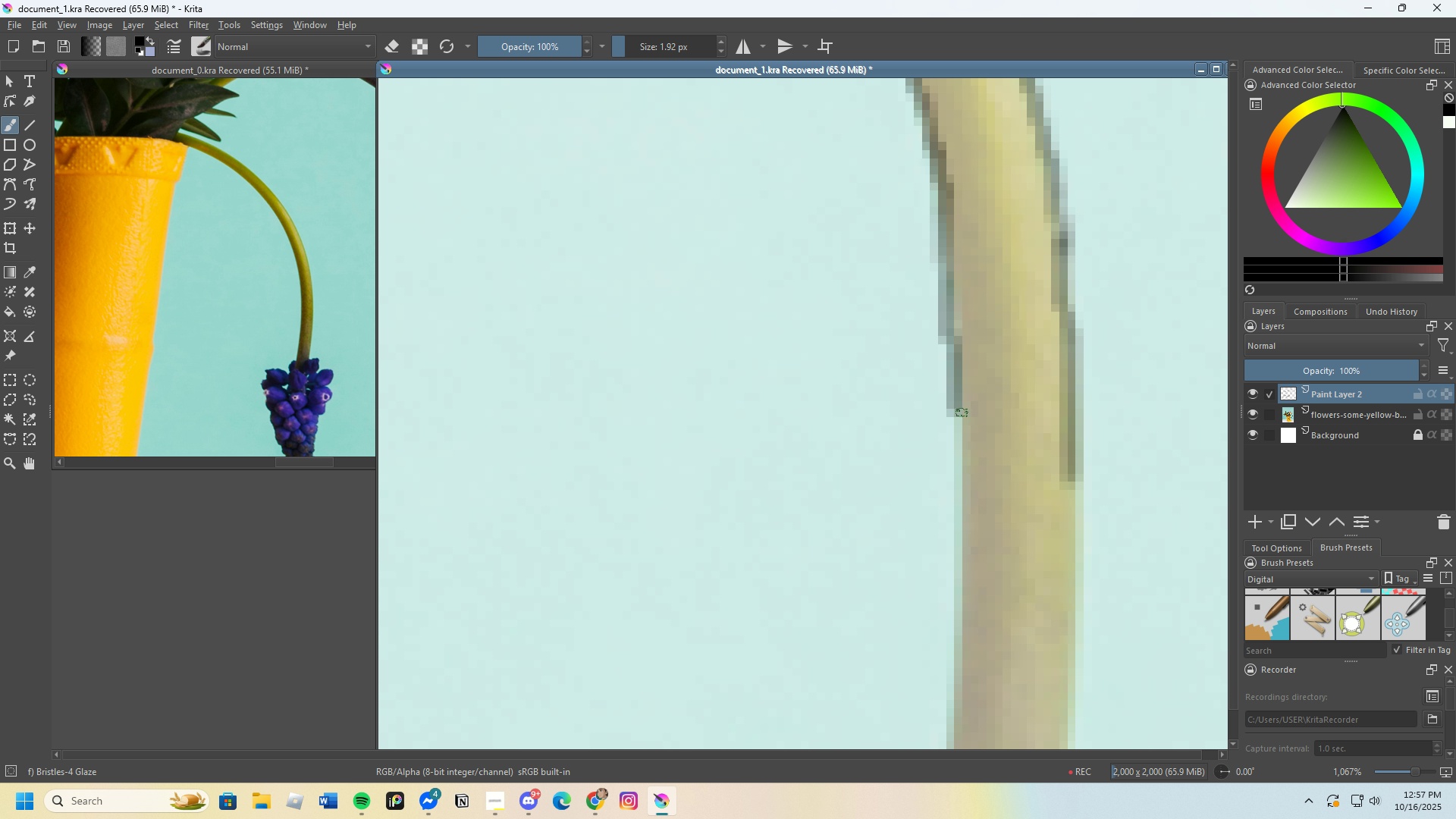 
scroll: coordinate [1063, 358], scroll_direction: down, amount: 1.0
 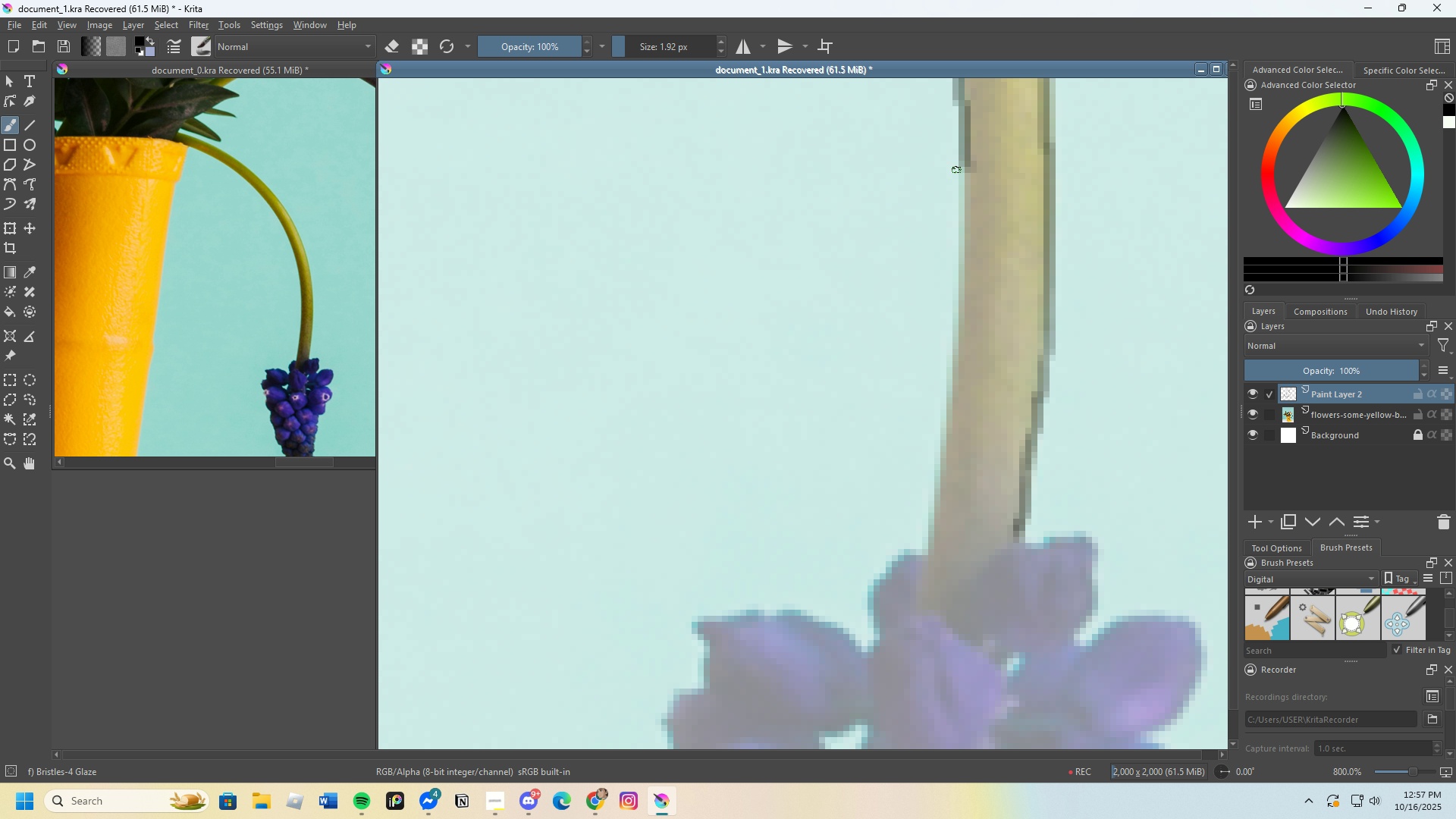 
wait(7.48)
 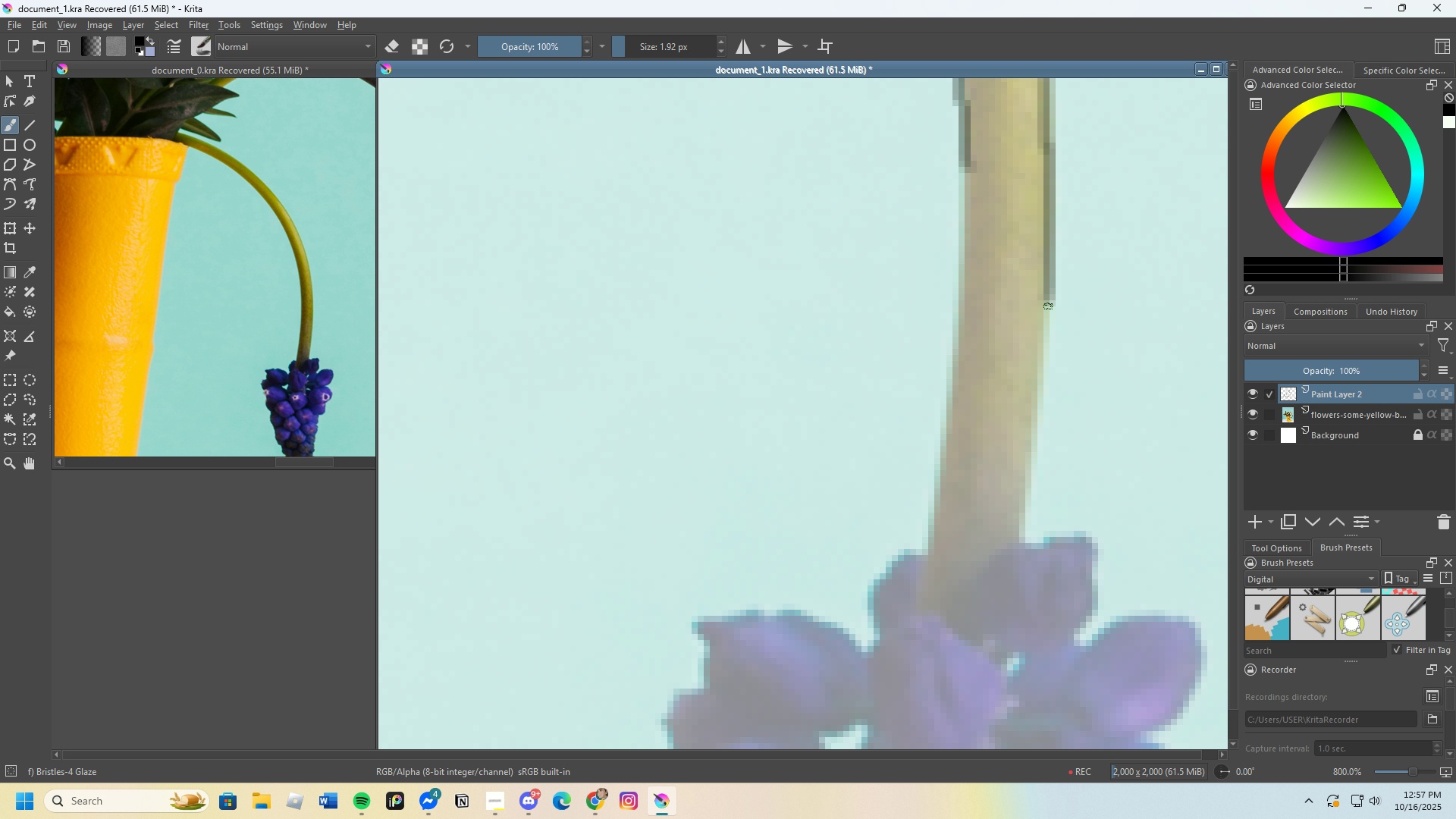 
key(Control+Z)
 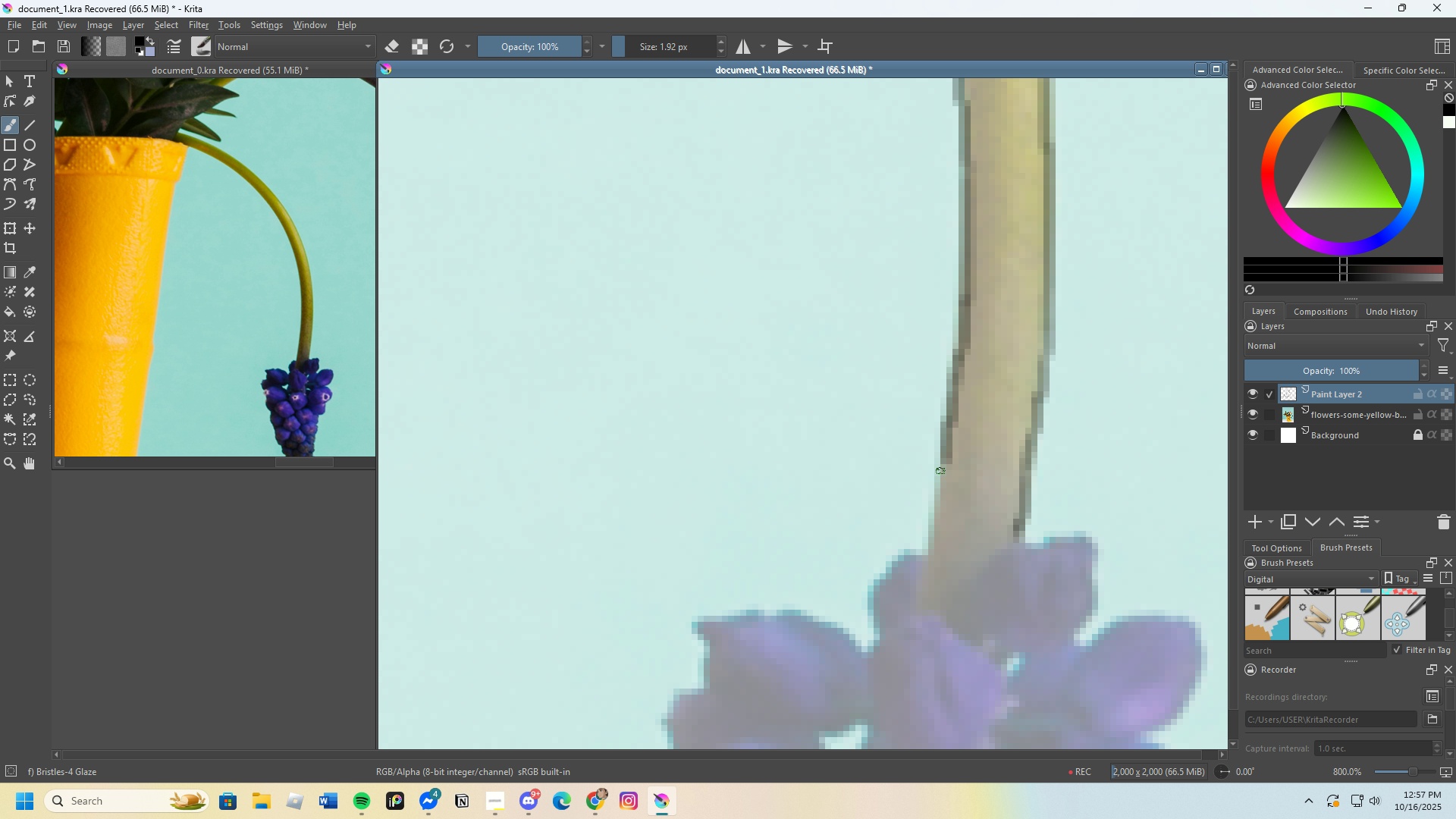 
scroll: coordinate [1034, 595], scroll_direction: none, amount: 0.0
 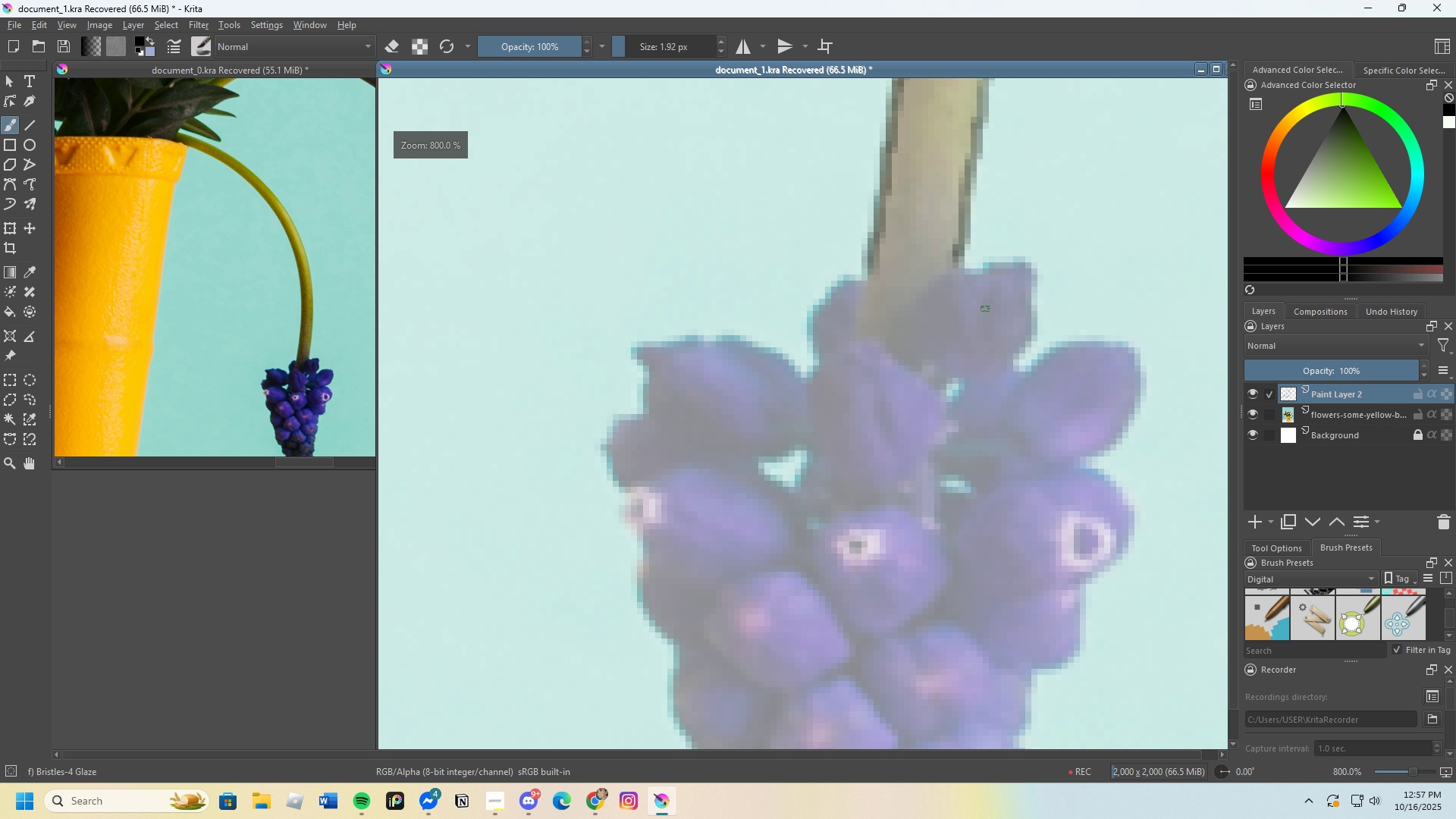 
scroll: coordinate [981, 297], scroll_direction: up, amount: 1.0
 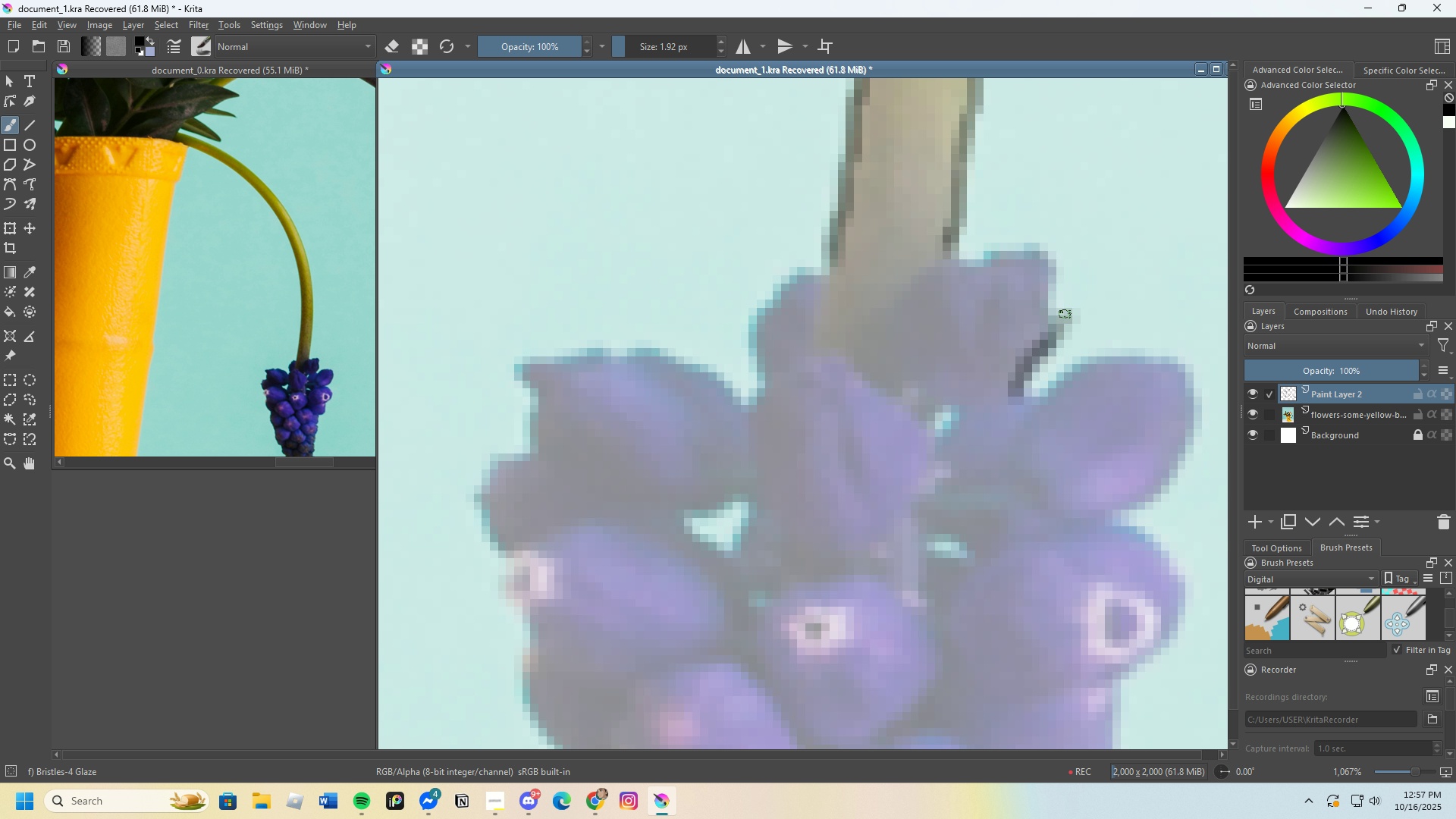 
key(Control+Z)
 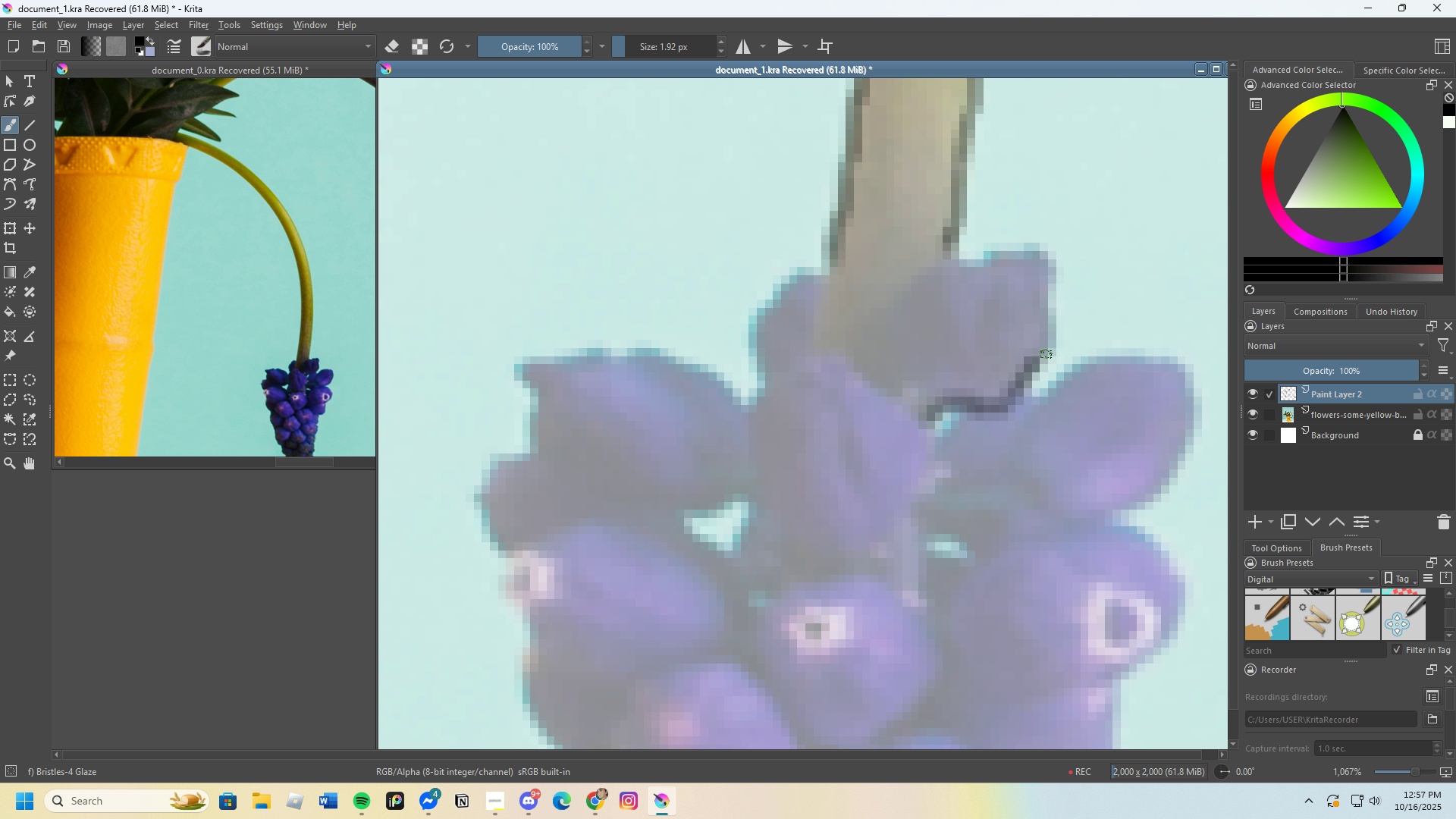 
key(Control+Z)
 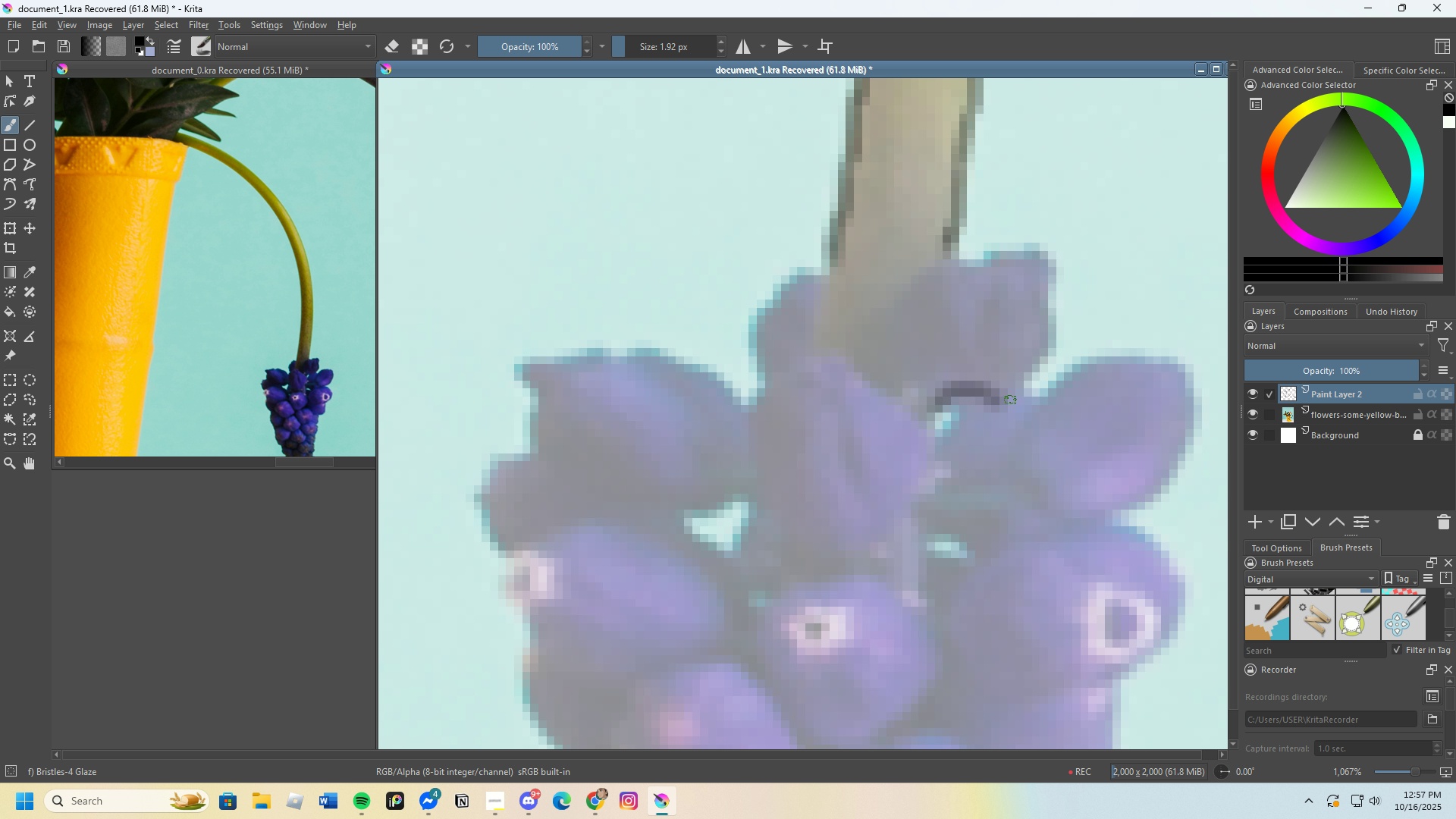 
key(Control+Z)
 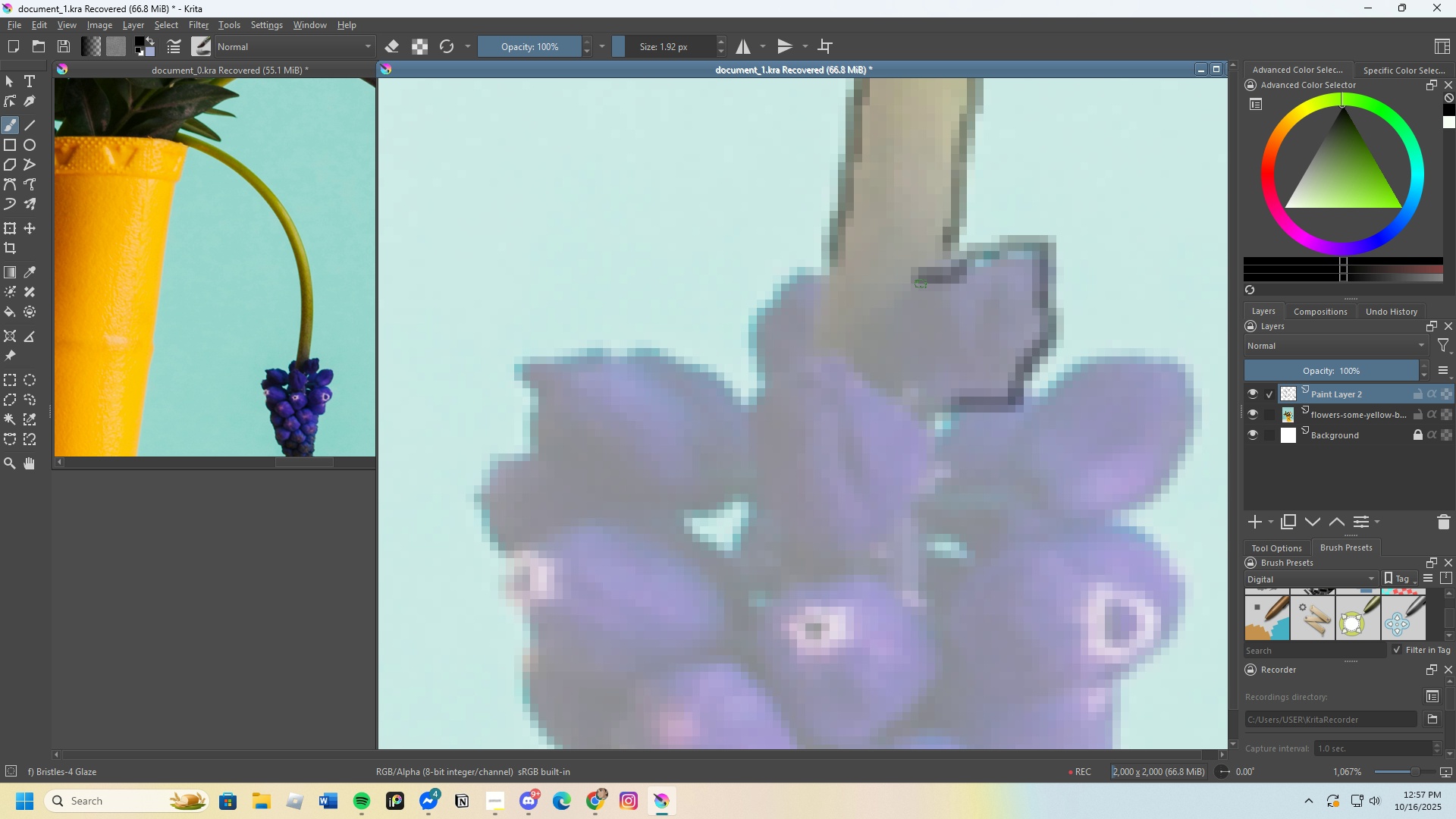 
wait(5.06)
 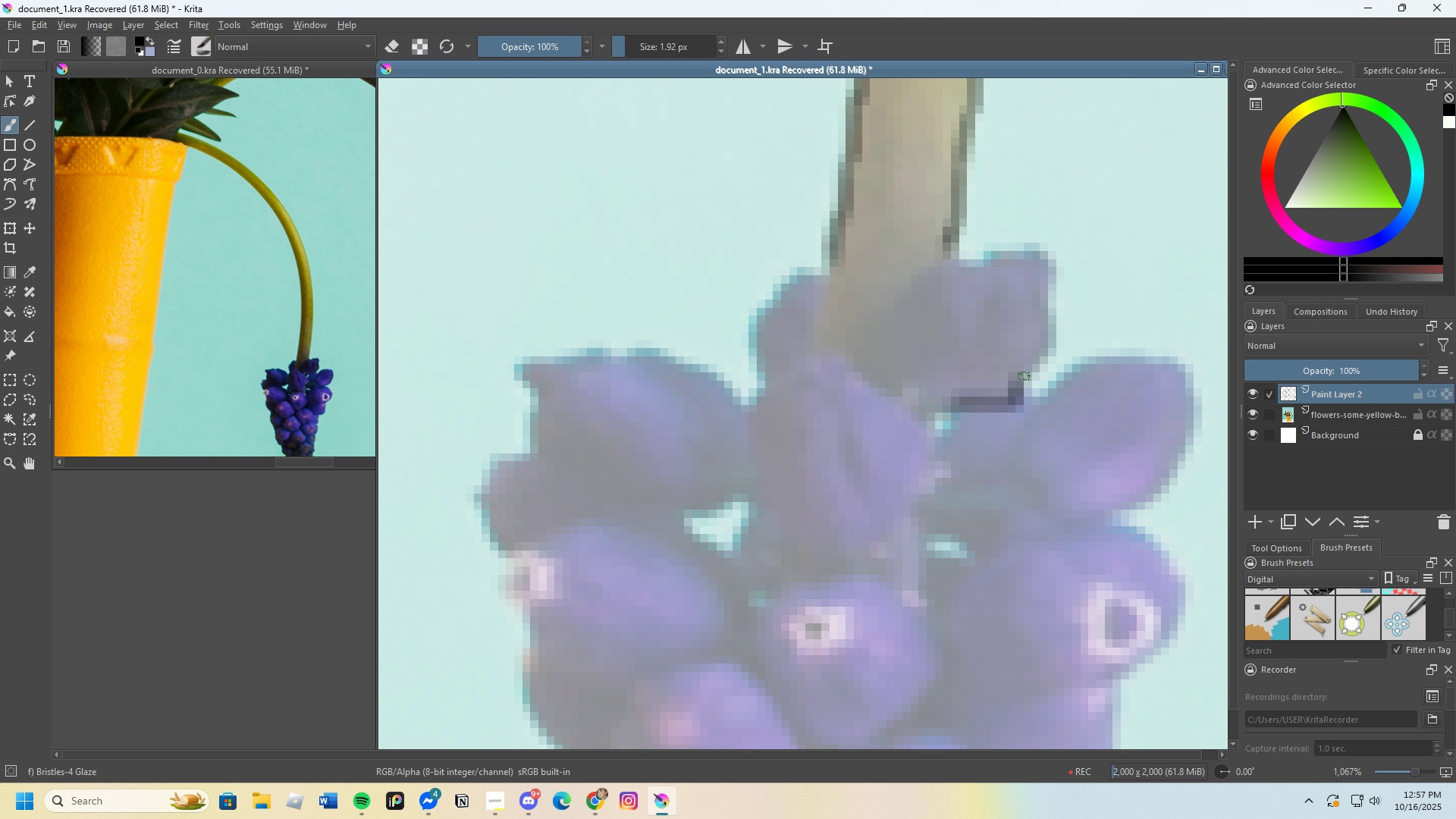 
scroll: coordinate [950, 410], scroll_direction: none, amount: 0.0
 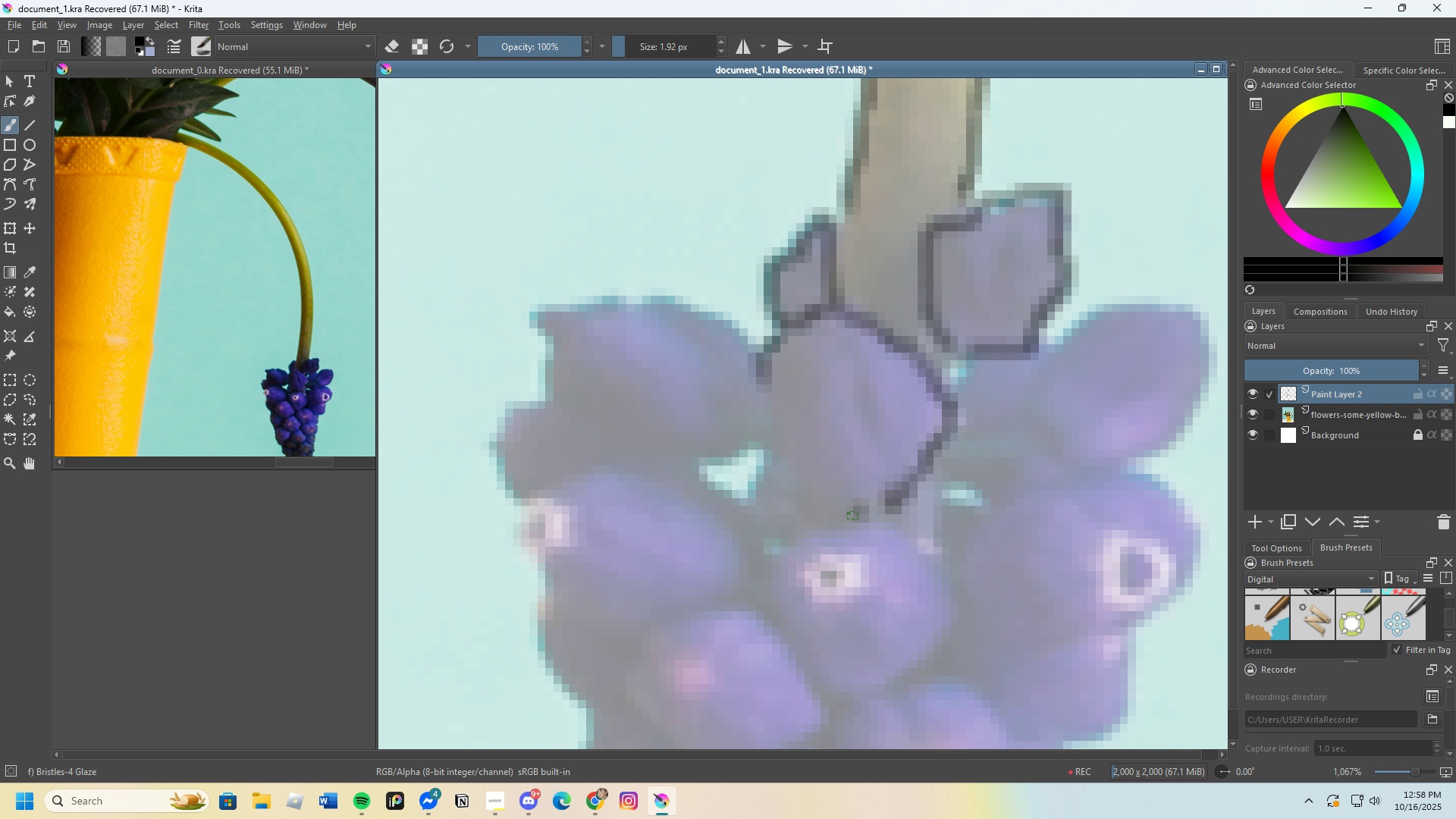 
wait(6.7)
 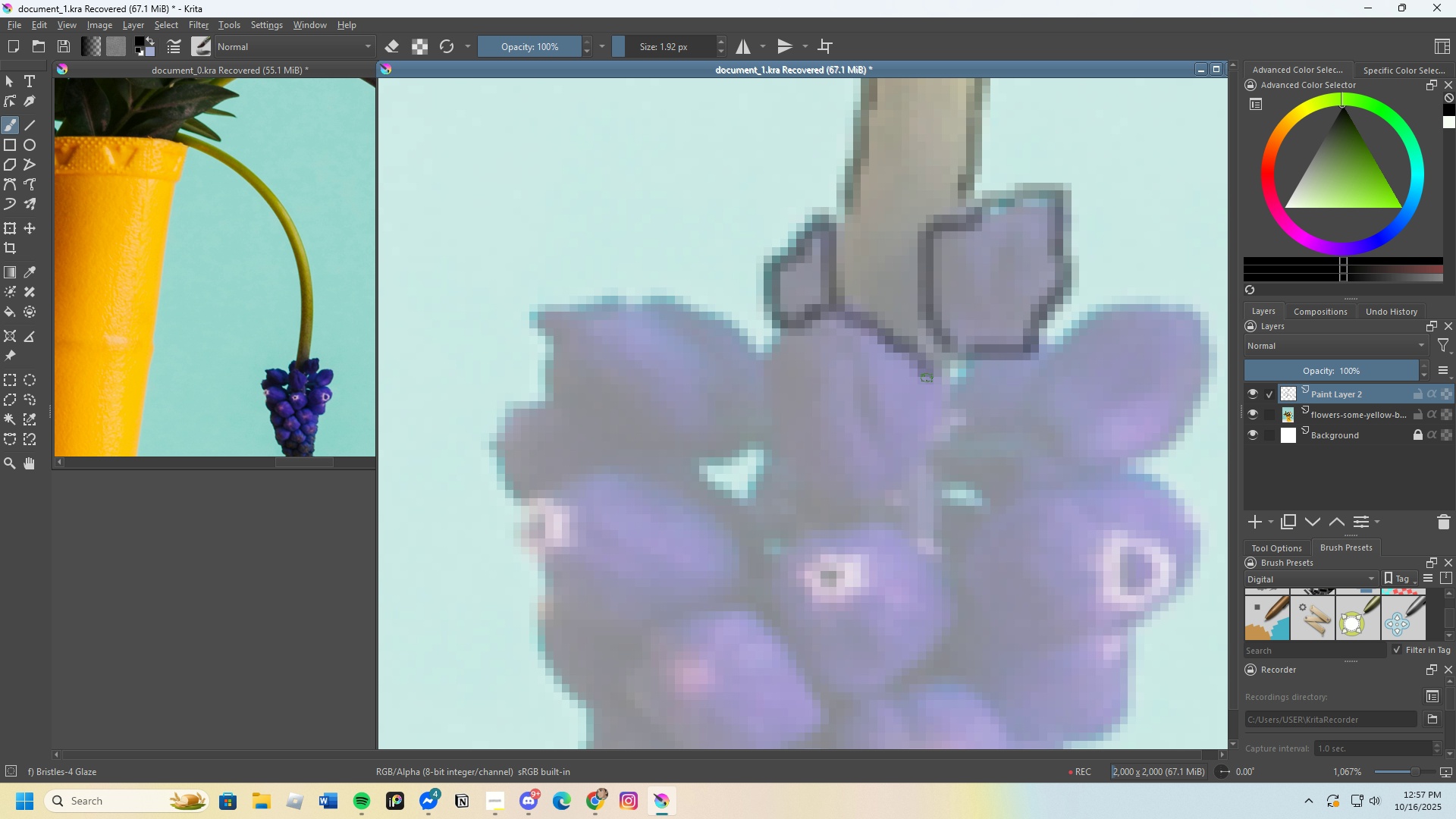 
scroll: coordinate [899, 381], scroll_direction: none, amount: 0.0
 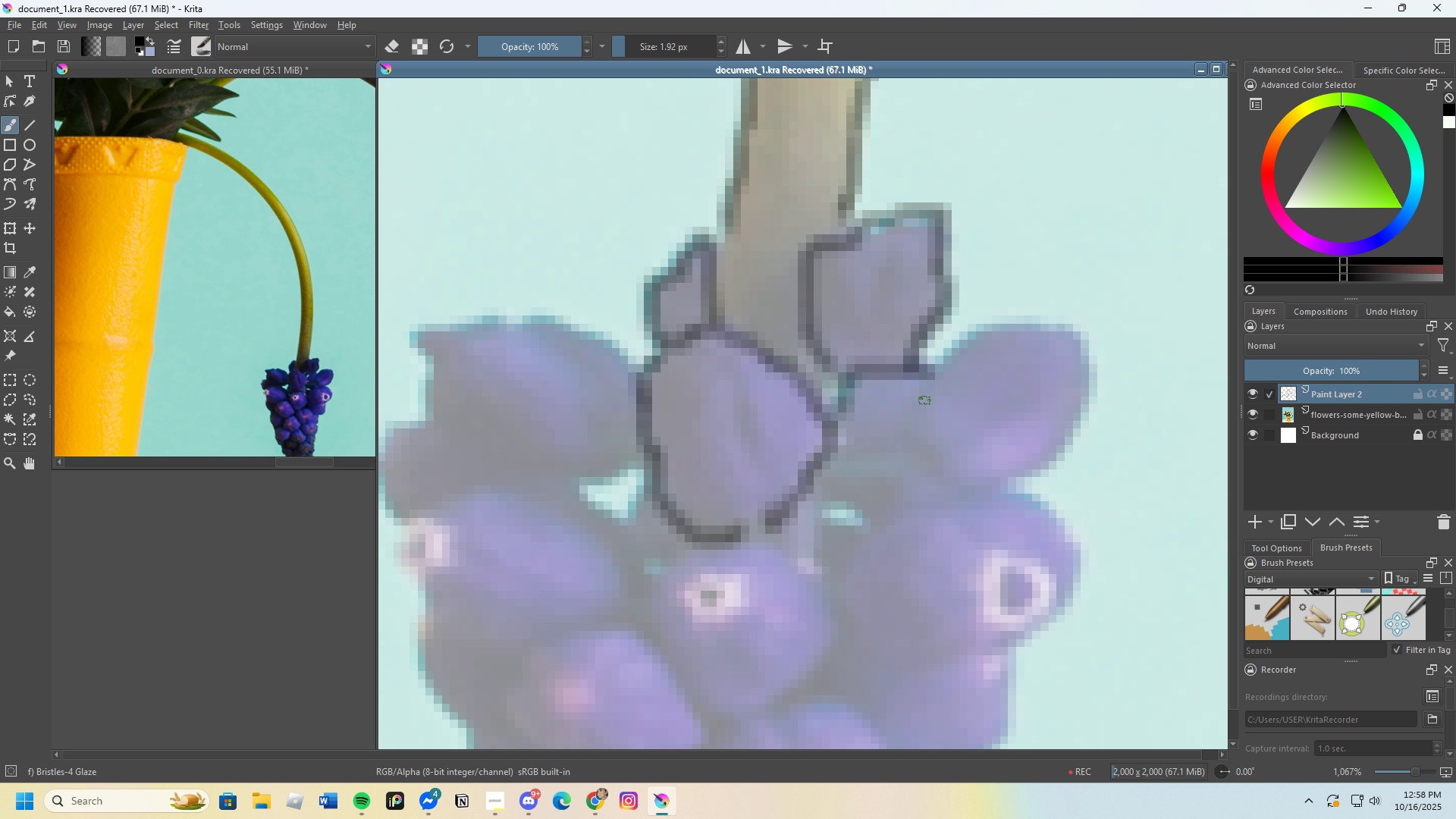 
wait(8.25)
 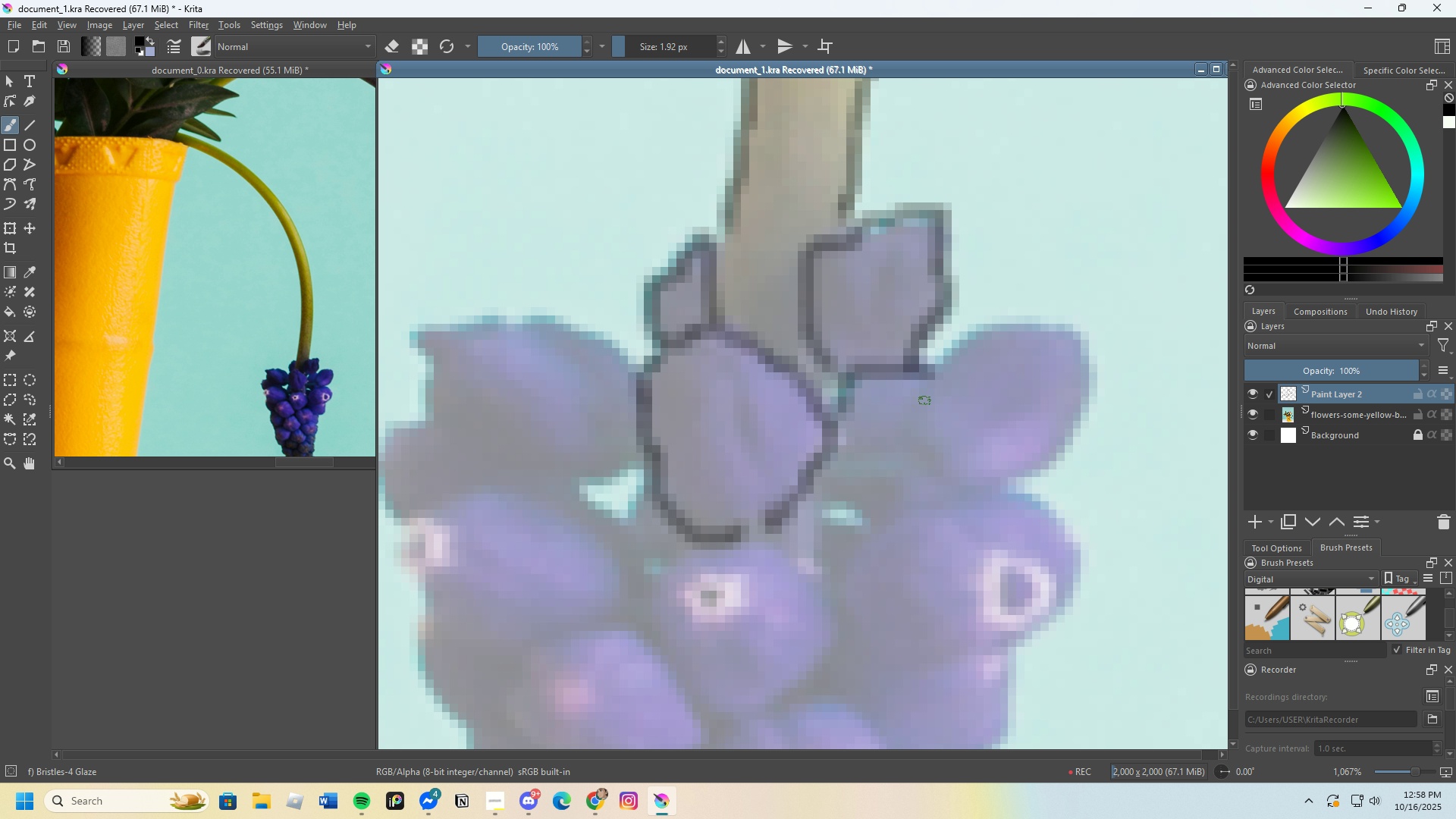 
scroll: coordinate [891, 446], scroll_direction: up, amount: 1.0
 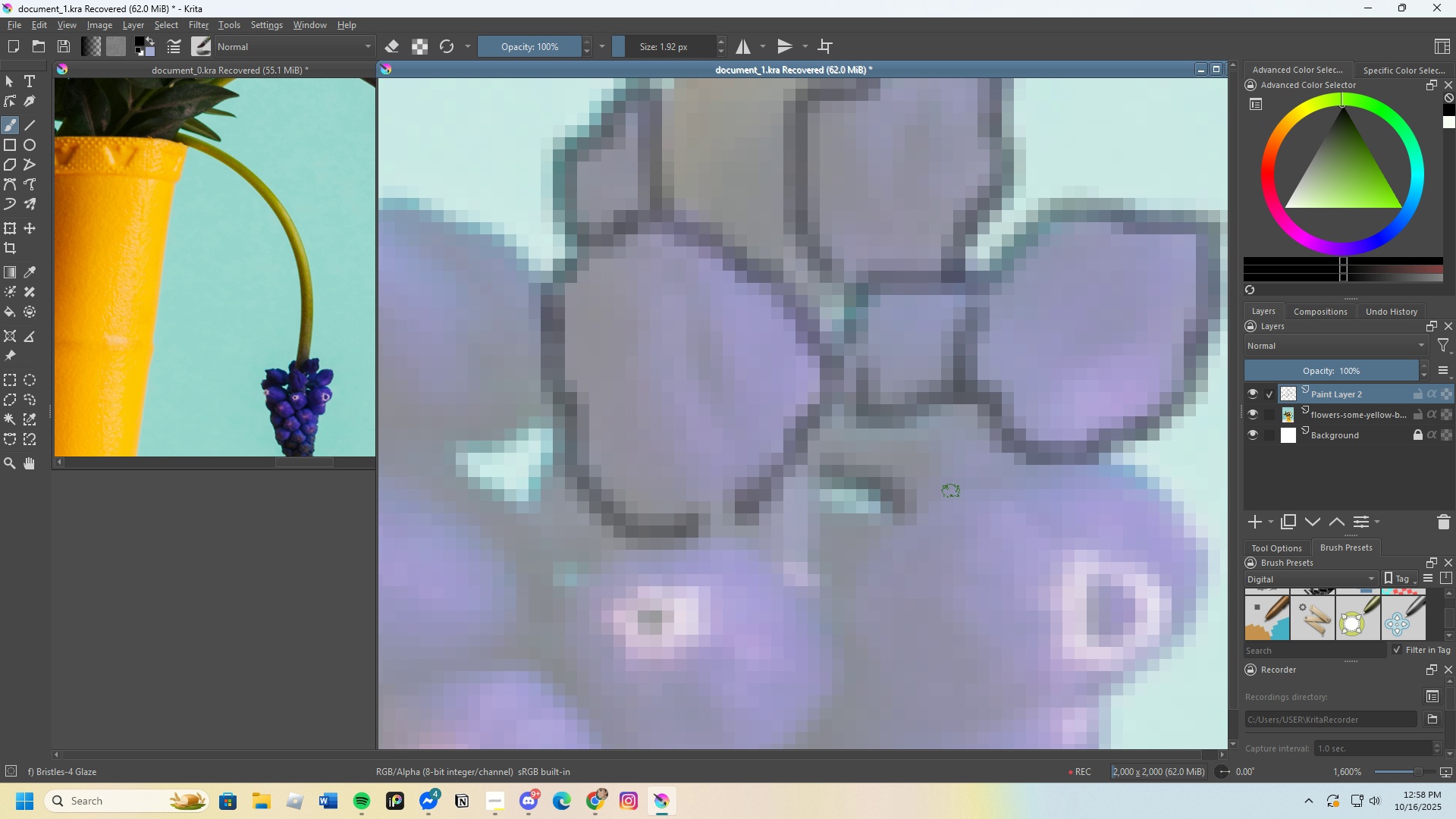 
scroll: coordinate [998, 497], scroll_direction: down, amount: 1.0
 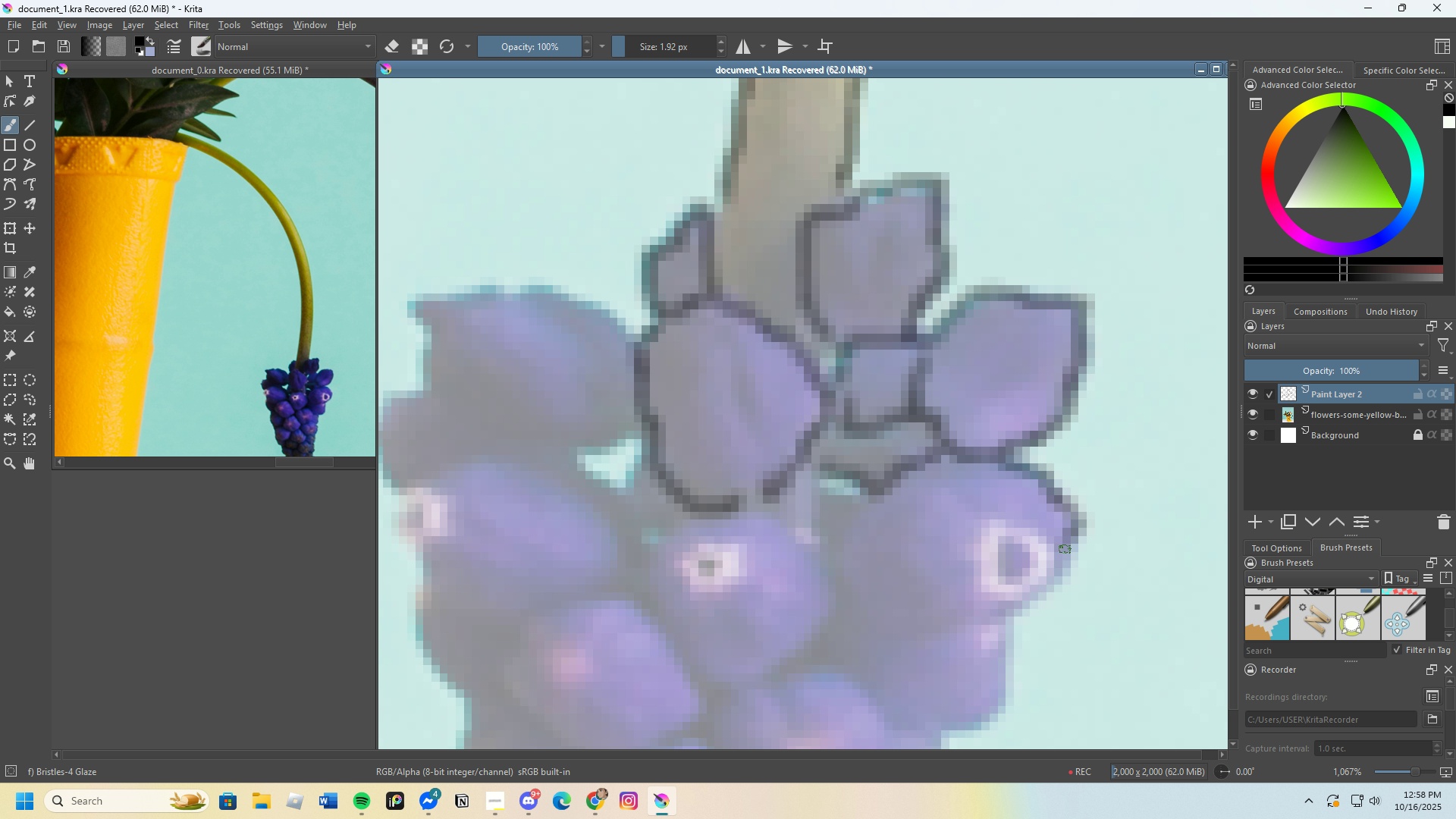 
key(Control+Z)
 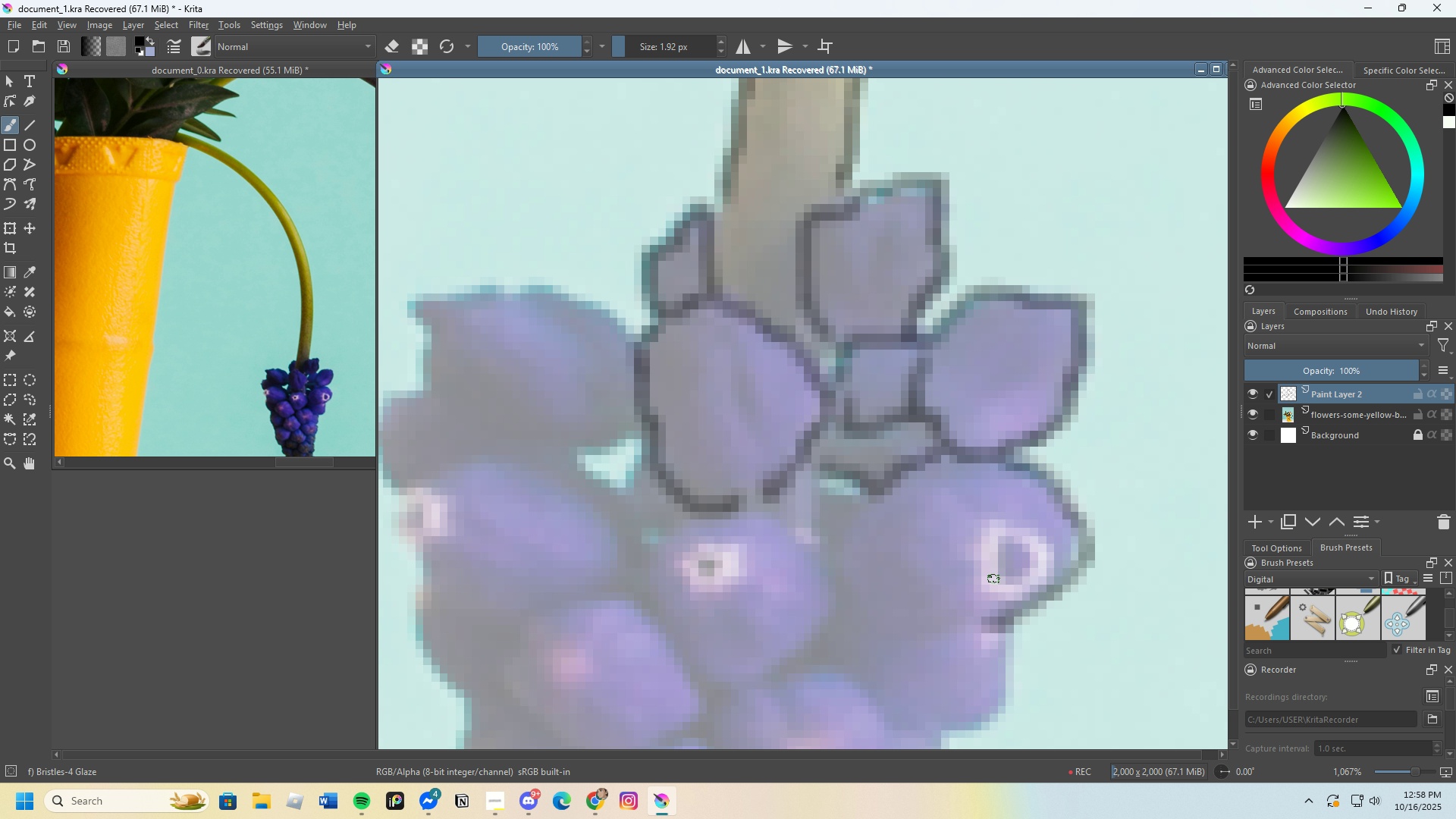 
scroll: coordinate [1011, 563], scroll_direction: up, amount: 1.0
 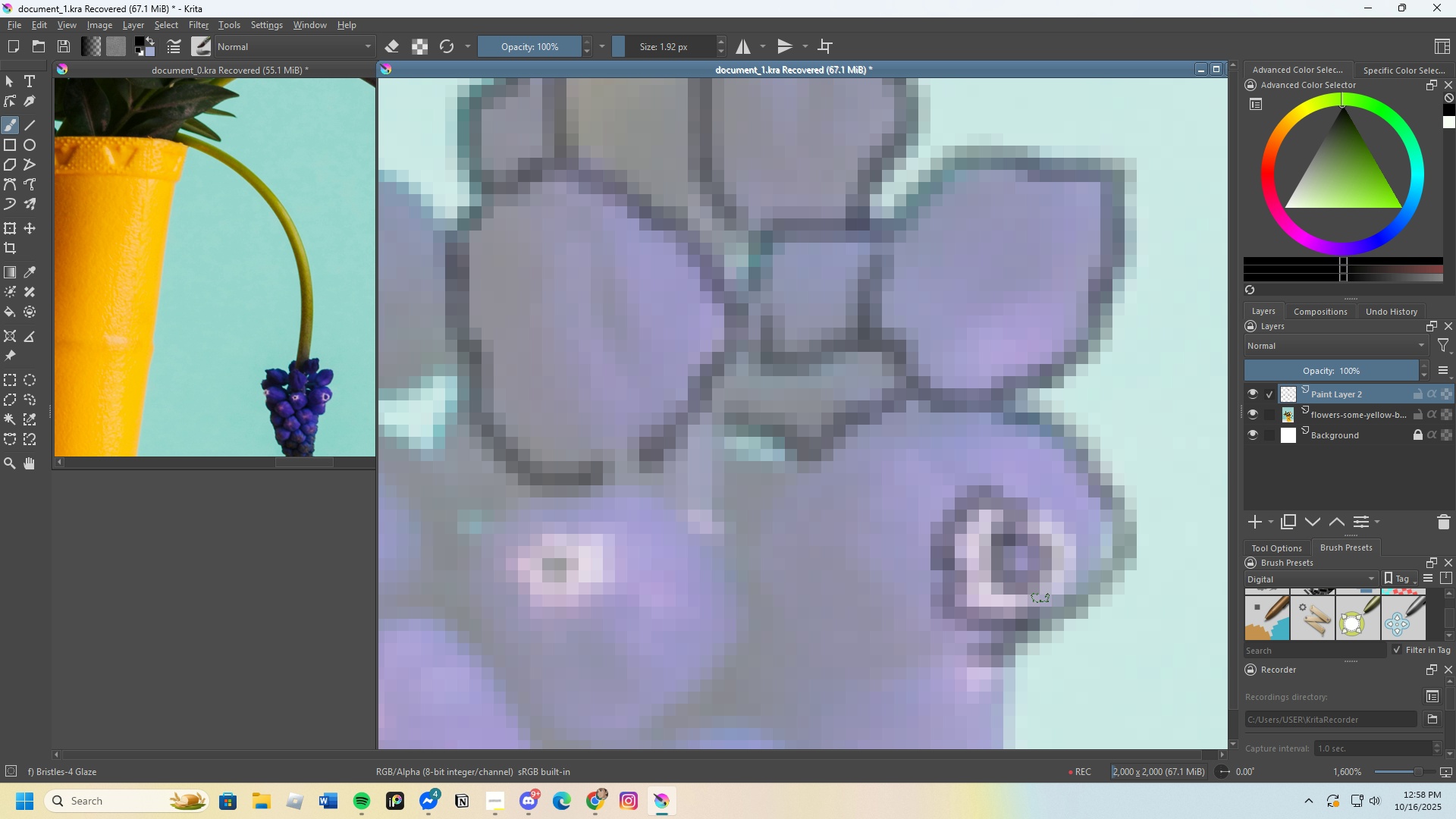 
wait(5.33)
 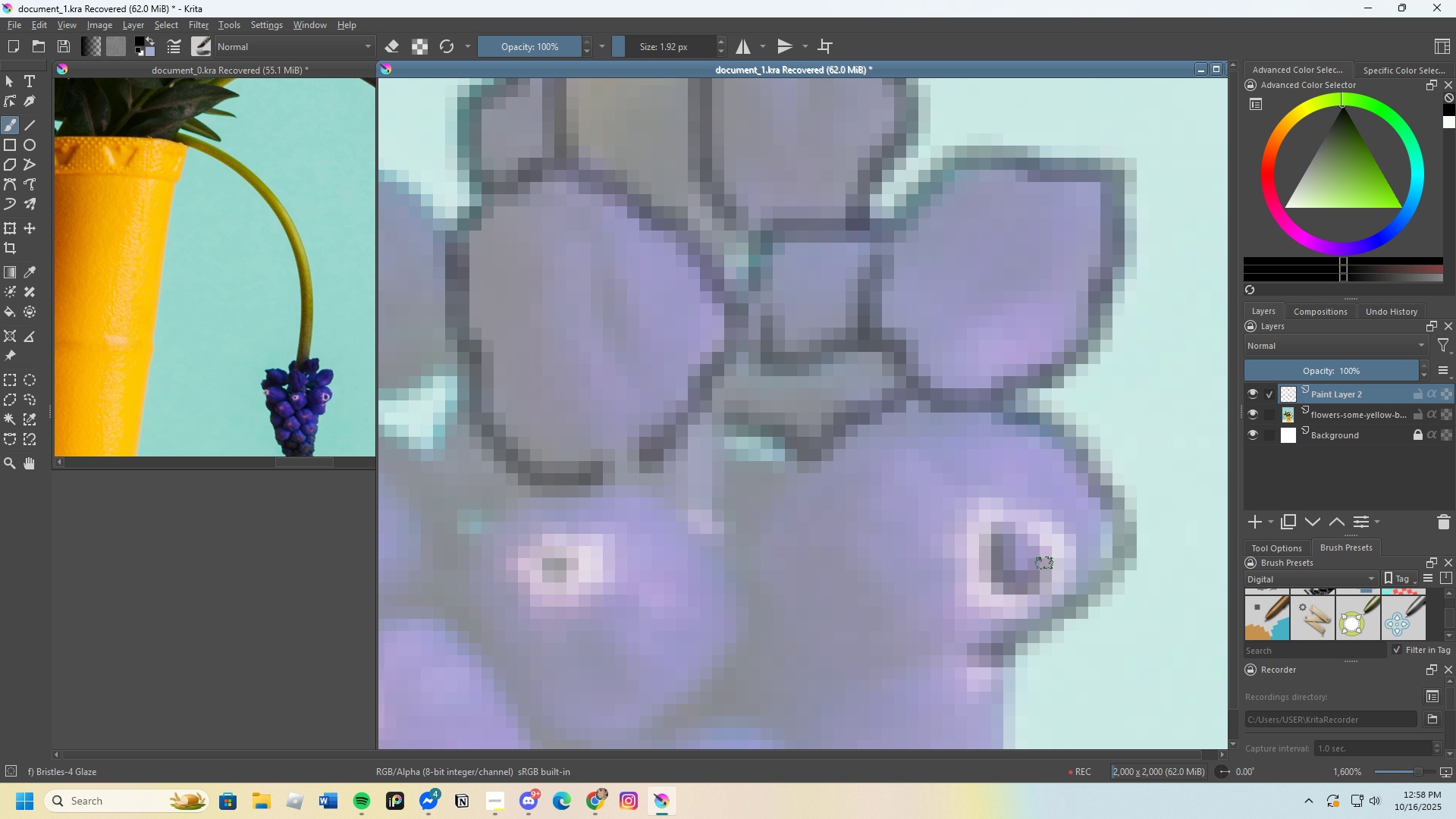 
scroll: coordinate [986, 558], scroll_direction: none, amount: 0.0
 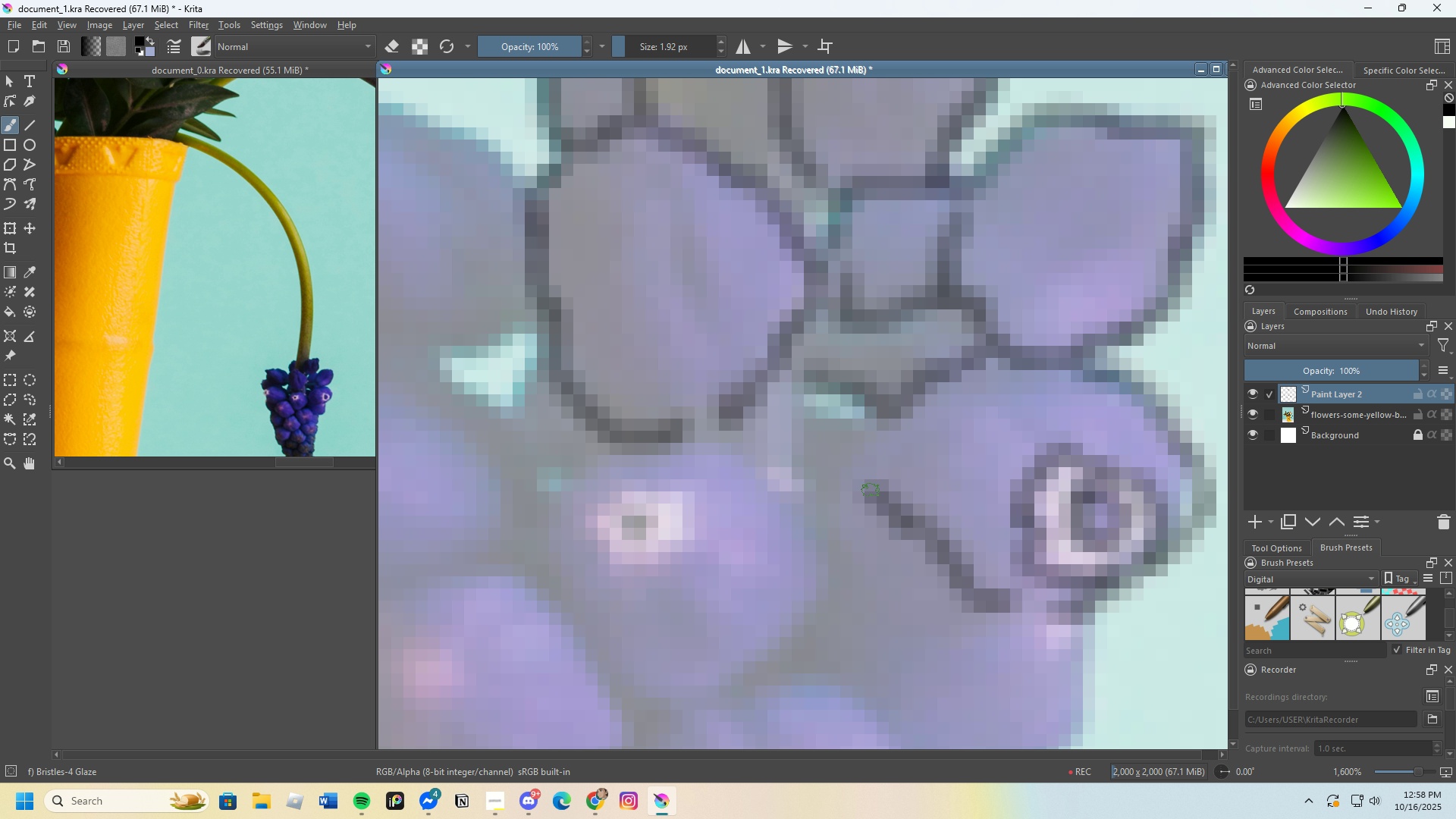 
scroll: coordinate [875, 406], scroll_direction: down, amount: 1.0
 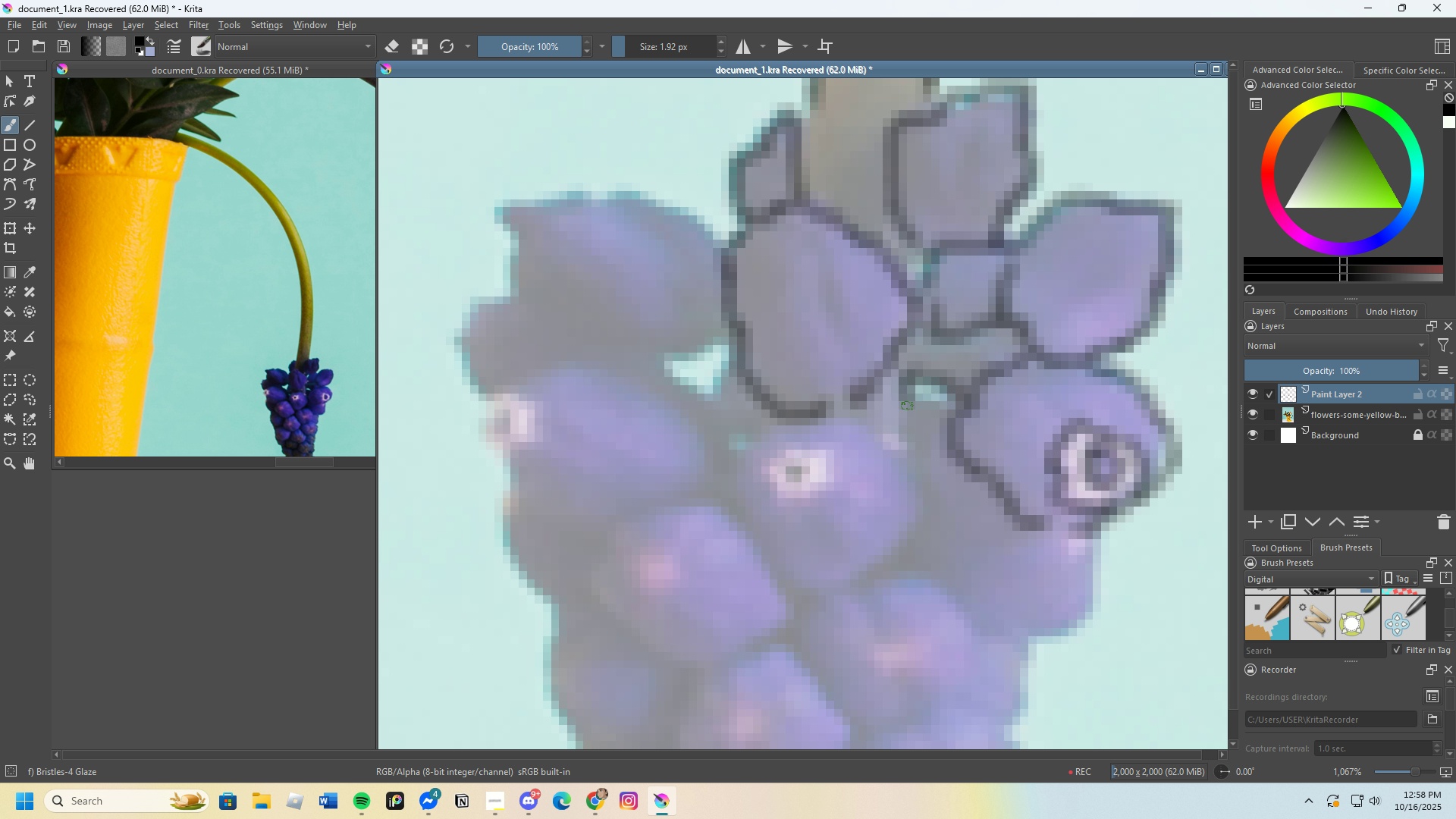 
scroll: coordinate [755, 281], scroll_direction: up, amount: 1.0
 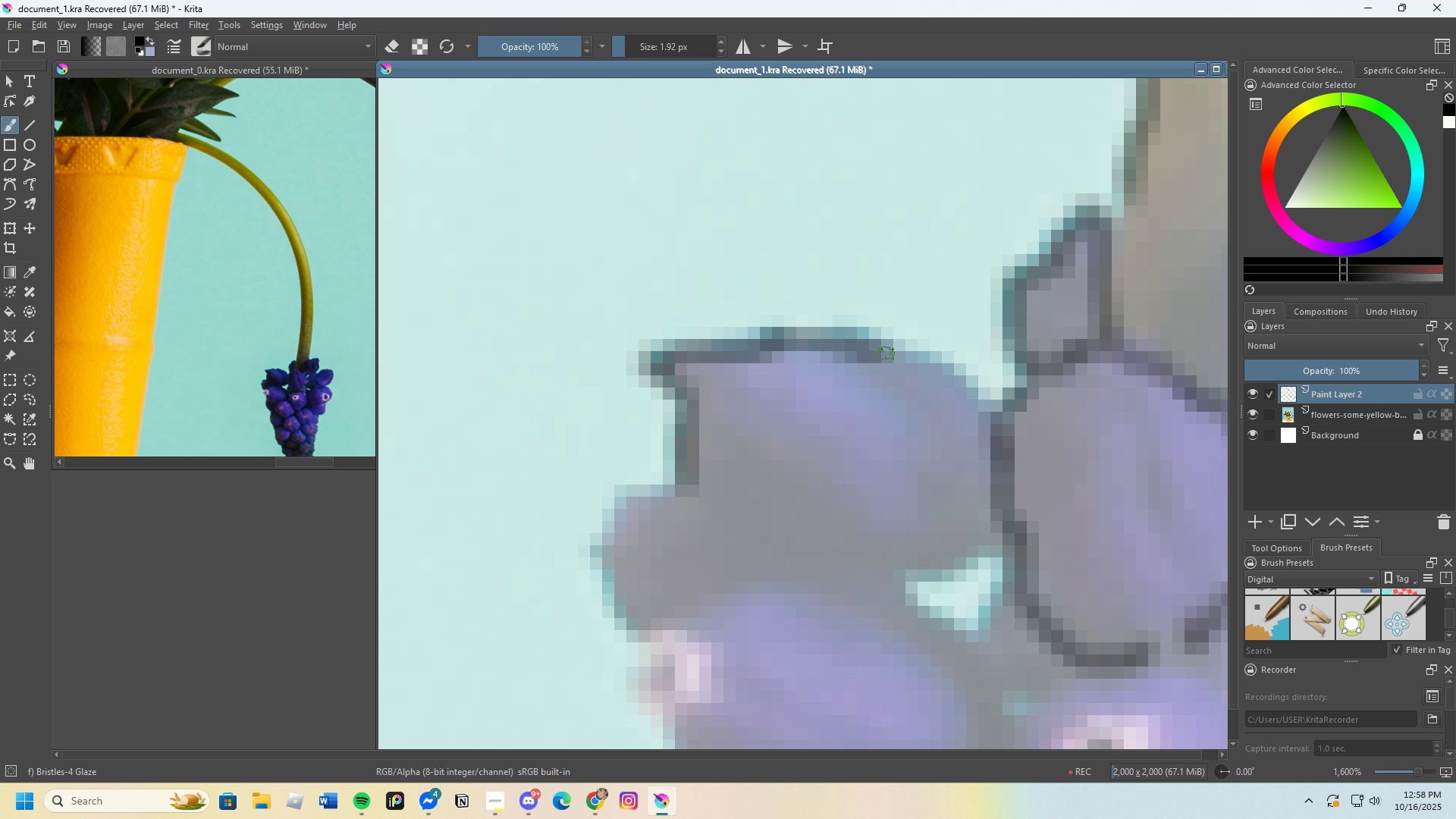 
scroll: coordinate [959, 426], scroll_direction: none, amount: 0.0
 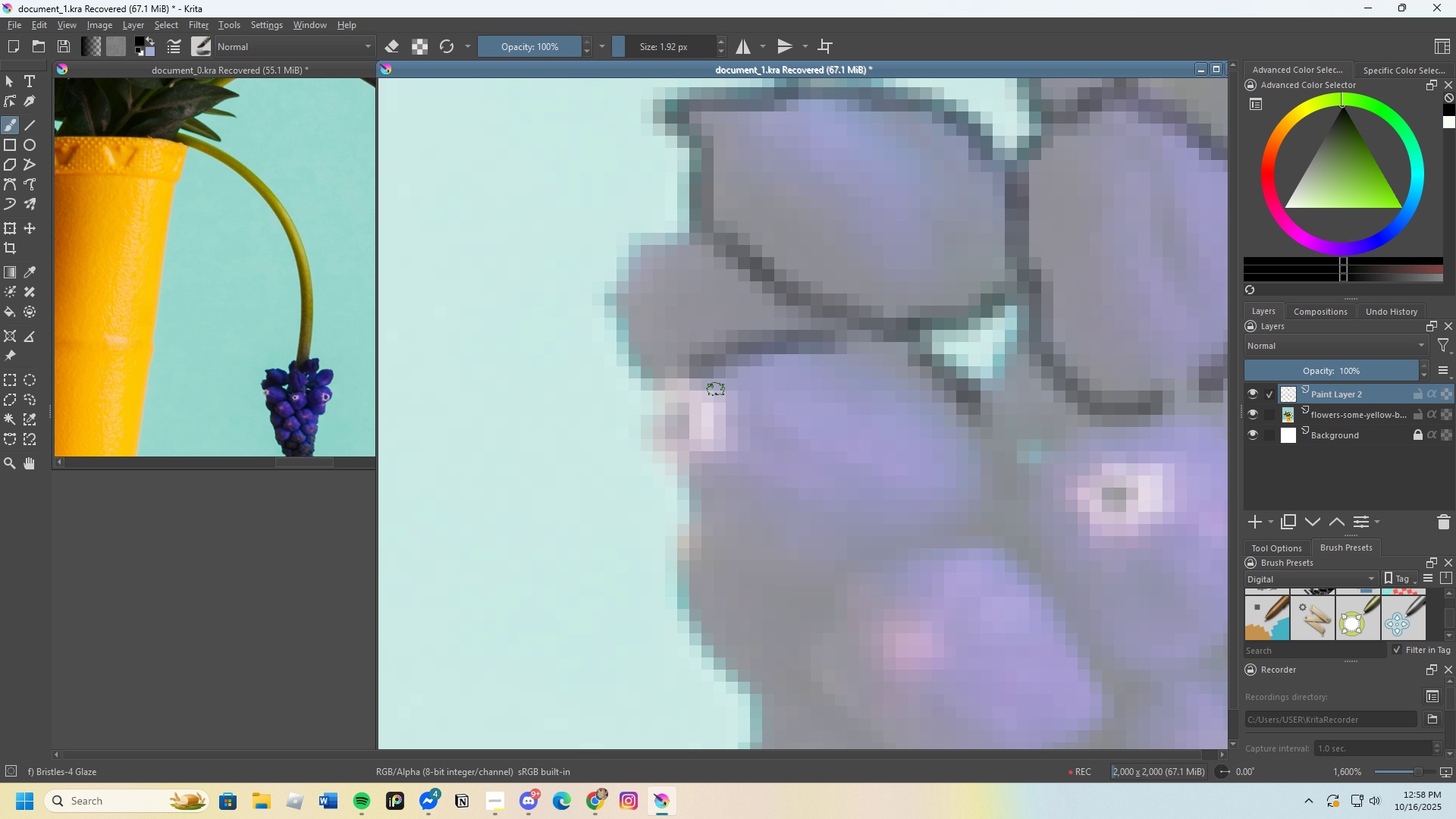 
wait(8.15)
 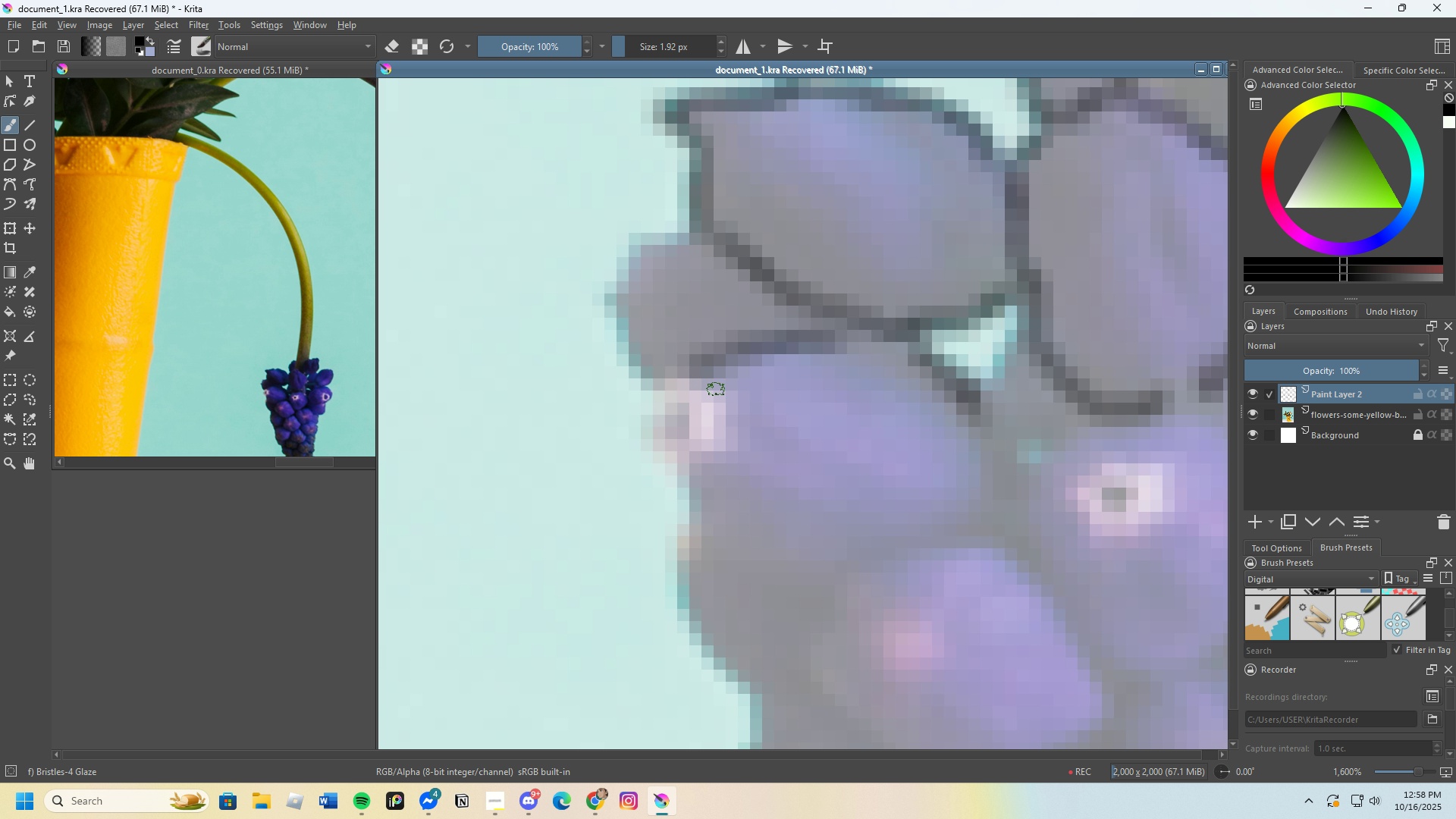 
scroll: coordinate [863, 417], scroll_direction: none, amount: 0.0
 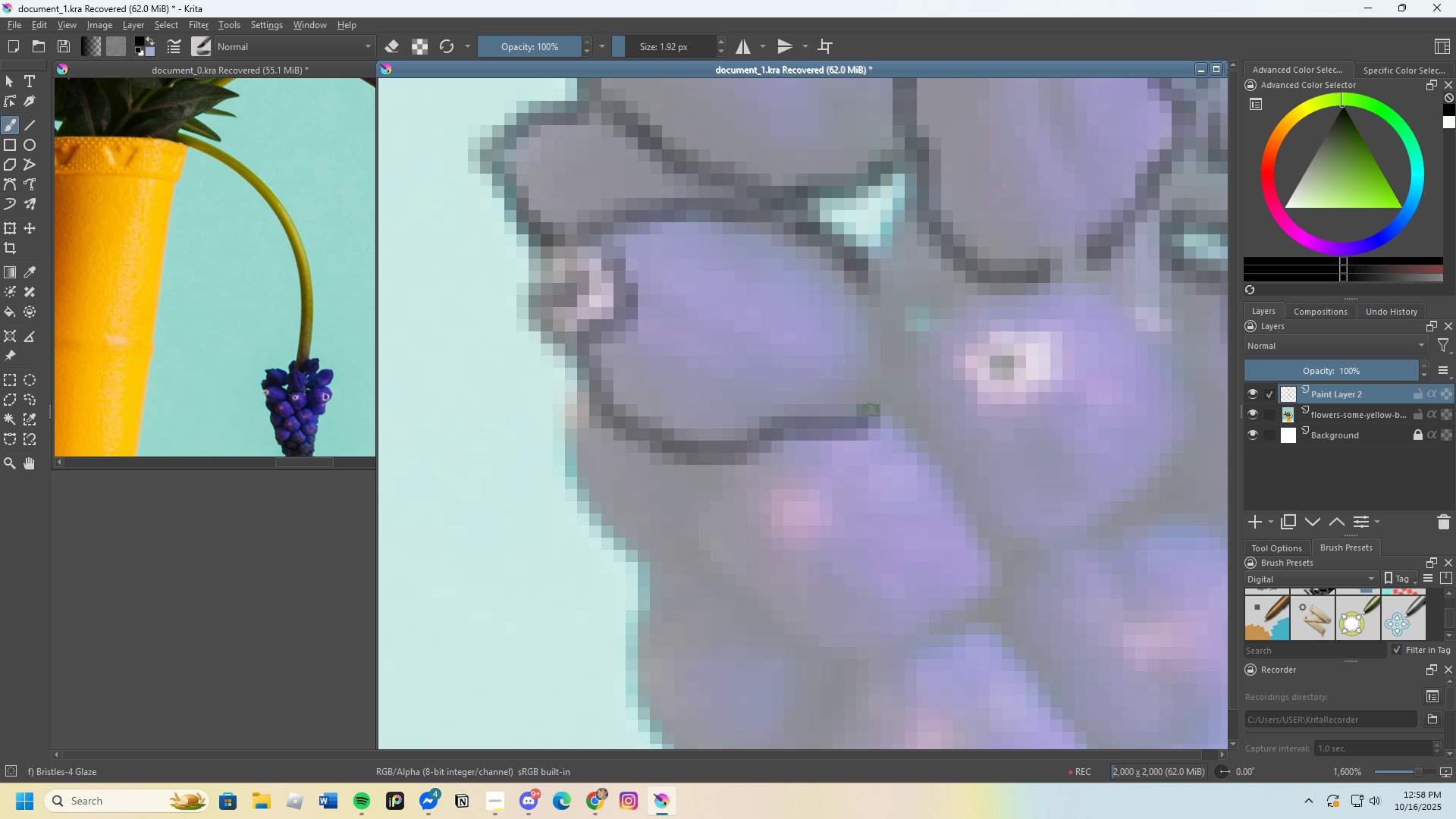 
scroll: coordinate [798, 314], scroll_direction: down, amount: 1.0
 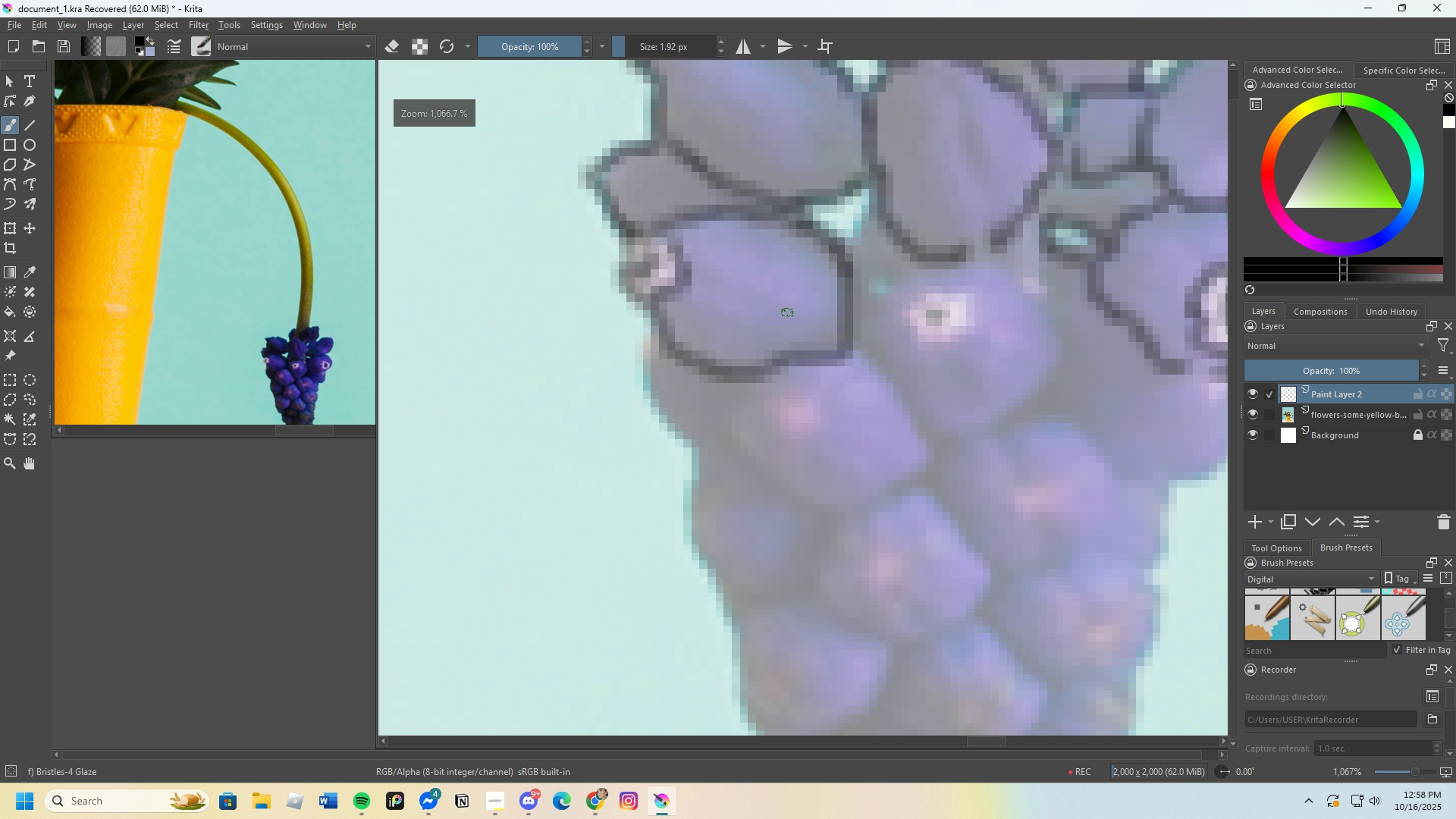 
key(Control+Z)
 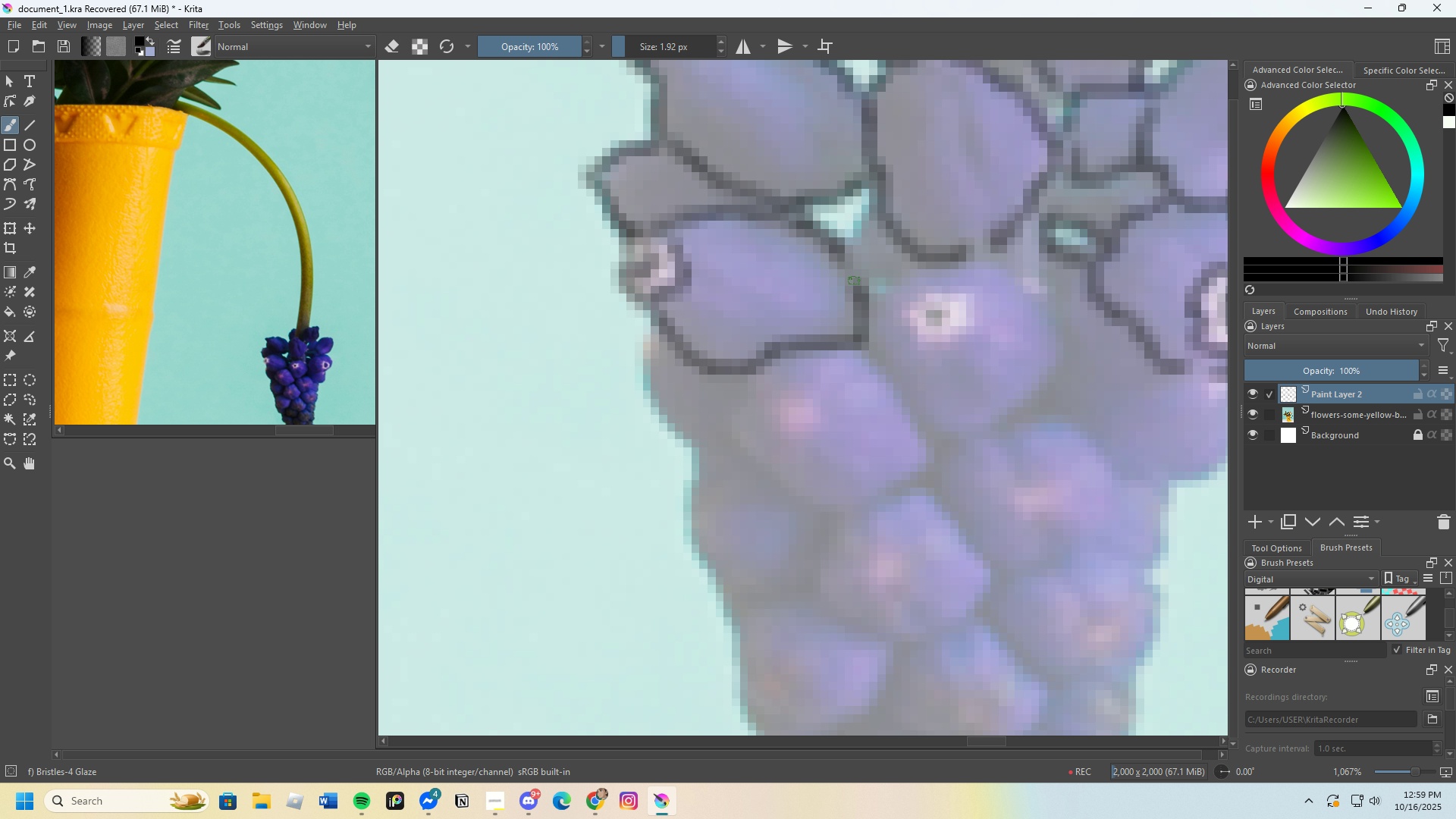 
key(Control+Z)
 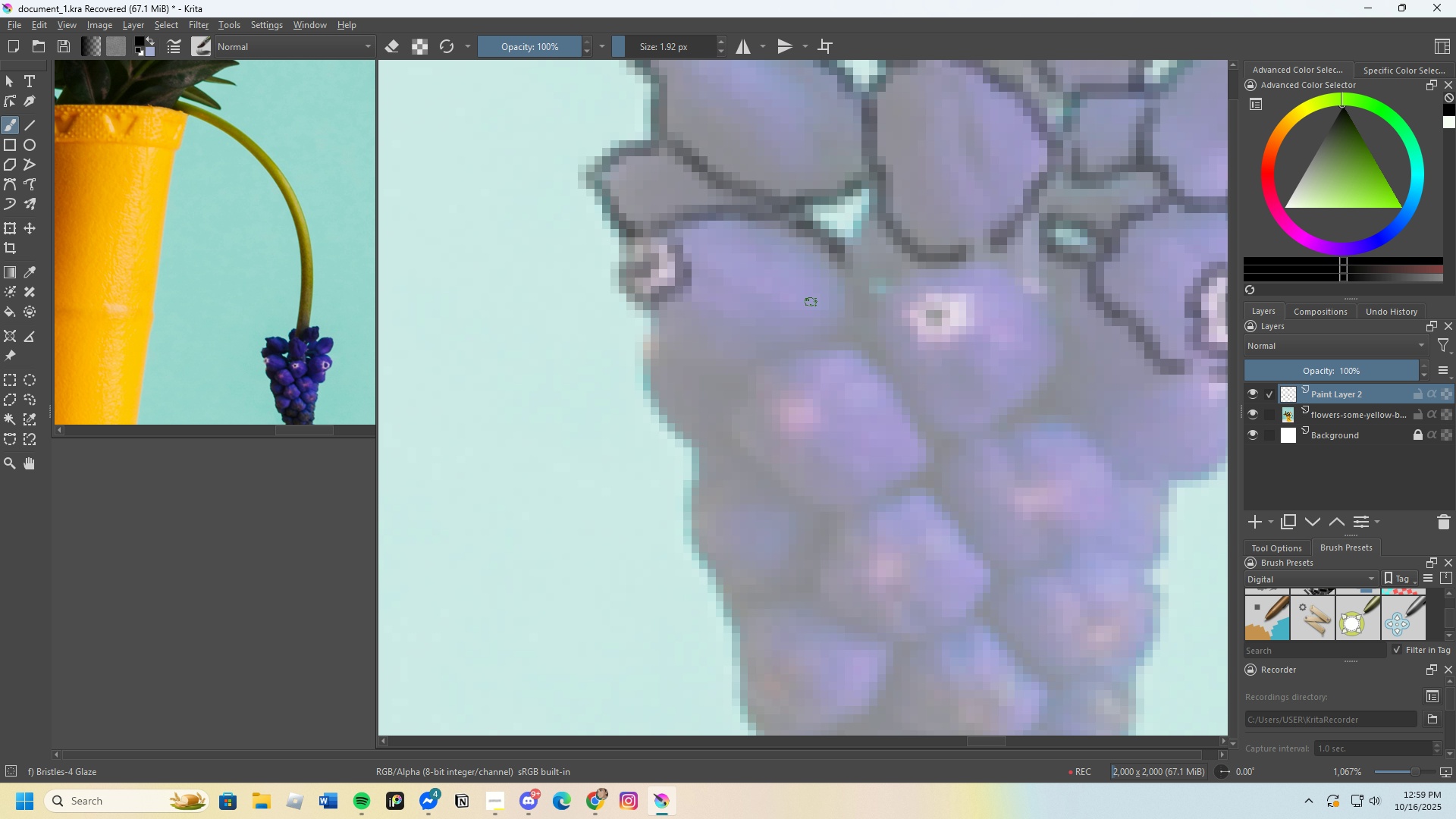 
scroll: coordinate [811, 302], scroll_direction: up, amount: 2.0
 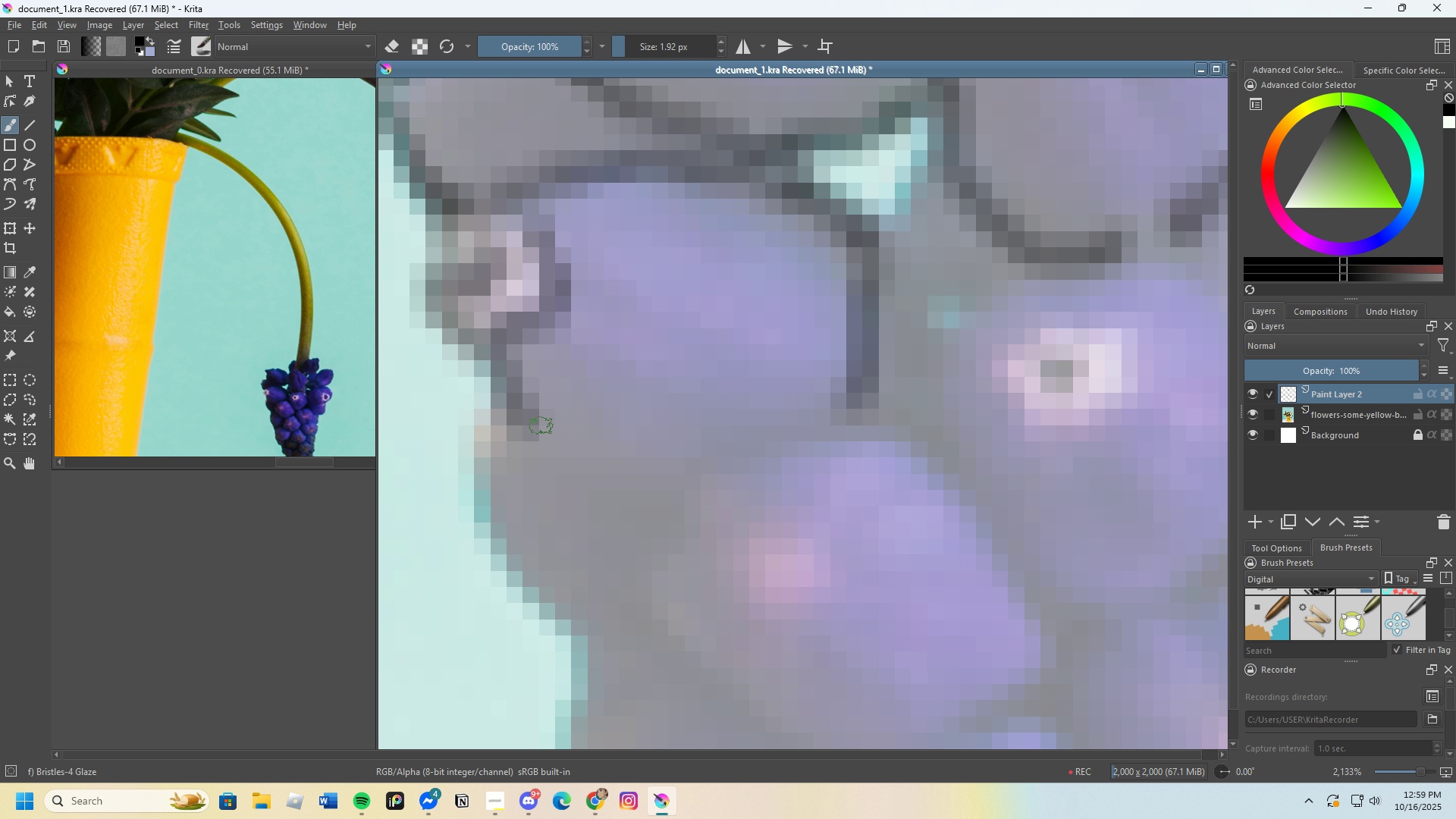 
key(Control+Z)
 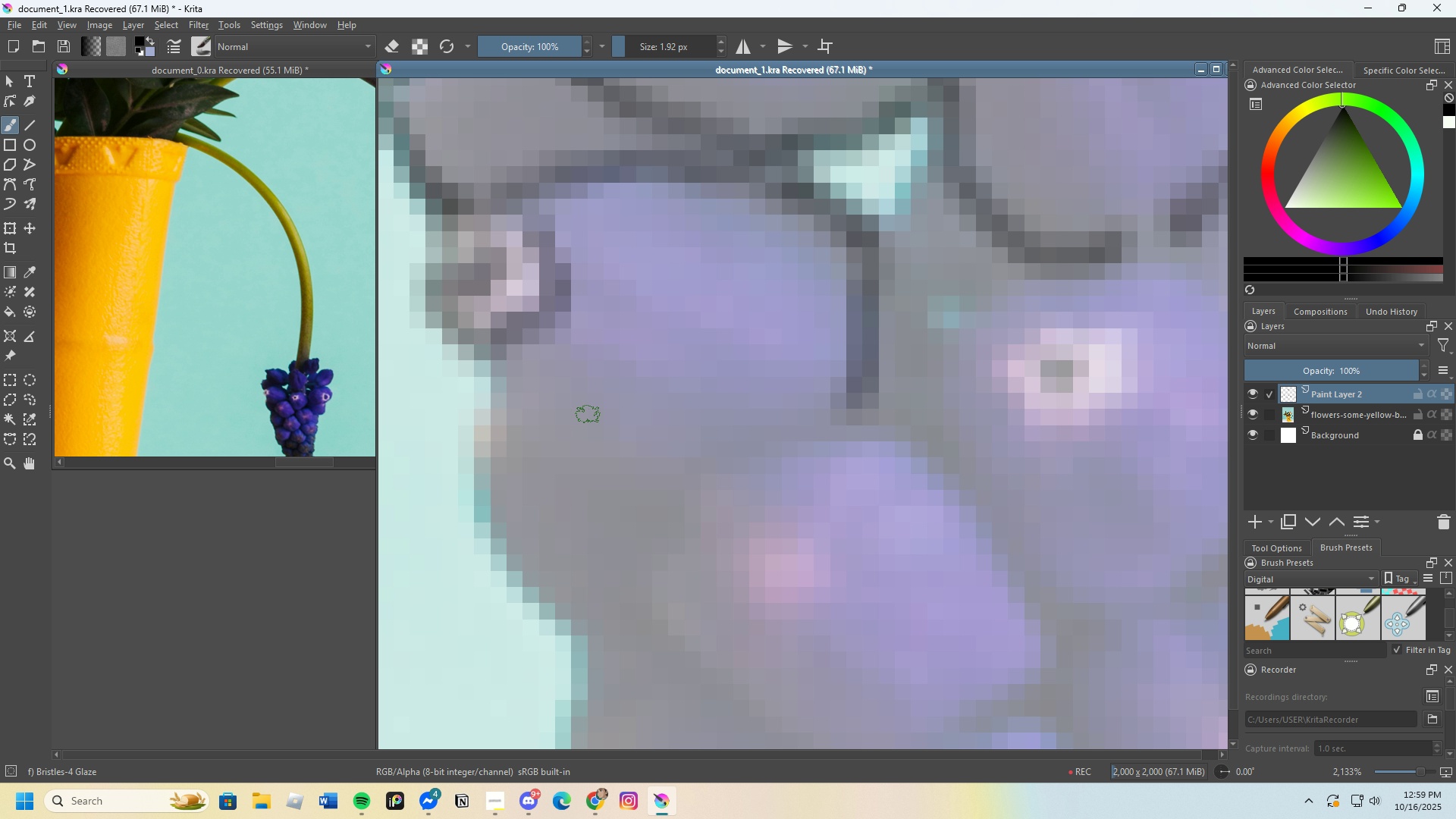 
scroll: coordinate [637, 397], scroll_direction: down, amount: 2.0
 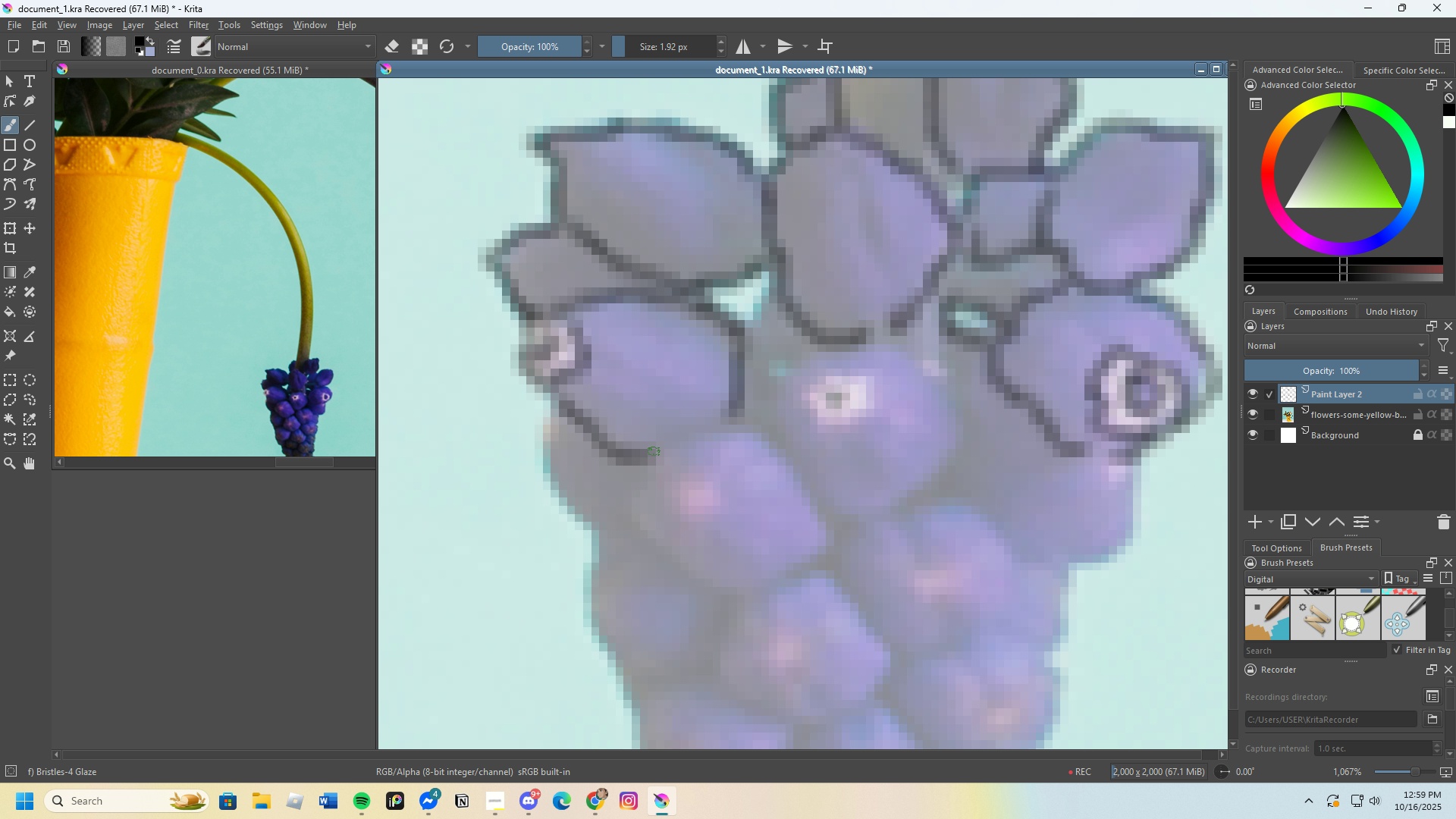 
key(Control+Z)
 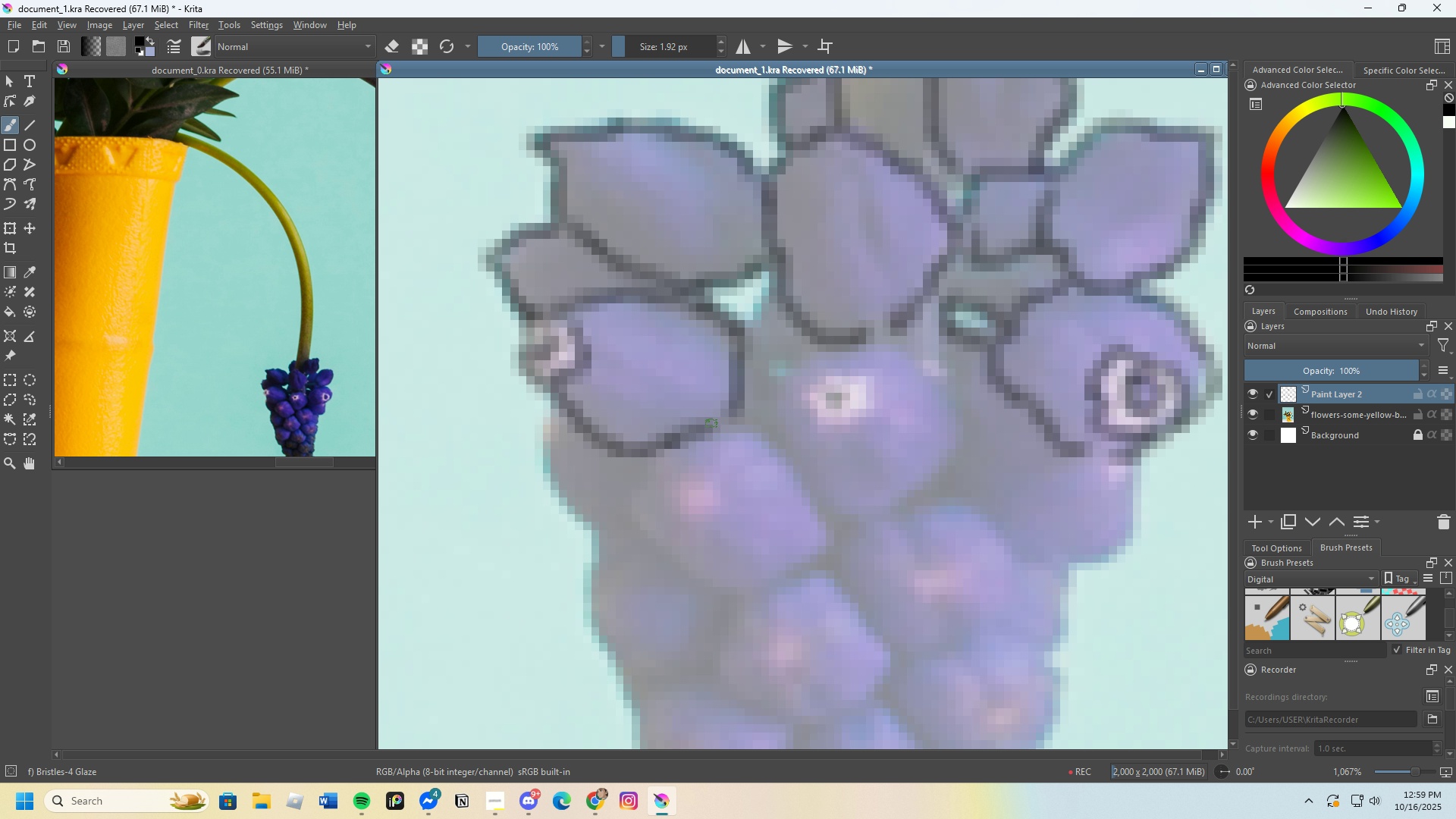 
scroll: coordinate [791, 367], scroll_direction: none, amount: 0.0
 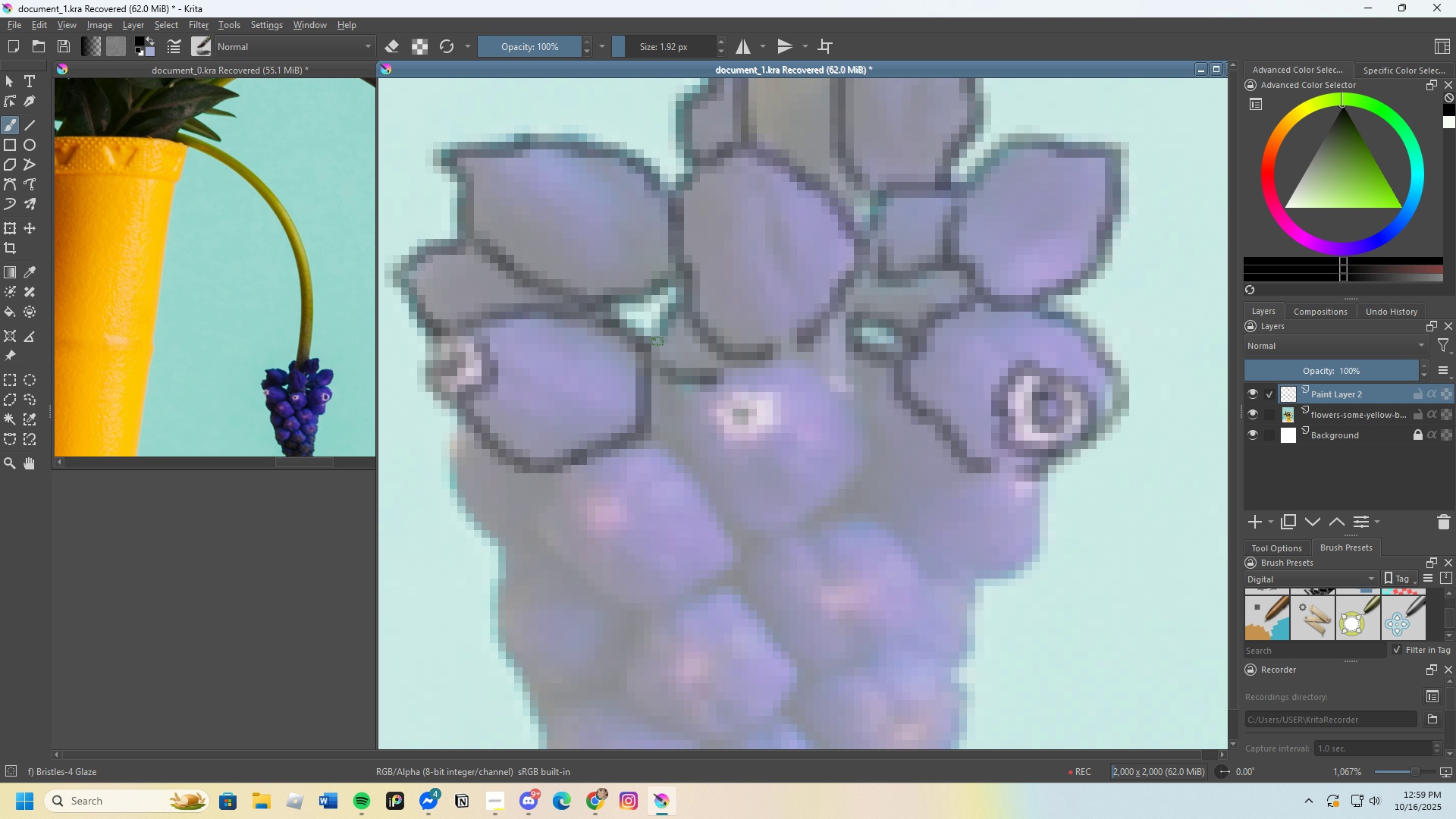 
scroll: coordinate [748, 366], scroll_direction: up, amount: 3.0
 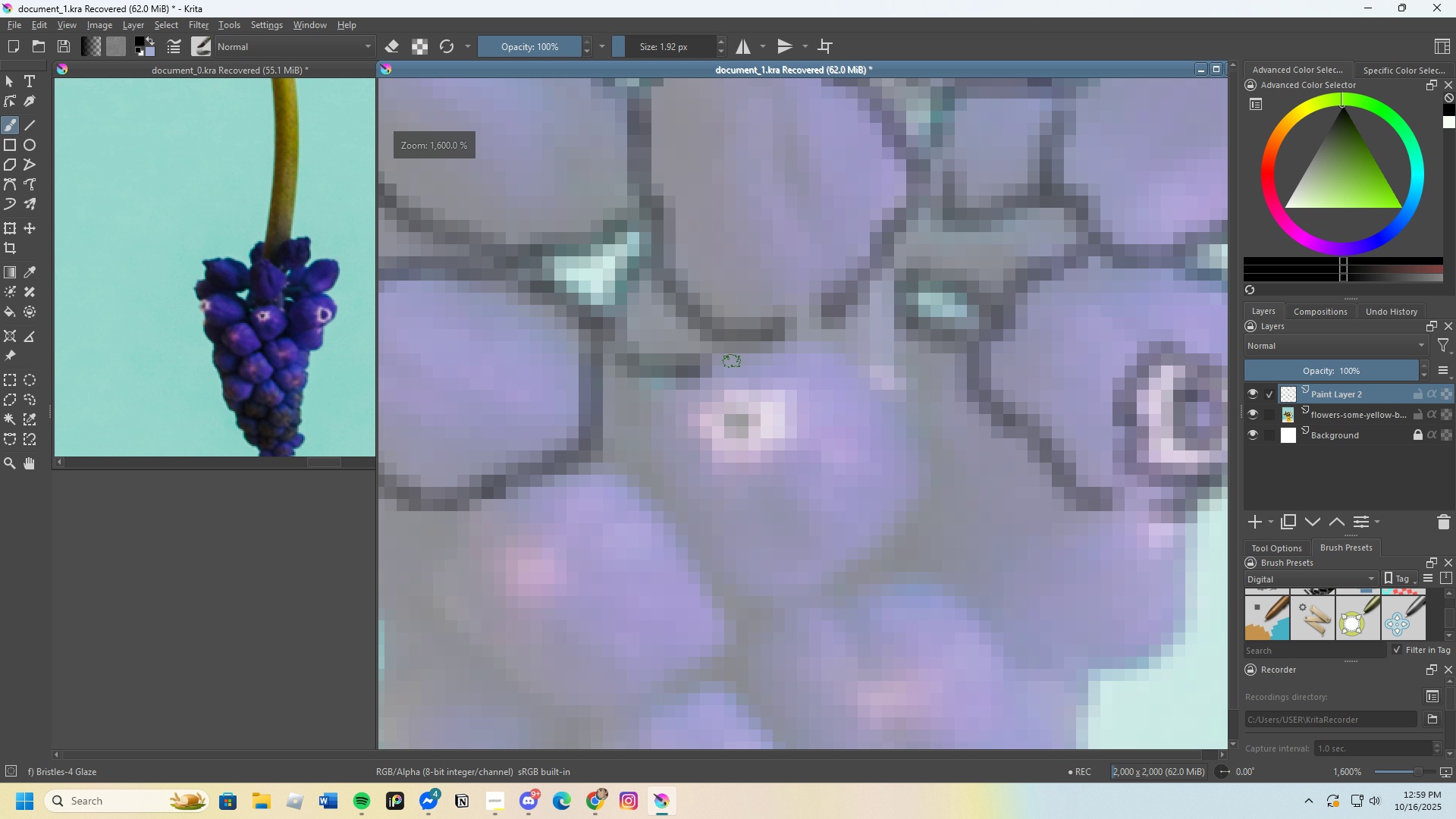 
scroll: coordinate [682, 296], scroll_direction: down, amount: 1.0
 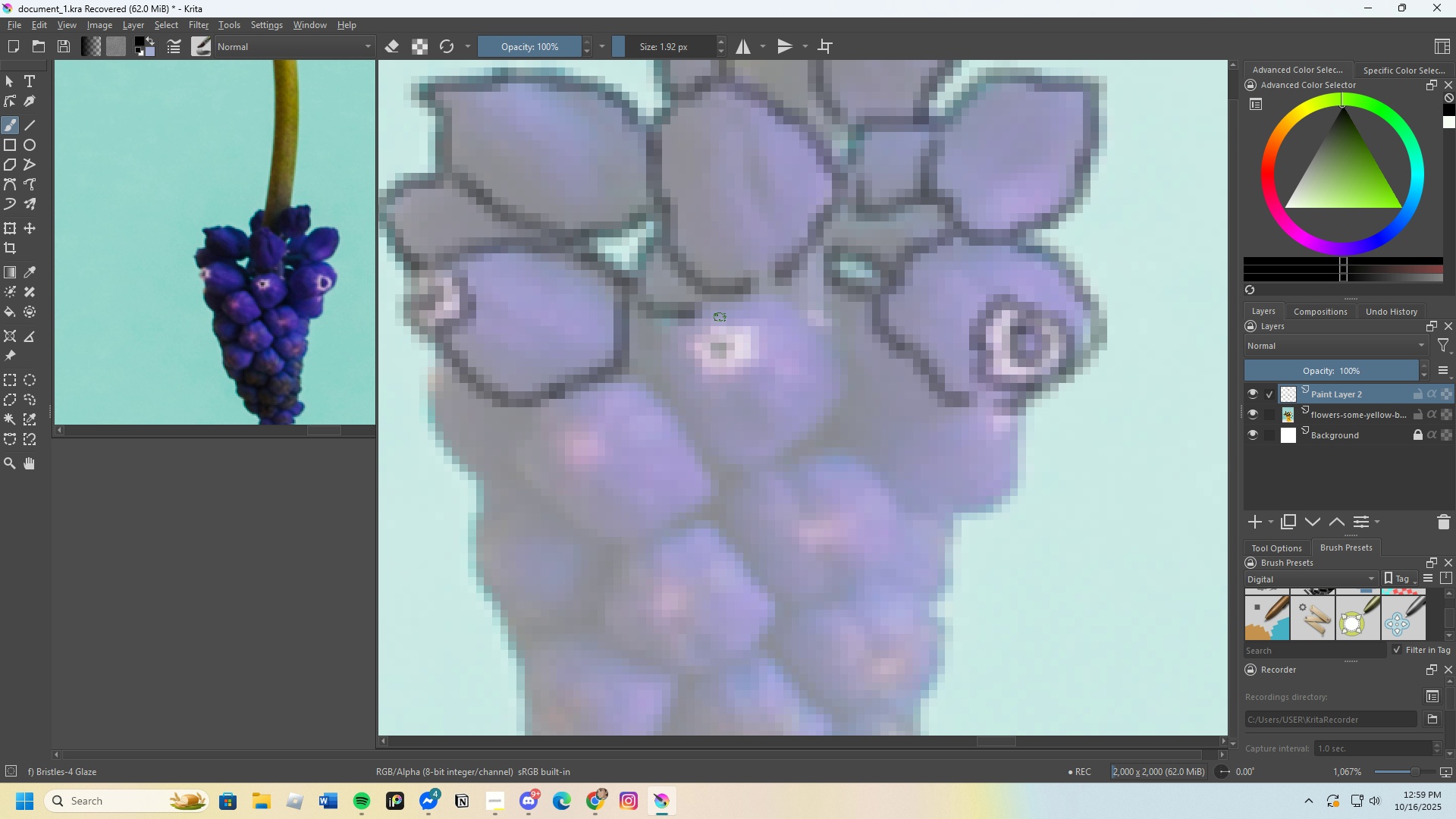 
scroll: coordinate [740, 376], scroll_direction: up, amount: 3.0
 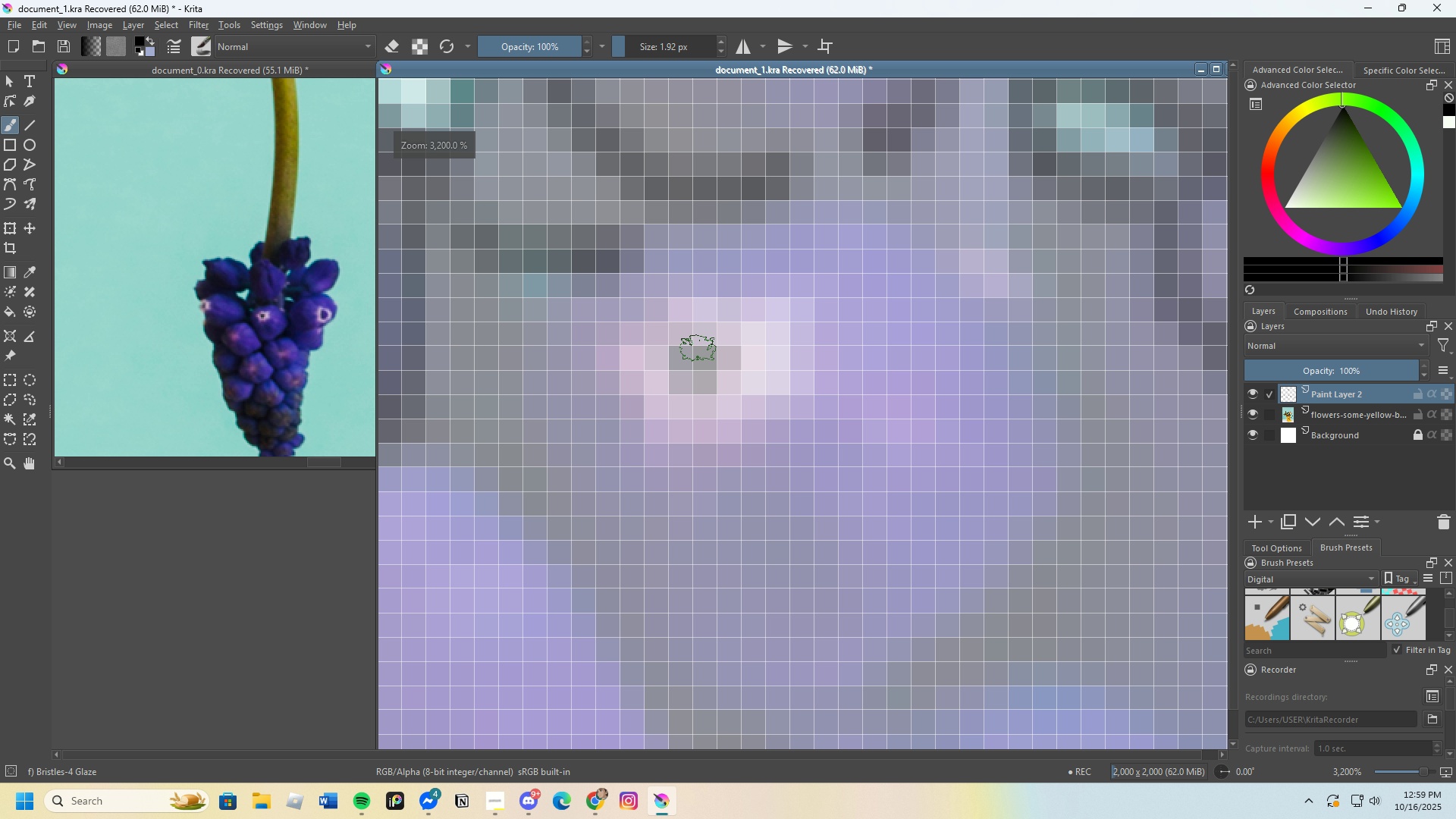 
scroll: coordinate [713, 381], scroll_direction: down, amount: 2.0
 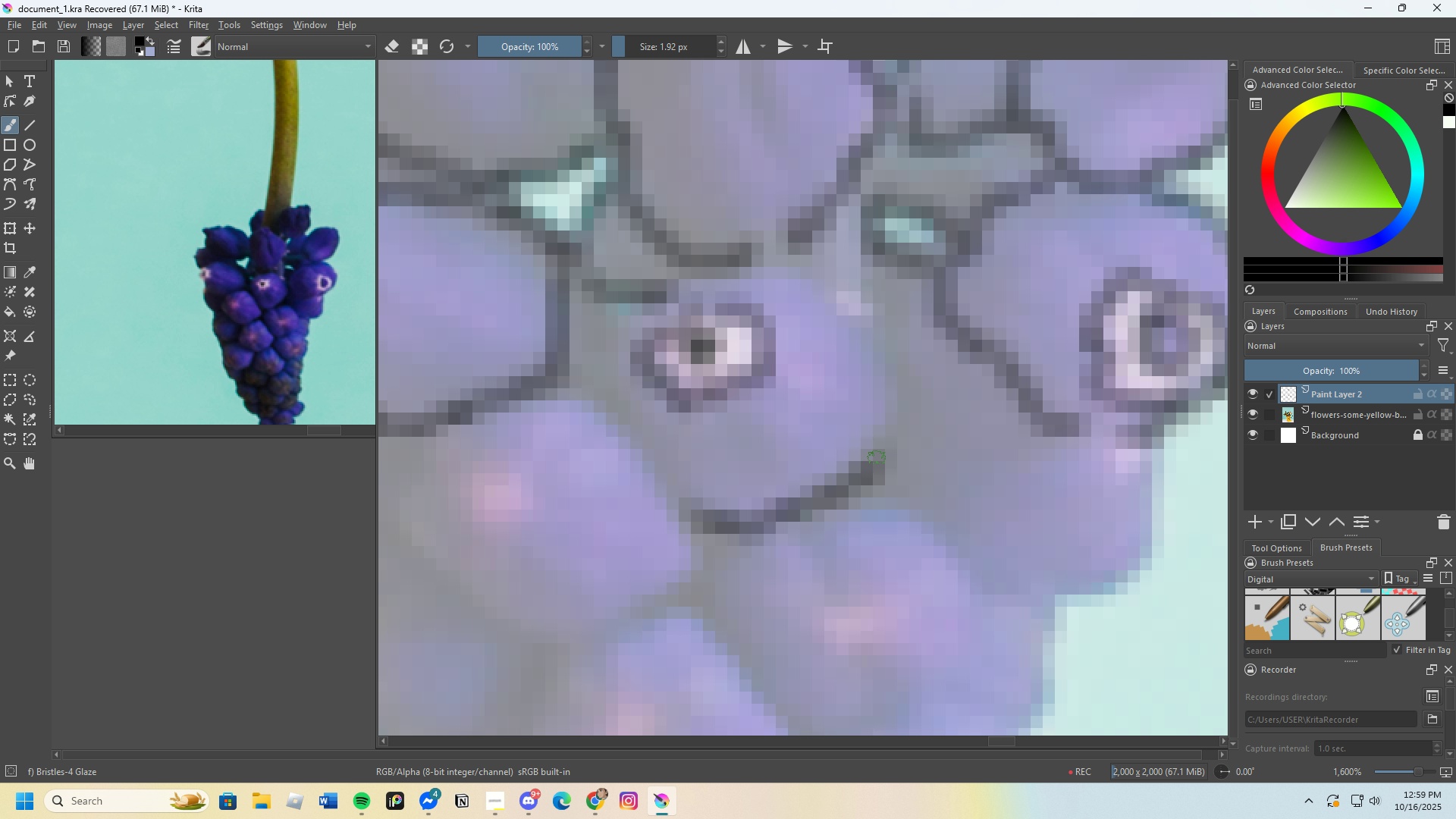 
wait(12.31)
 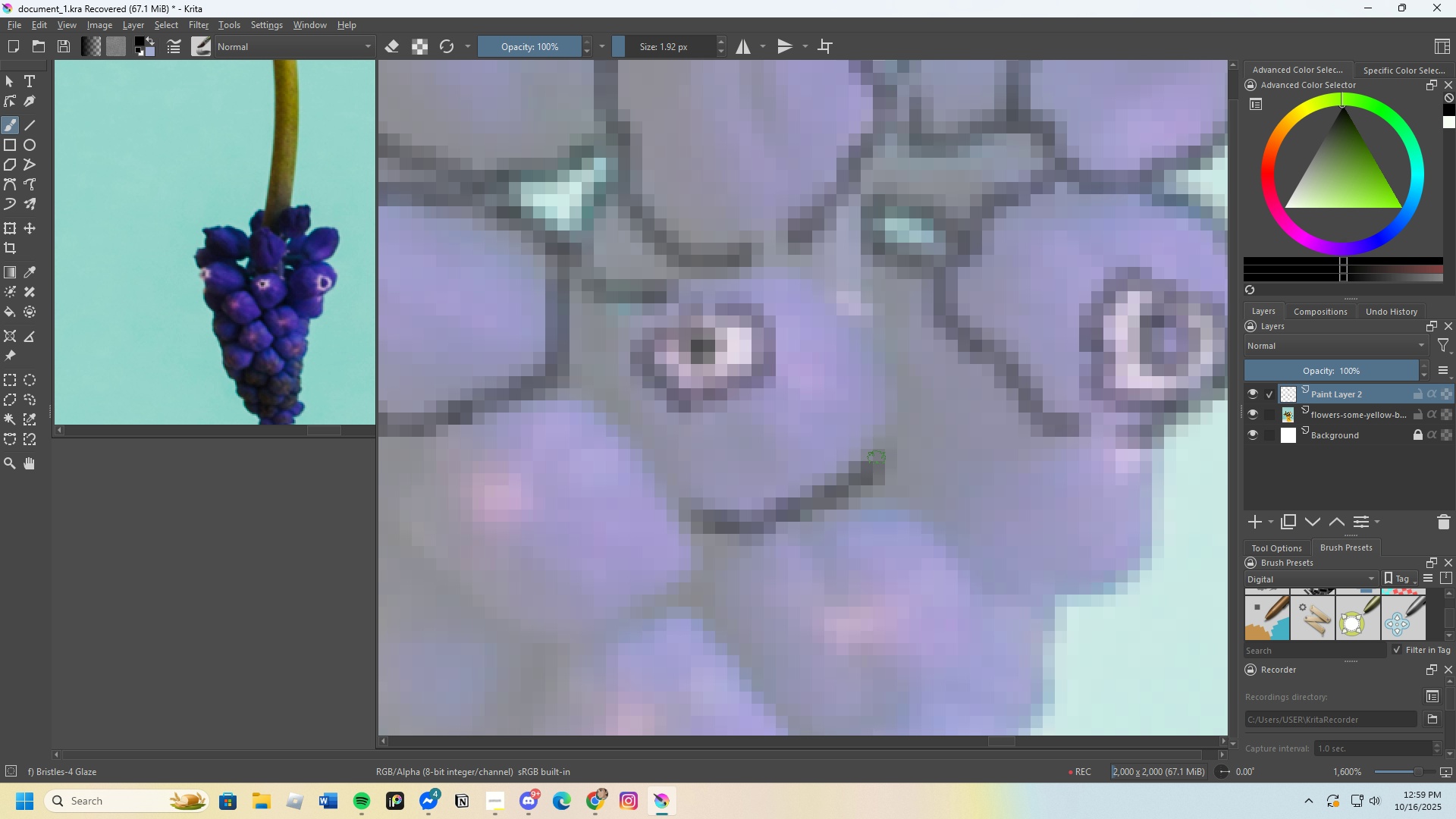 
scroll: coordinate [694, 453], scroll_direction: down, amount: 2.0
 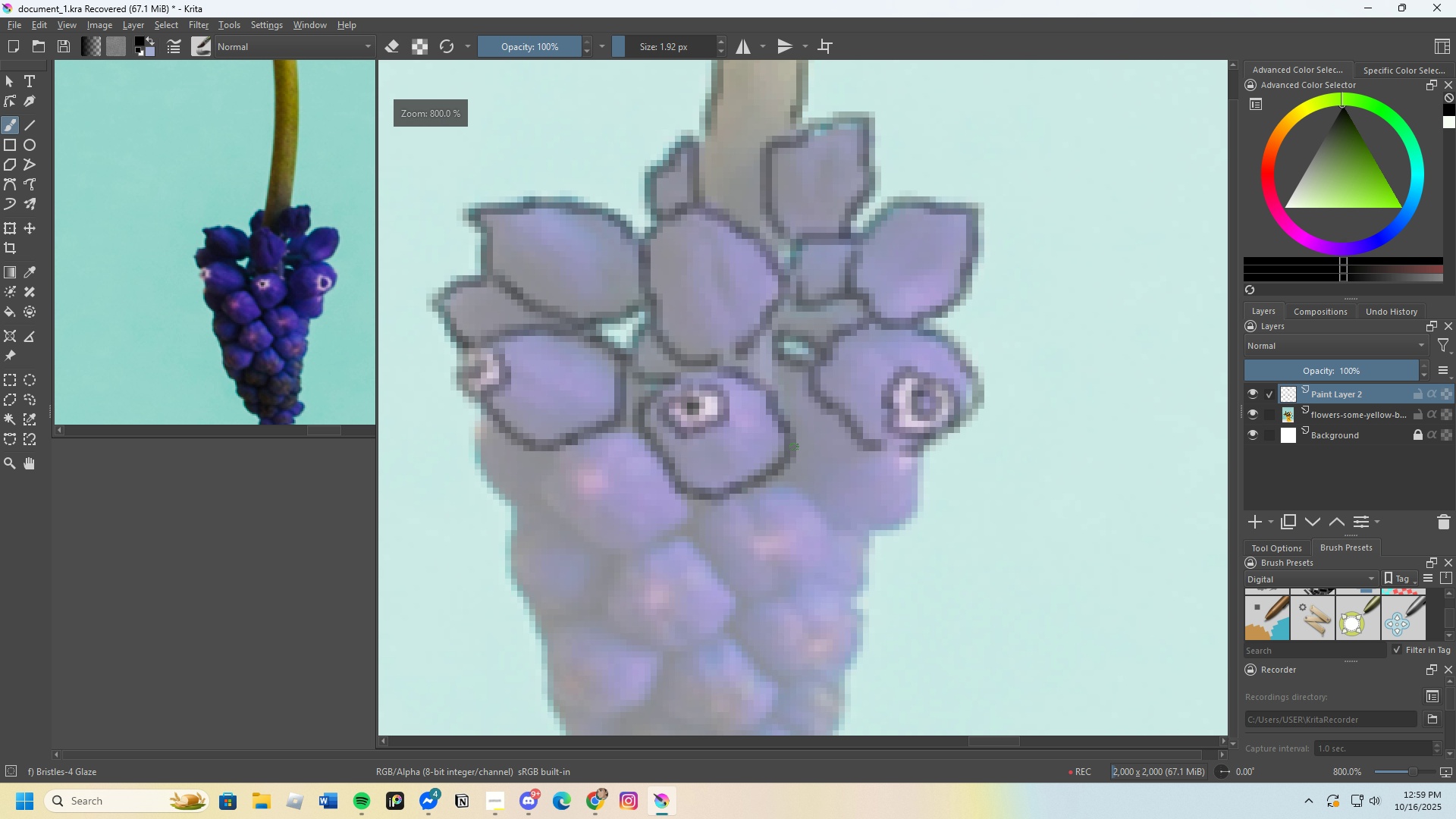 
scroll: coordinate [794, 425], scroll_direction: up, amount: 3.0
 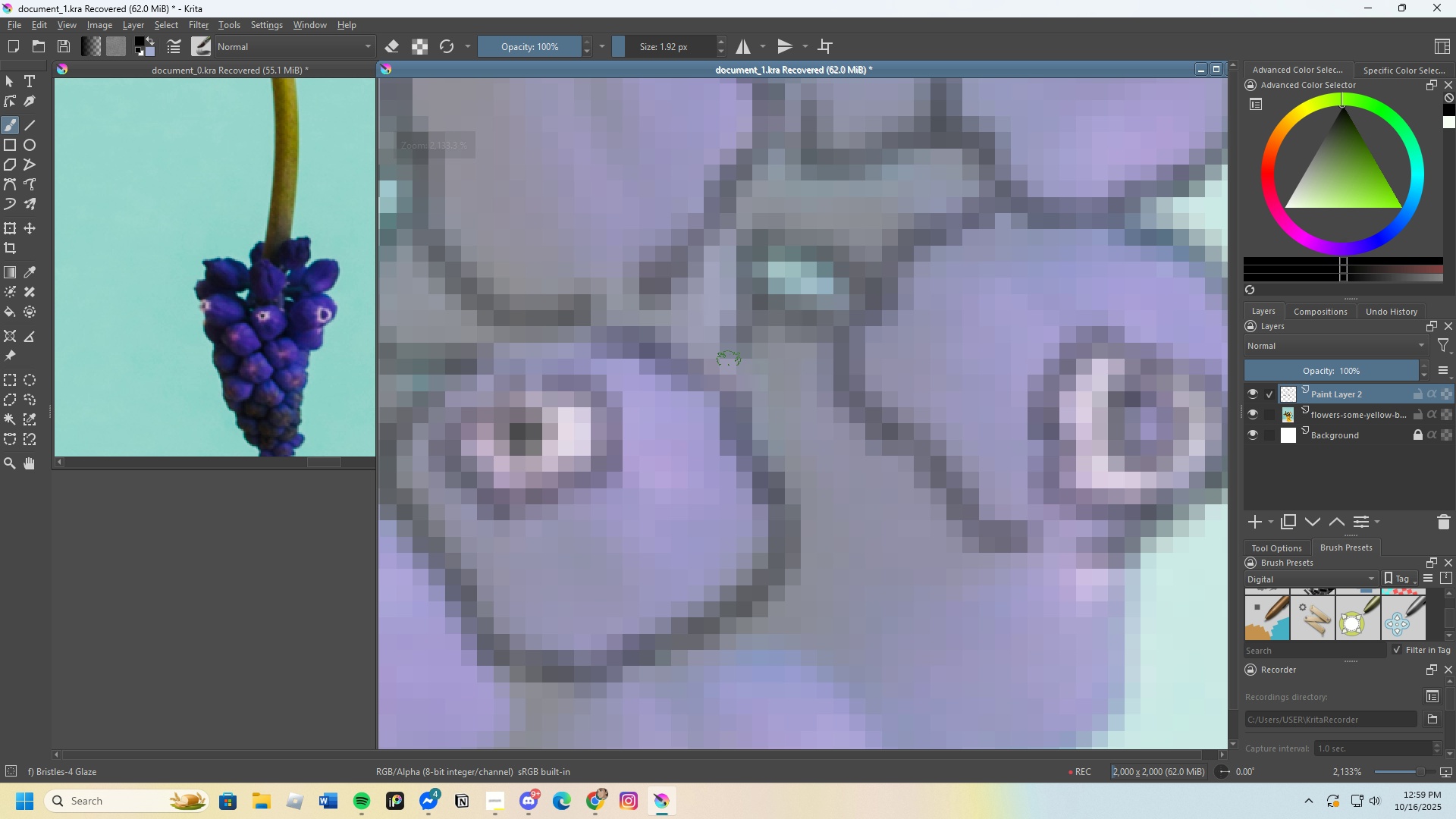 
scroll: coordinate [792, 350], scroll_direction: down, amount: 4.0
 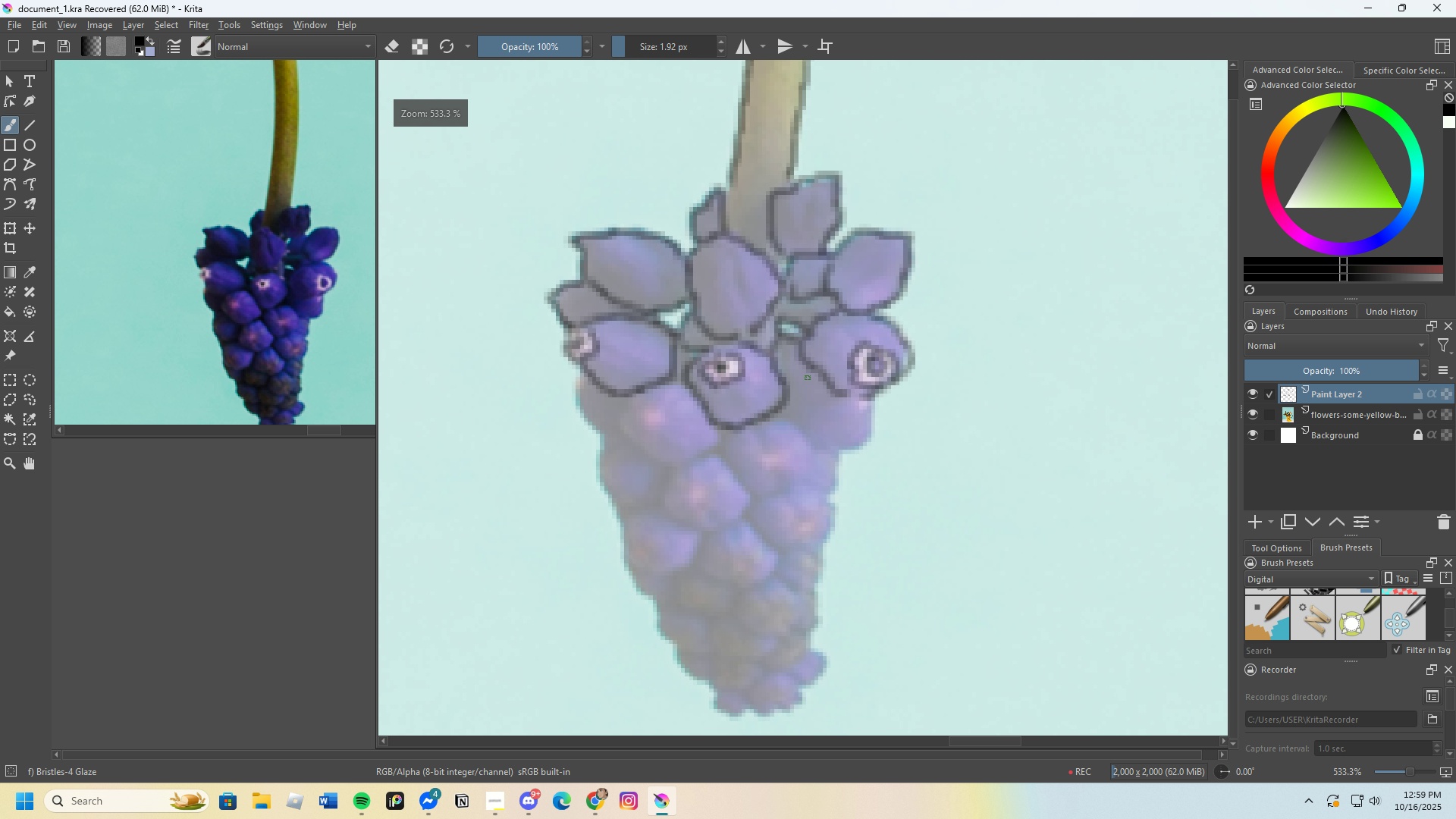 
scroll: coordinate [903, 436], scroll_direction: up, amount: 3.0
 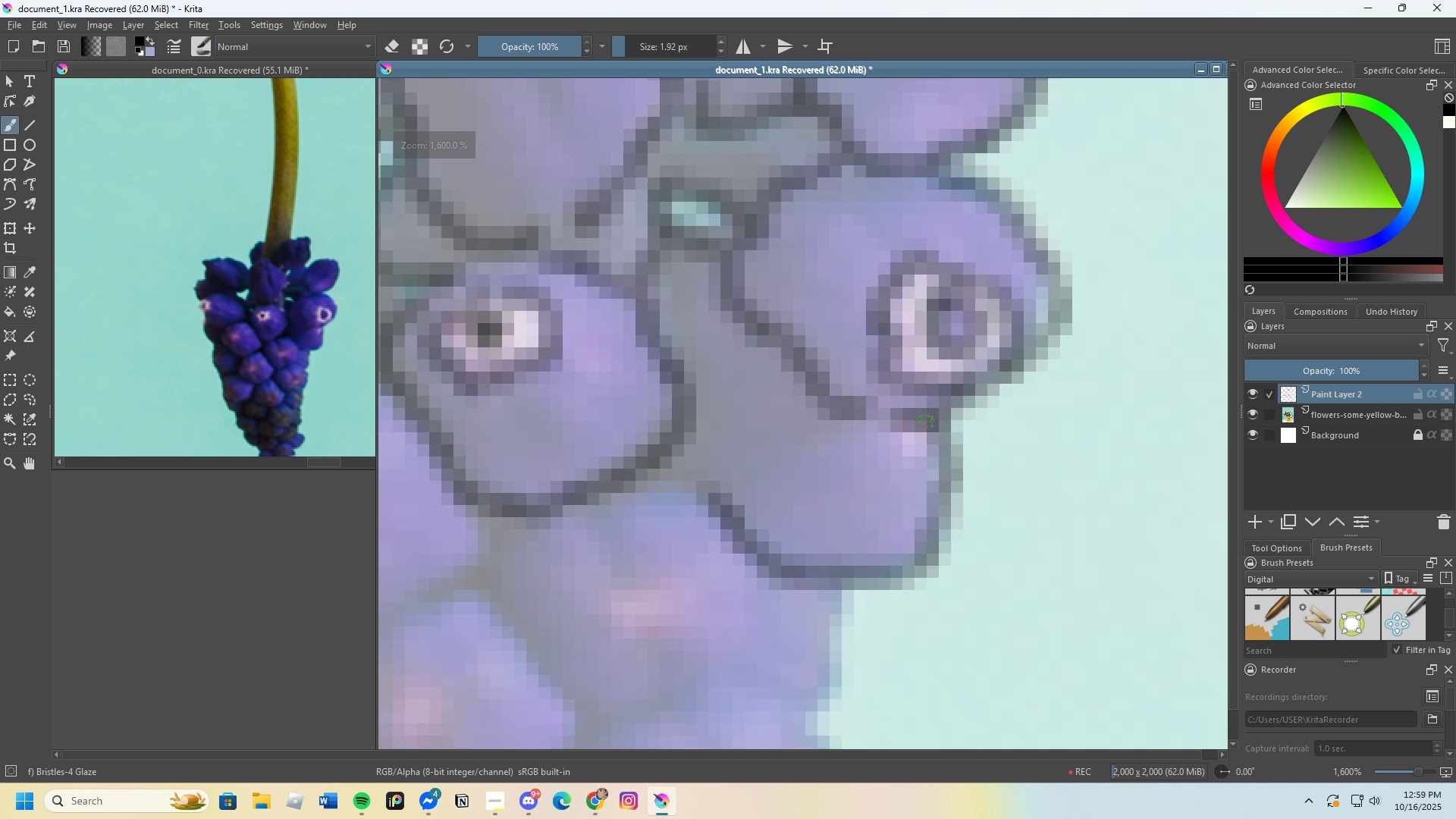 
scroll: coordinate [927, 457], scroll_direction: down, amount: 2.0
 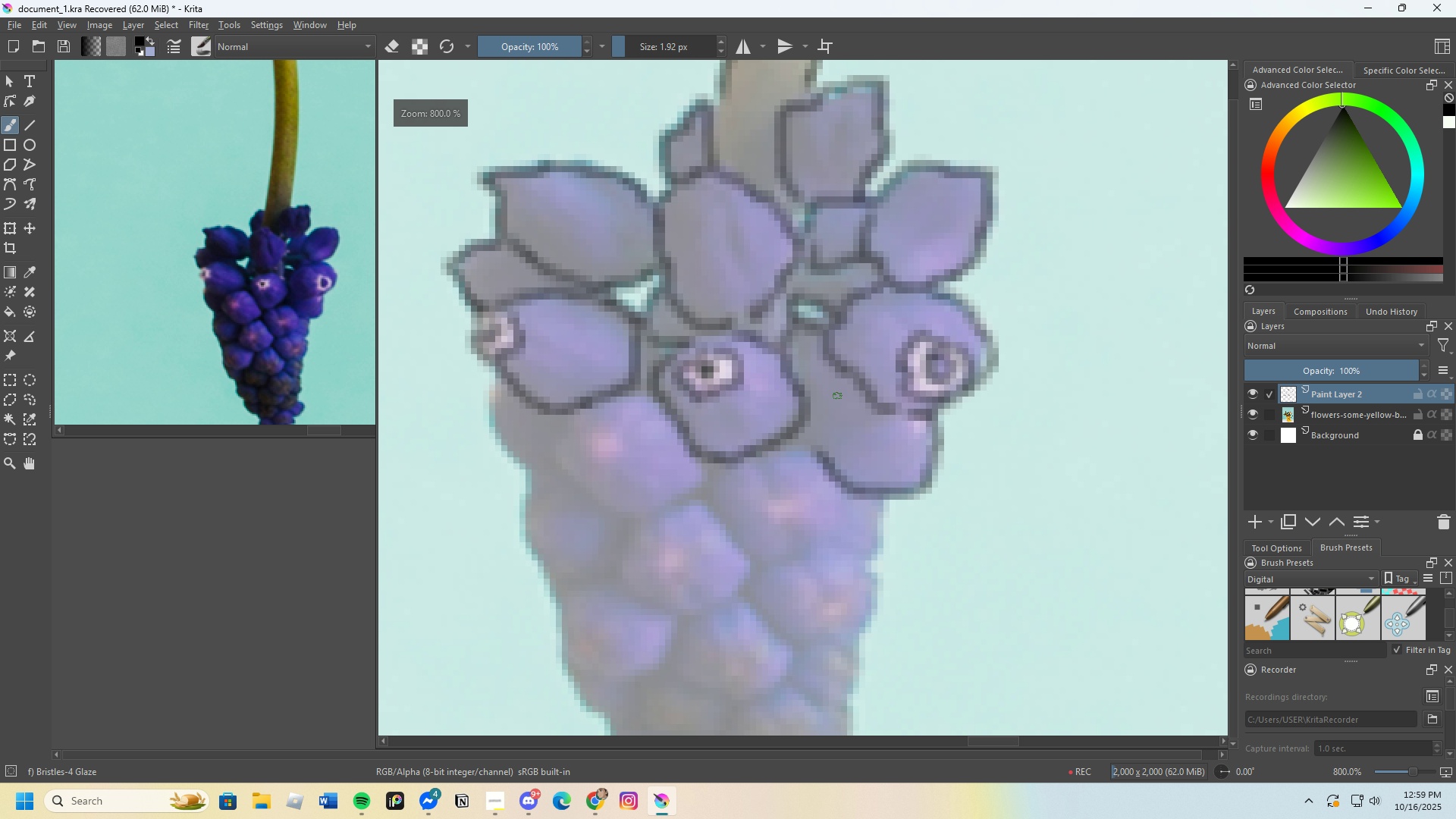 
scroll: coordinate [833, 401], scroll_direction: up, amount: 2.0
 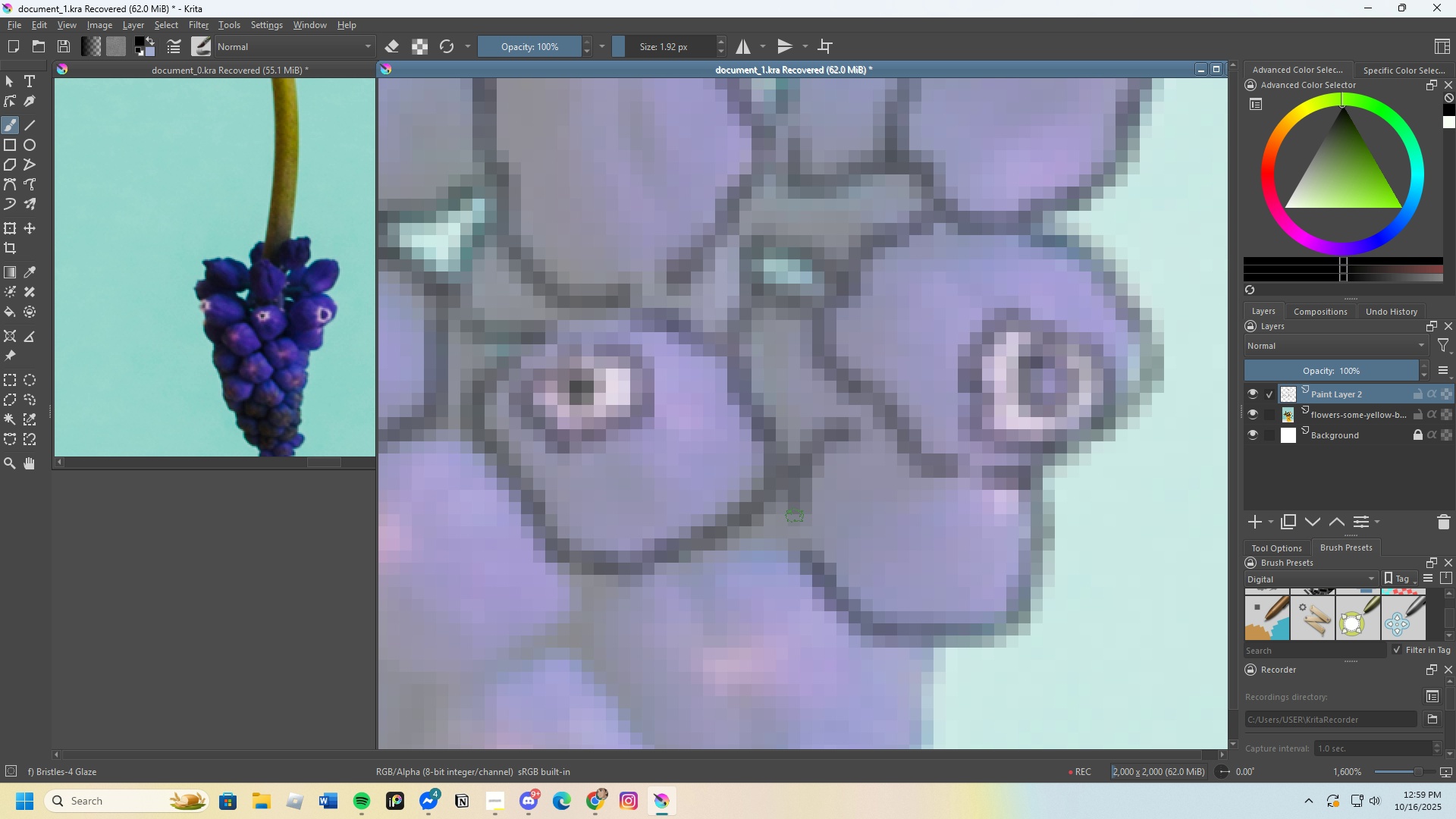 
scroll: coordinate [826, 463], scroll_direction: down, amount: 3.0
 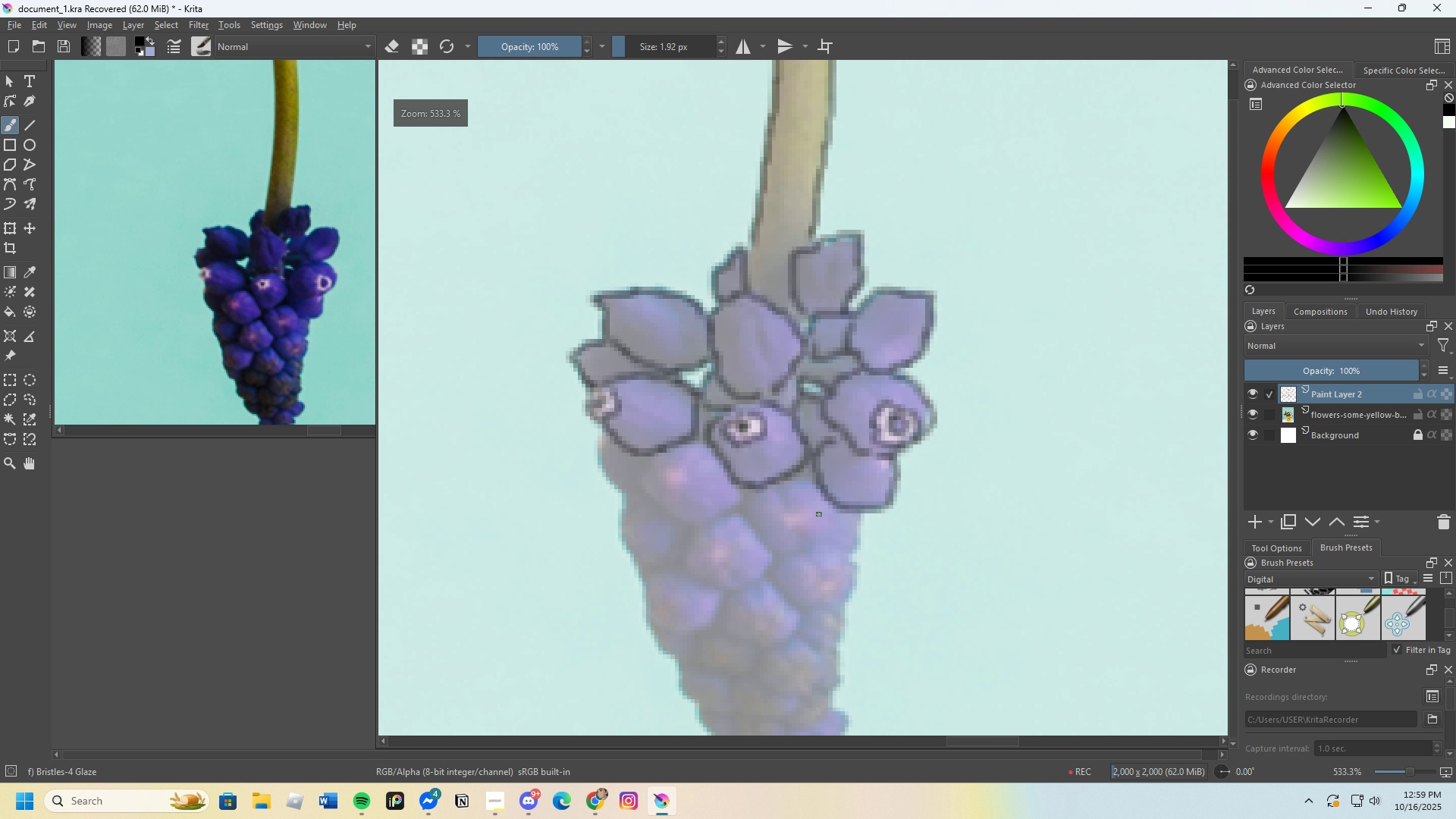 
scroll: coordinate [704, 504], scroll_direction: up, amount: 2.0
 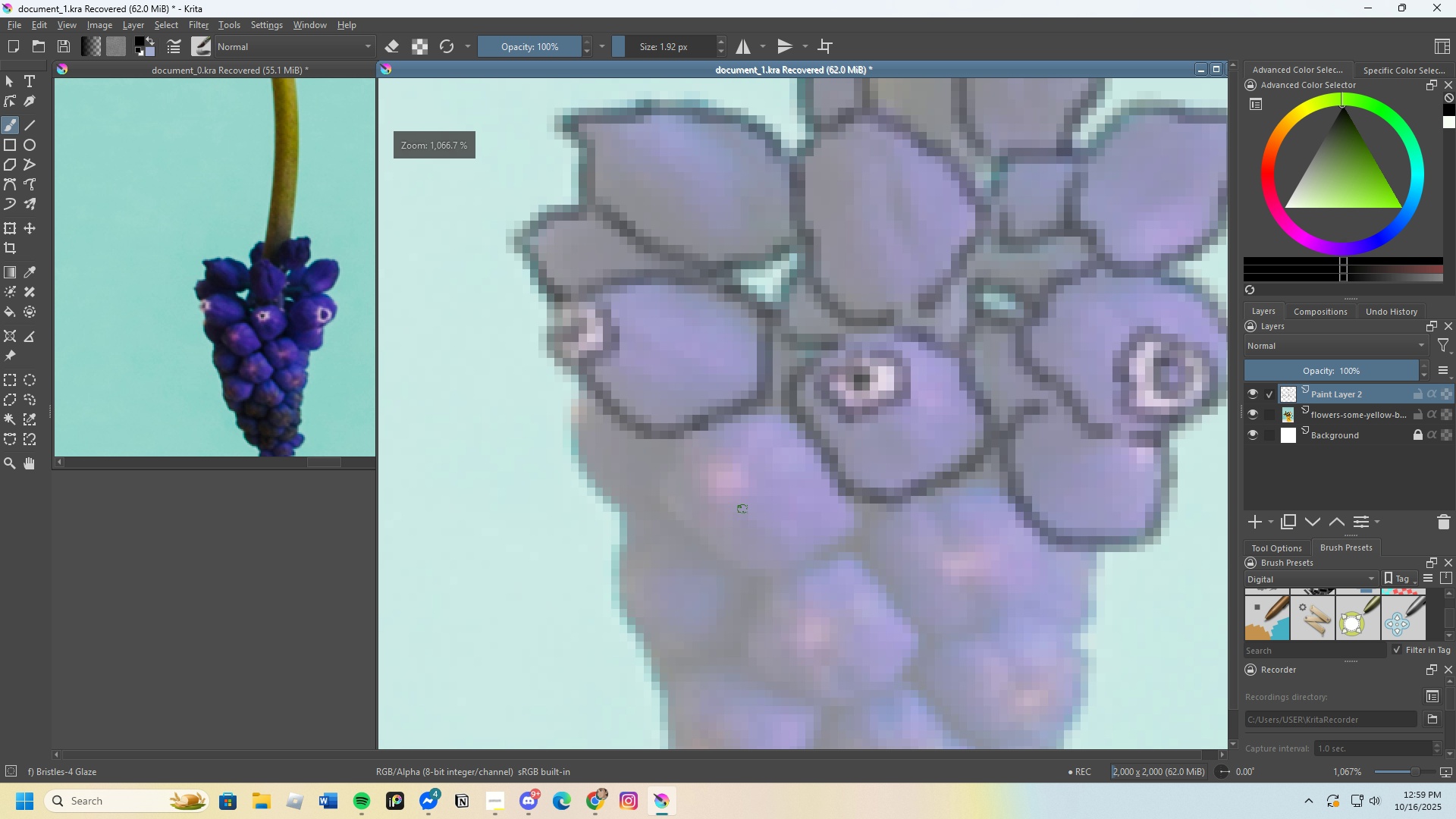 
scroll: coordinate [762, 517], scroll_direction: none, amount: 0.0
 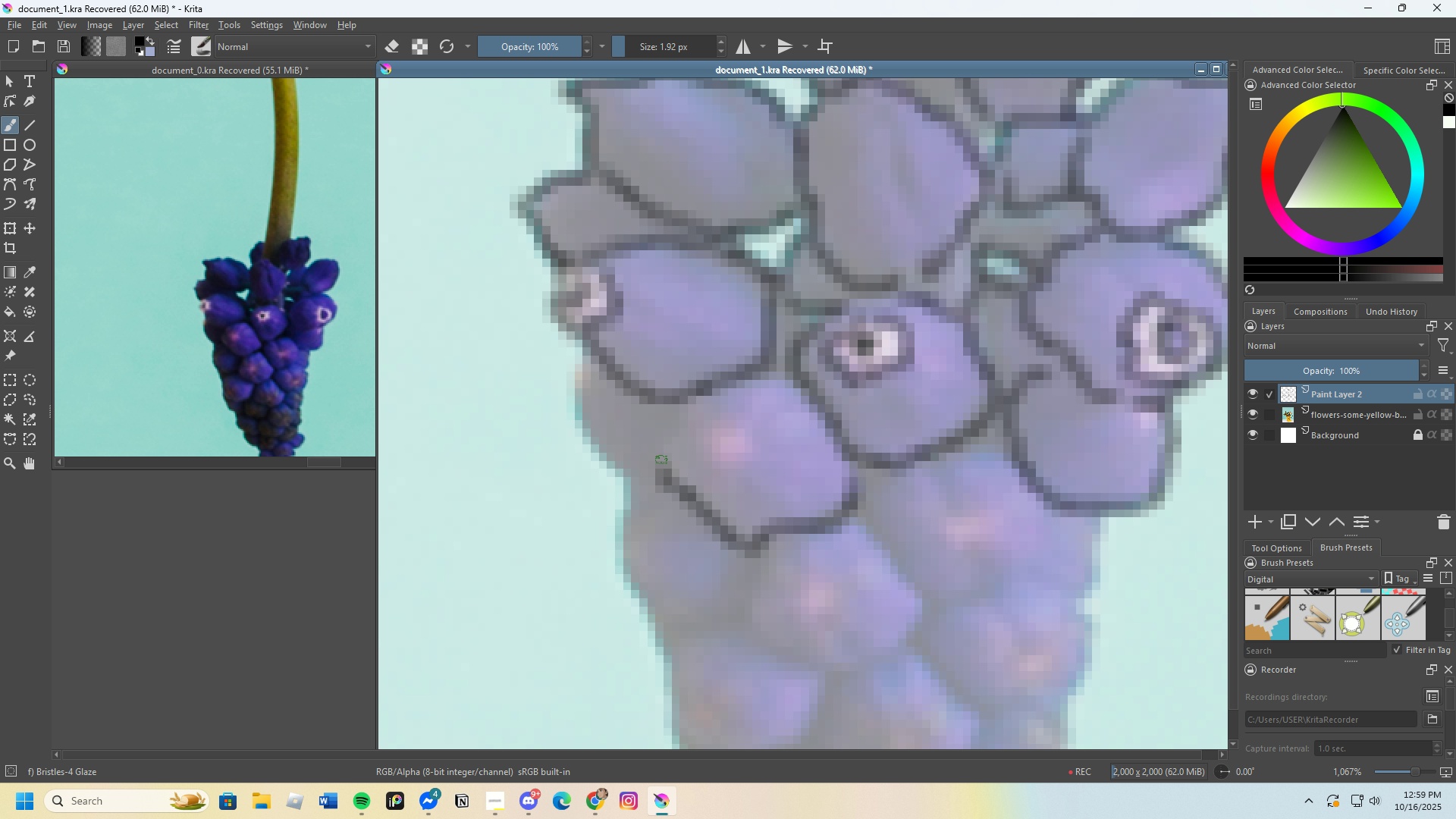 
wait(8.49)
 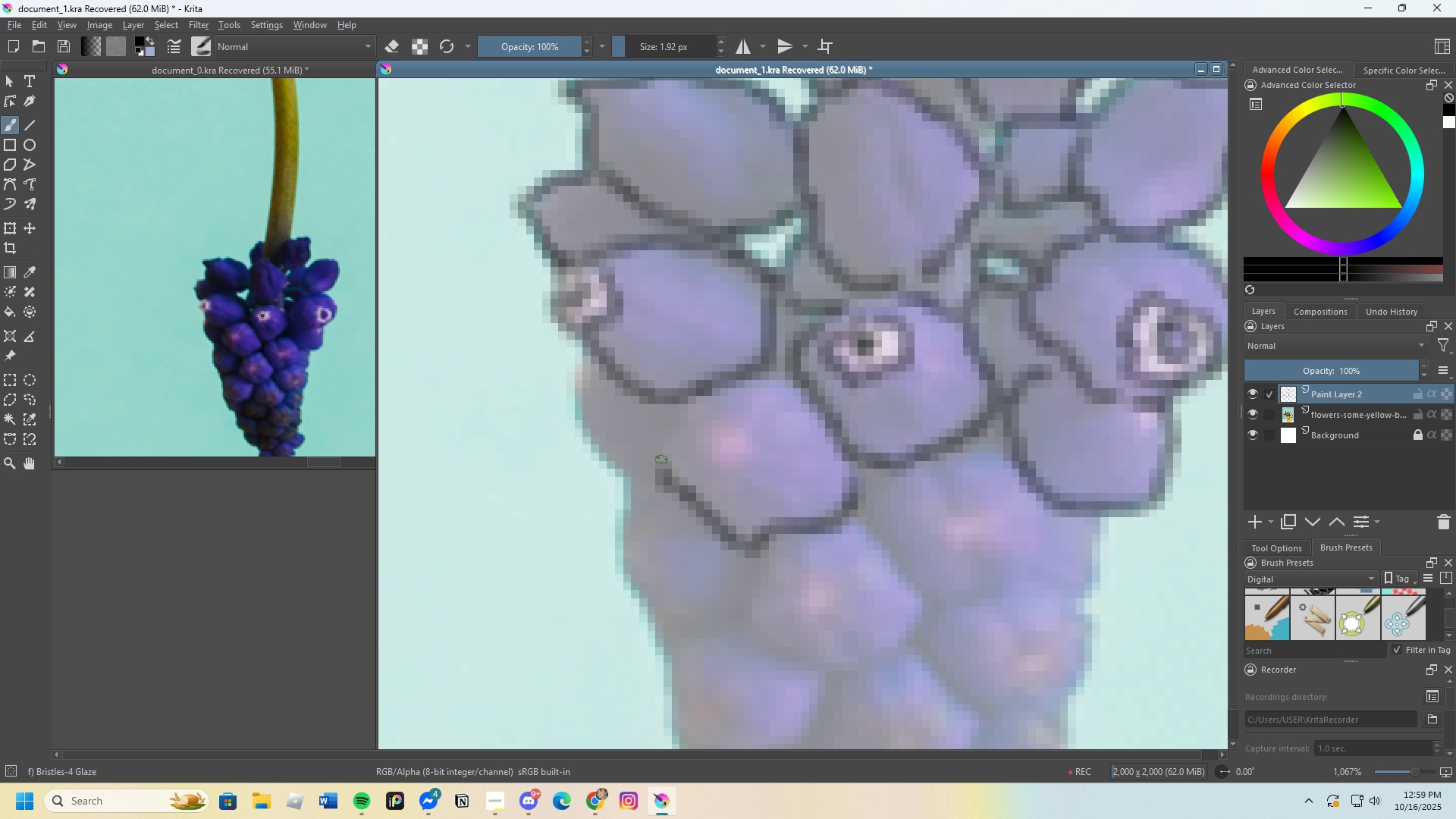 
scroll: coordinate [813, 431], scroll_direction: up, amount: 1.0
 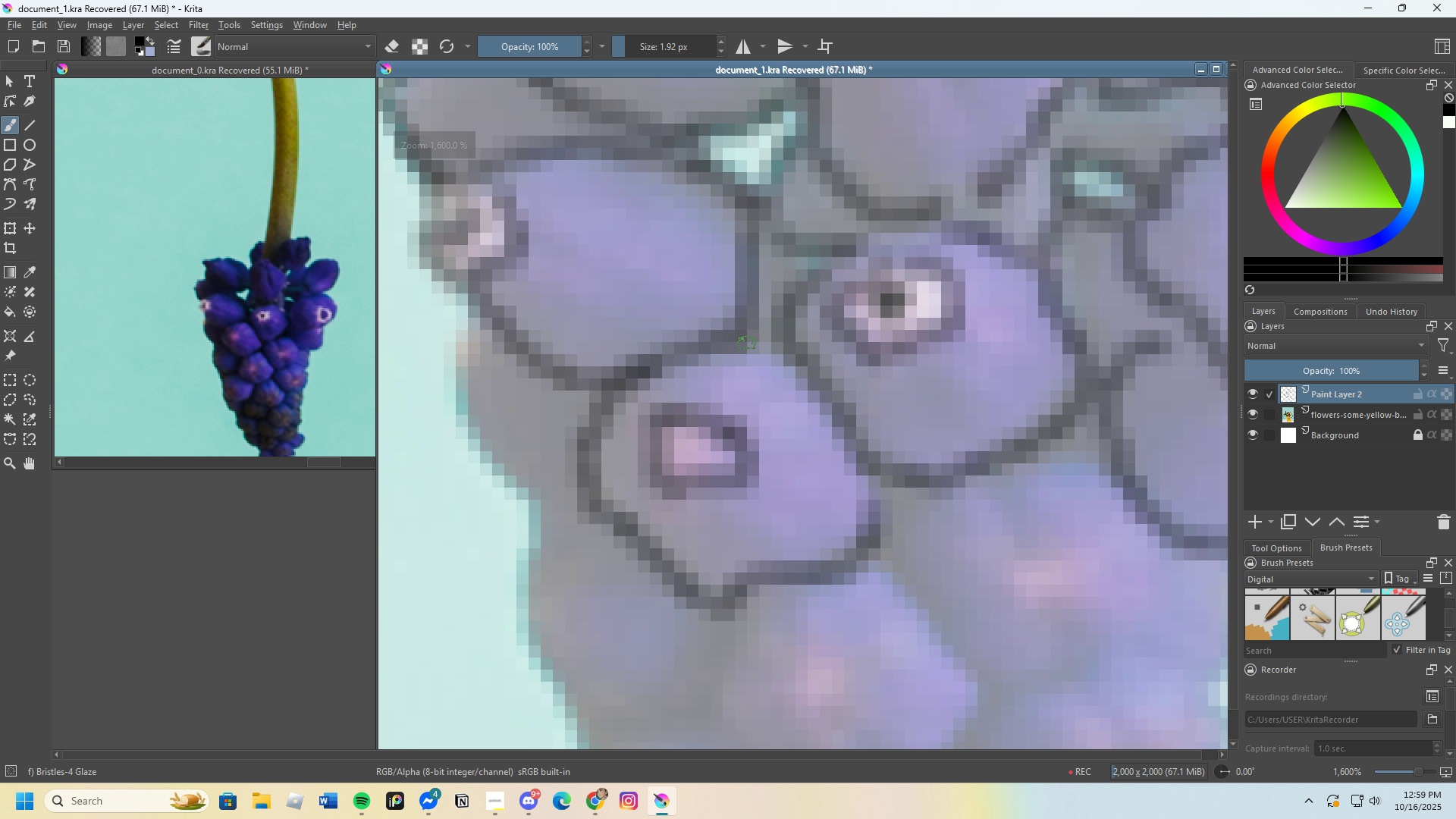 
scroll: coordinate [691, 378], scroll_direction: none, amount: 0.0
 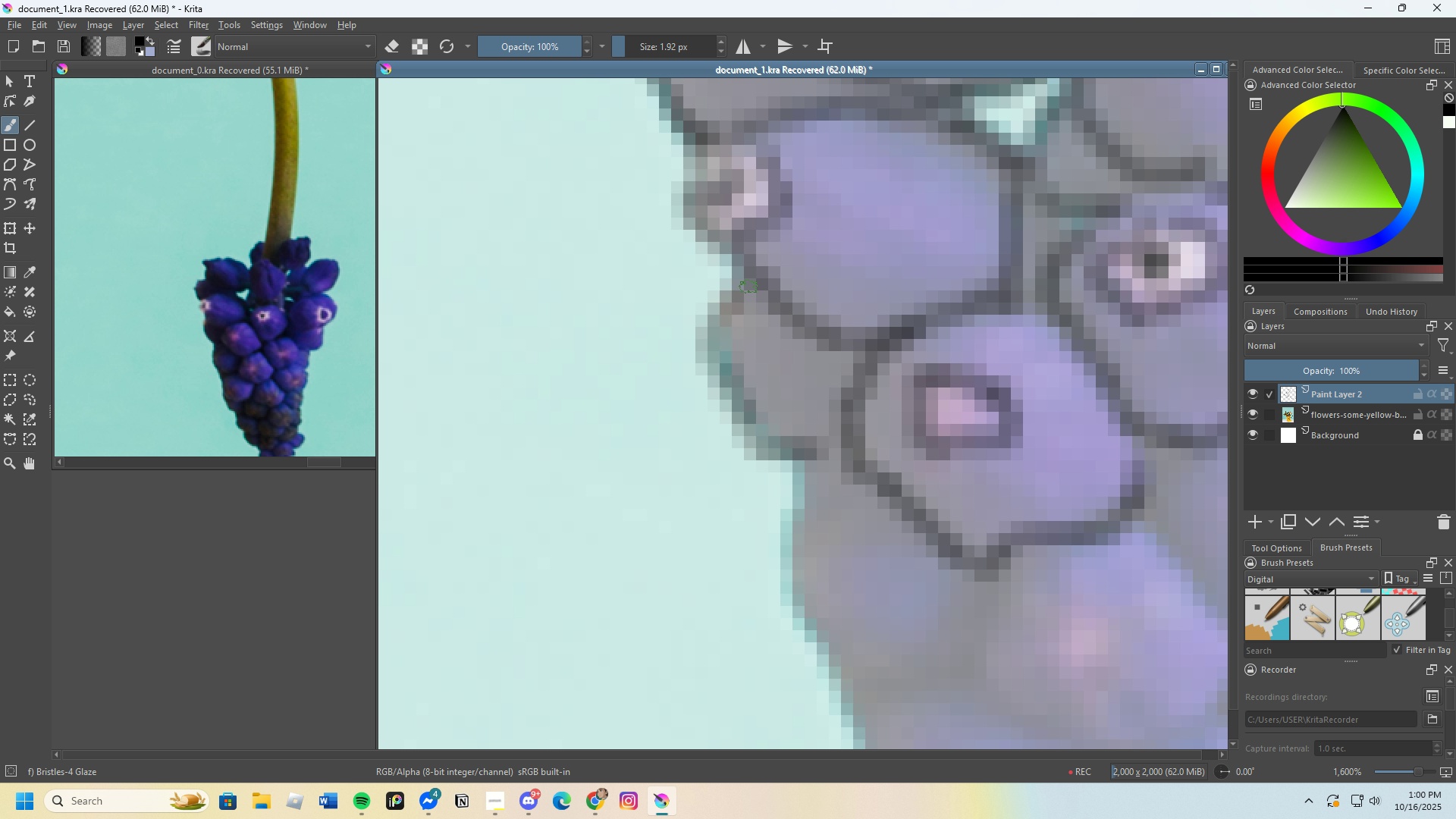 
key(Control+Z)
 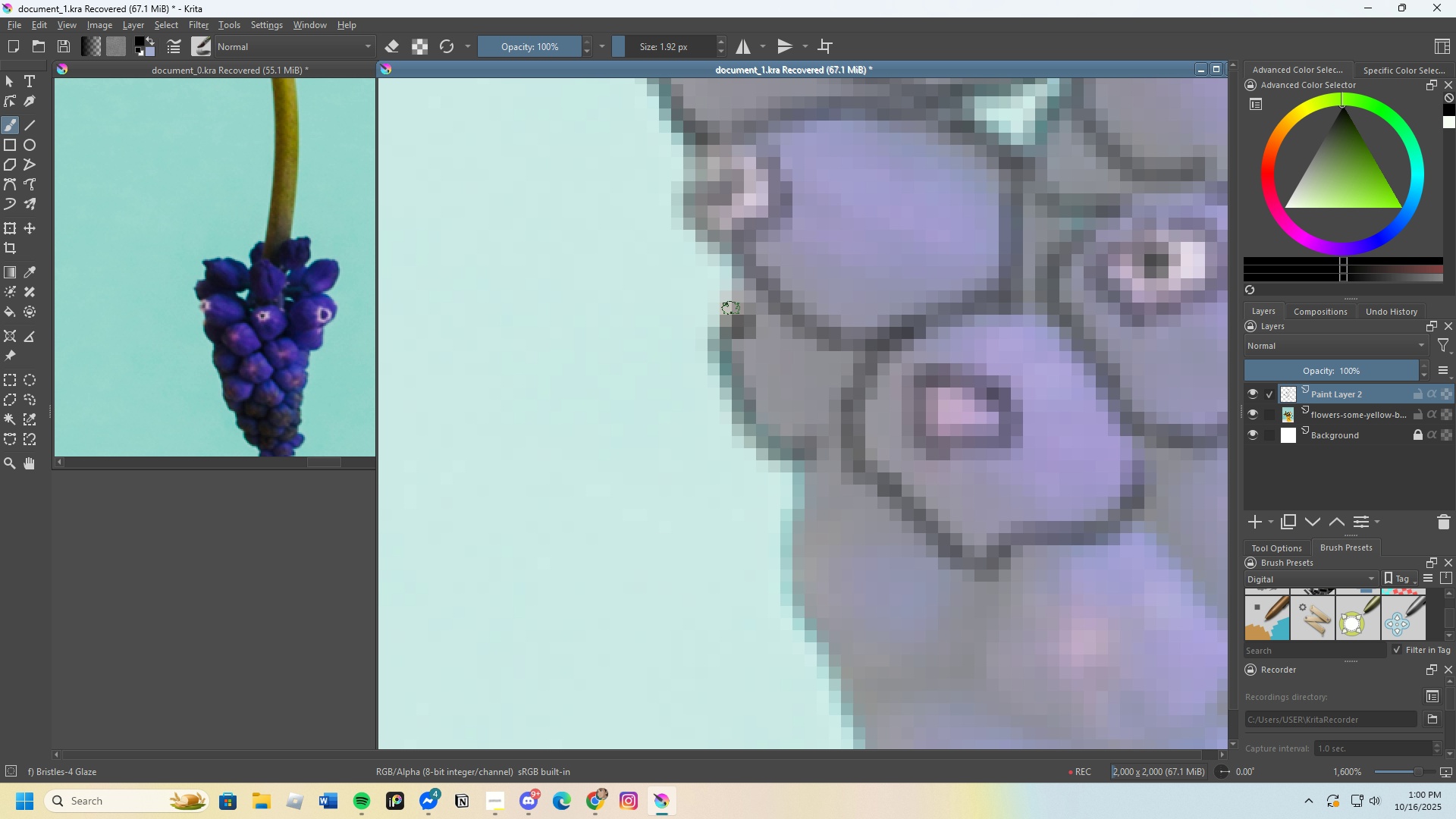 
scroll: coordinate [779, 383], scroll_direction: none, amount: 0.0
 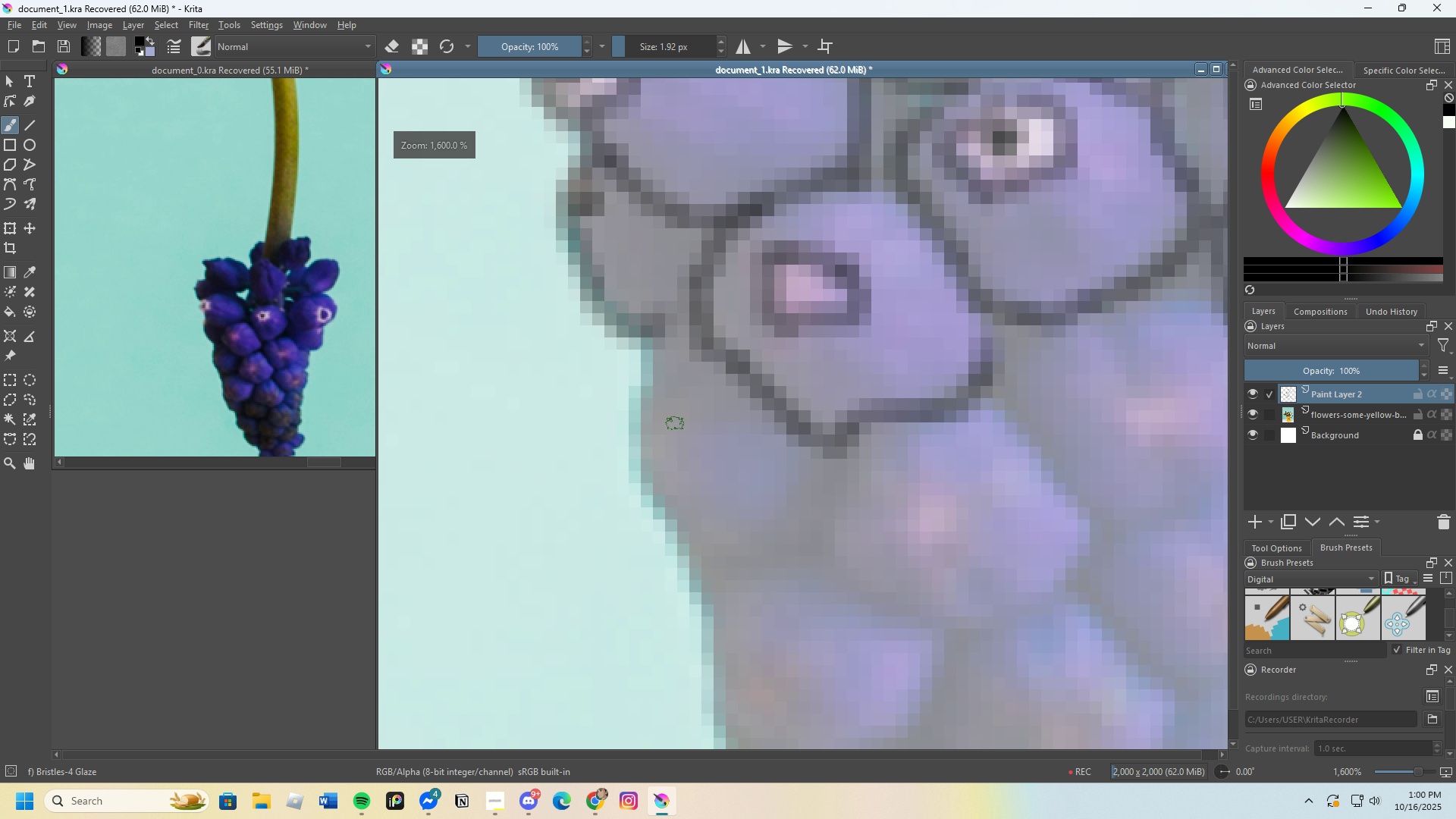 
scroll: coordinate [704, 357], scroll_direction: down, amount: 1.0
 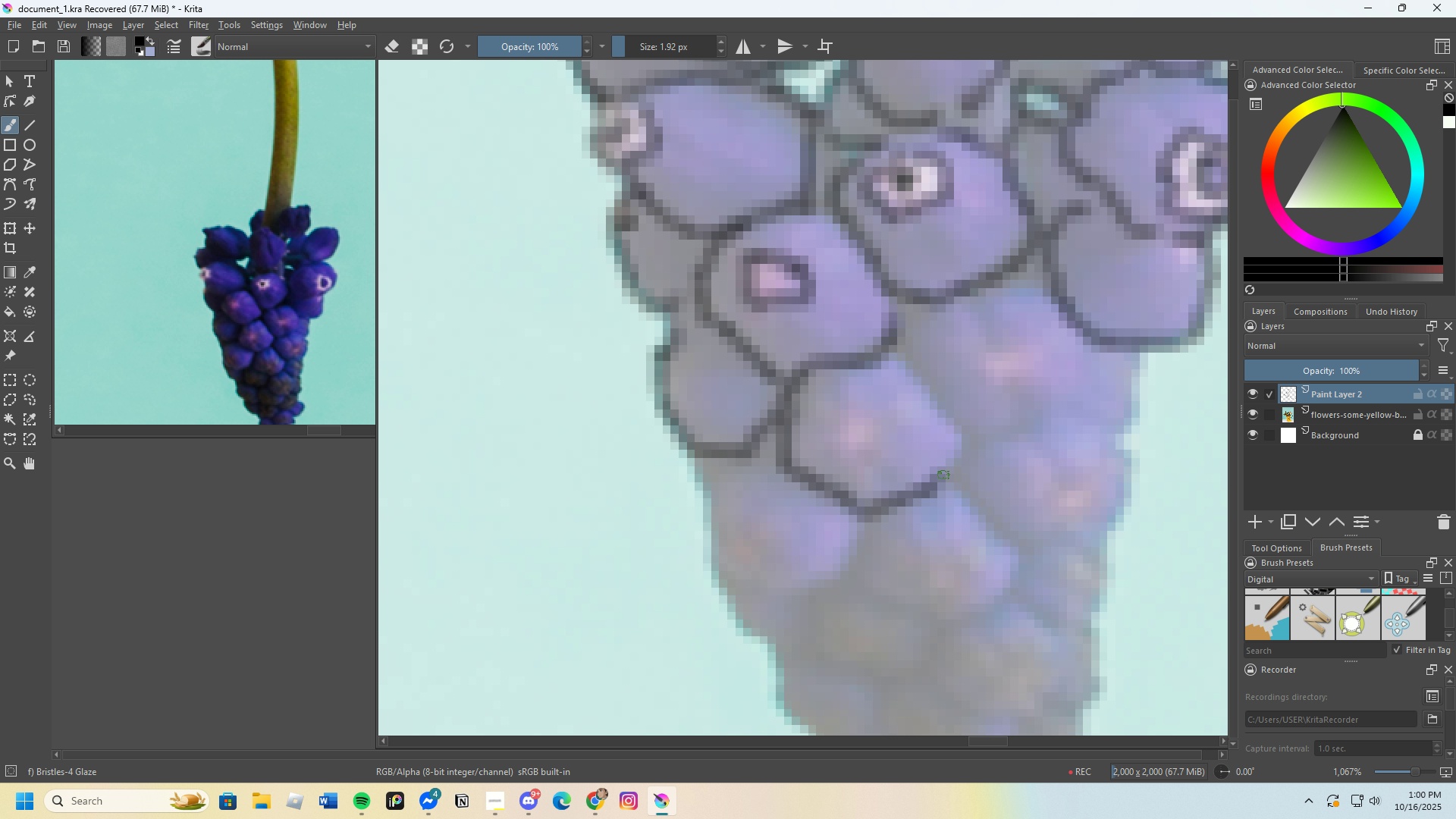 
wait(7.96)
 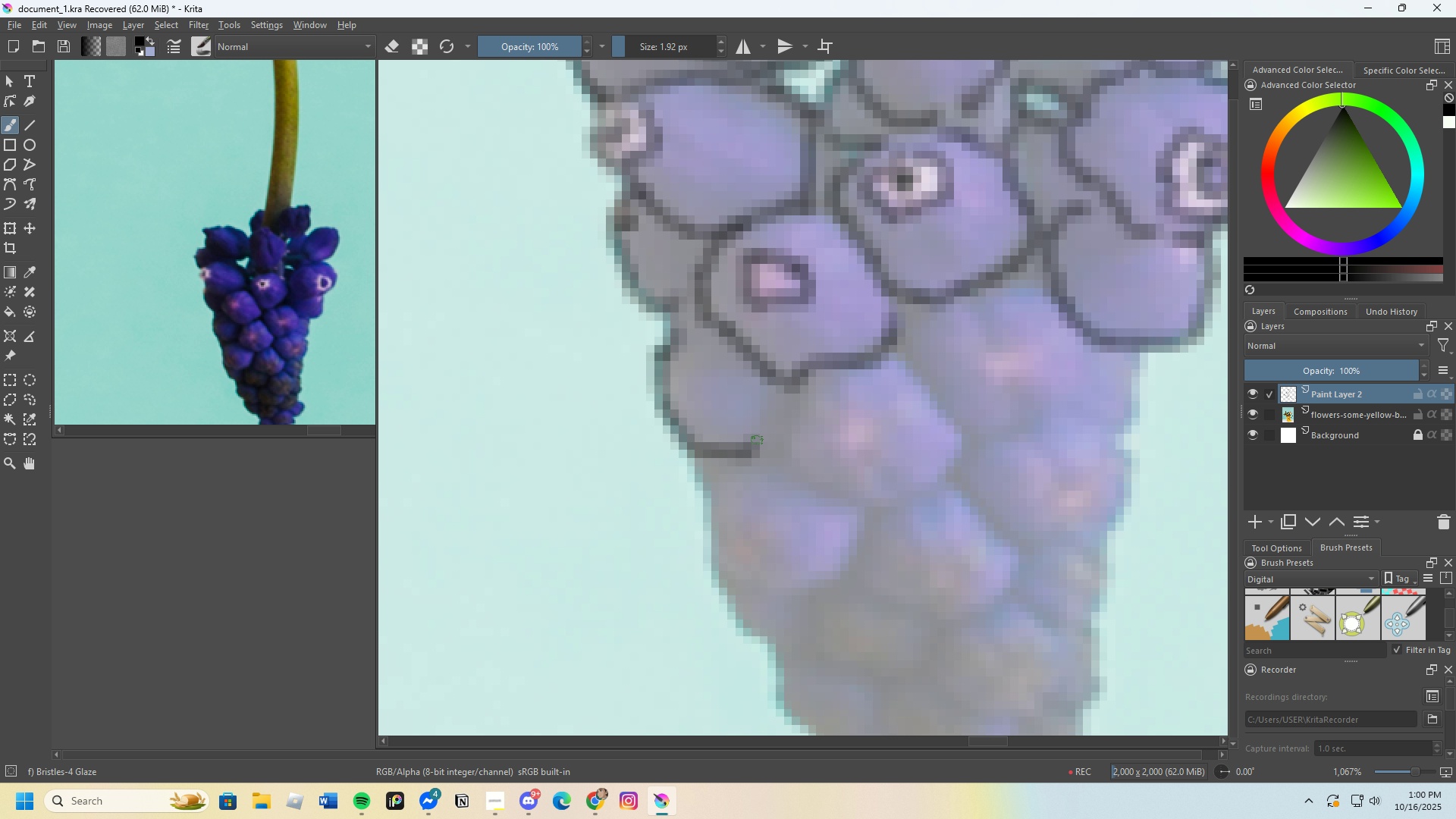 
scroll: coordinate [885, 416], scroll_direction: none, amount: 0.0
 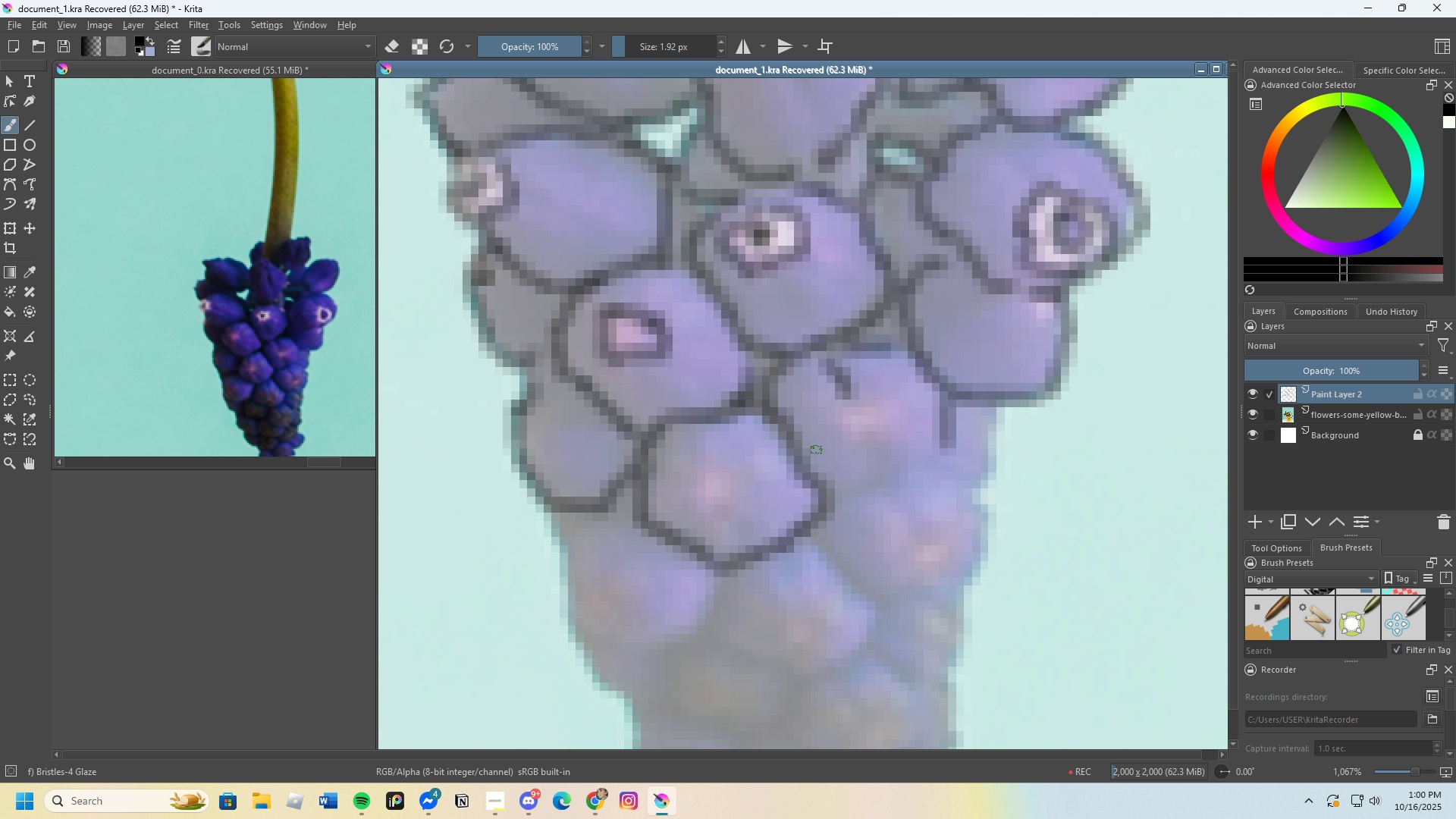 
wait(9.77)
 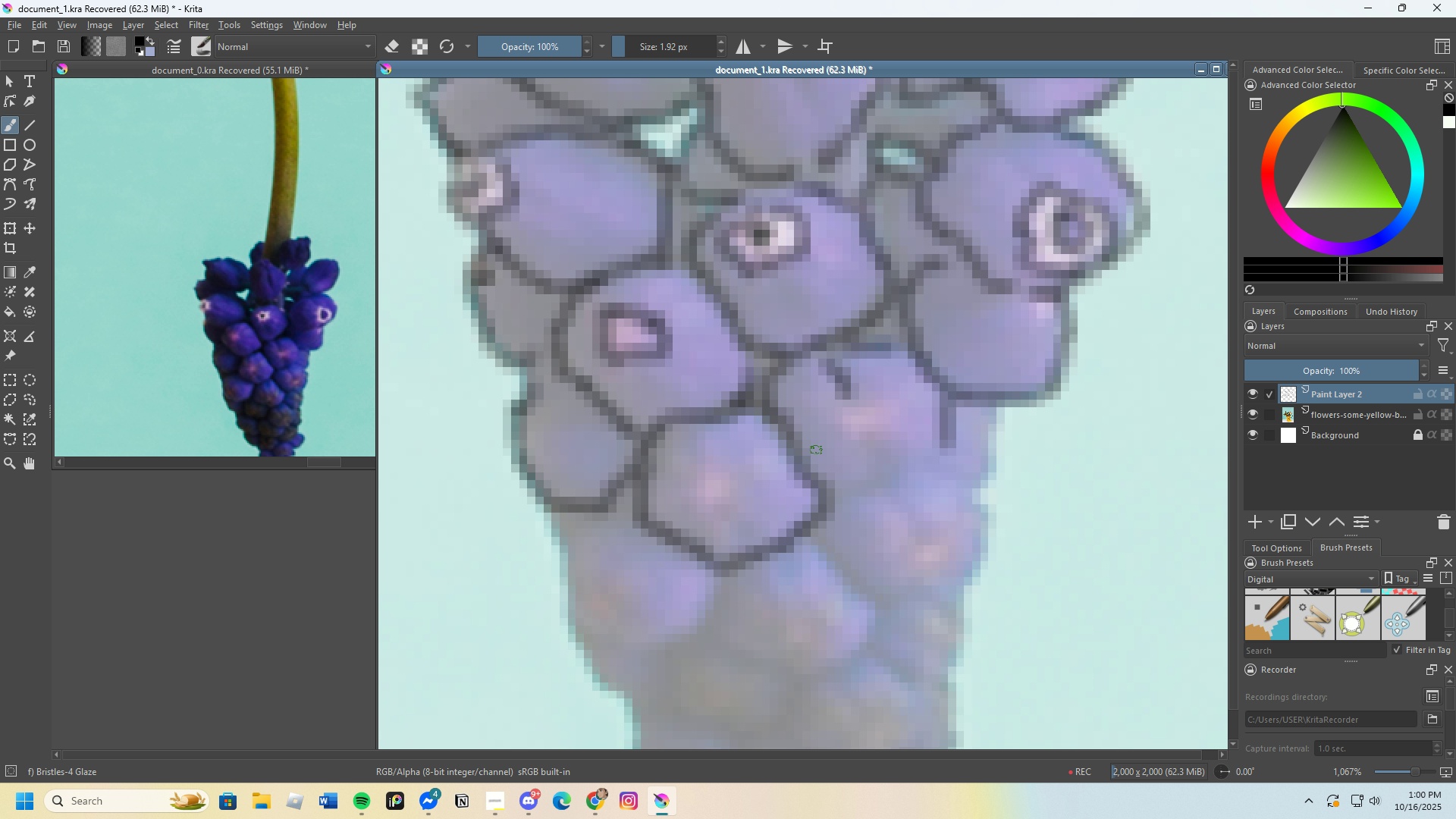 
scroll: coordinate [941, 482], scroll_direction: down, amount: 1.0
 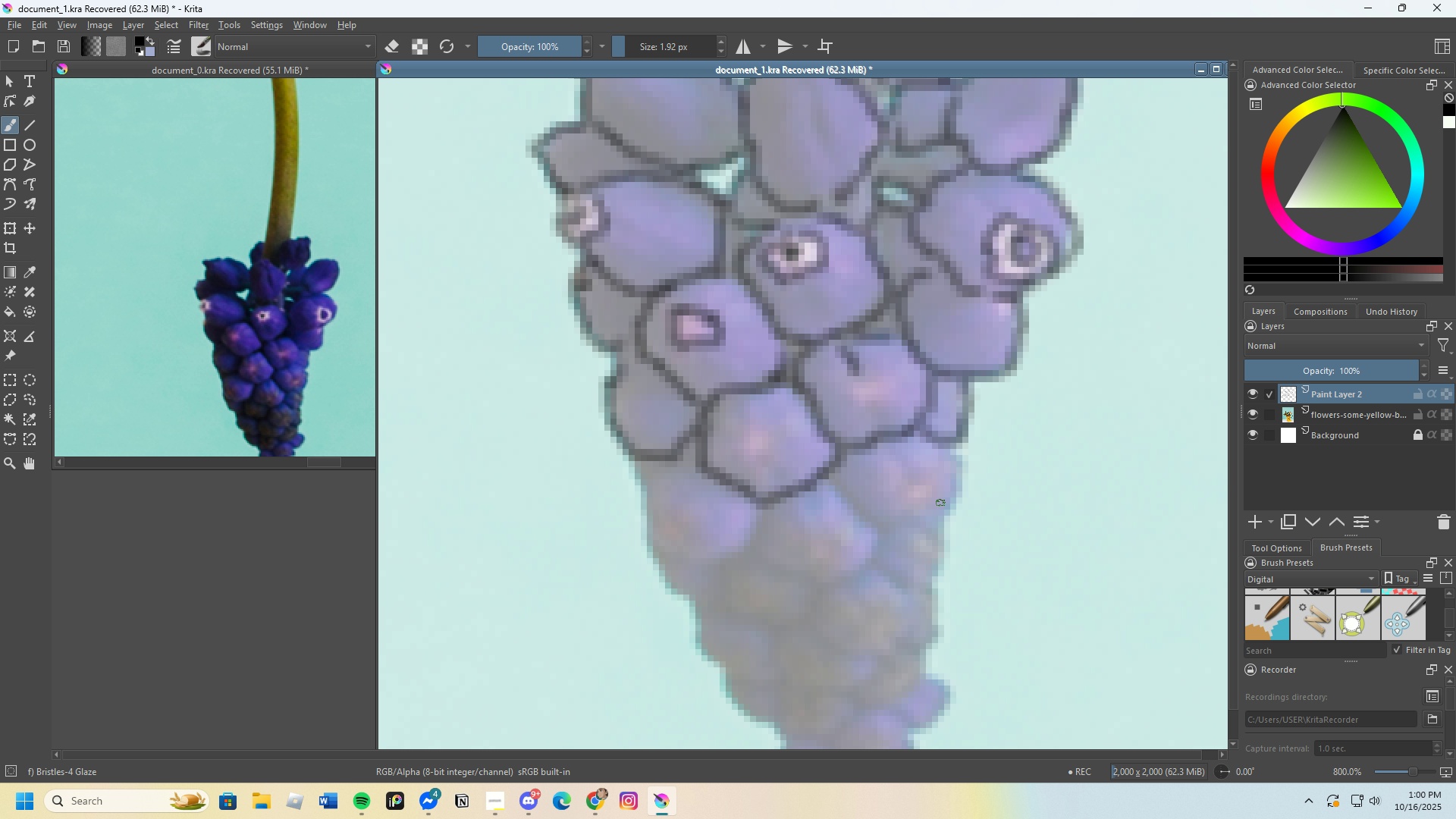 
wait(29.65)
 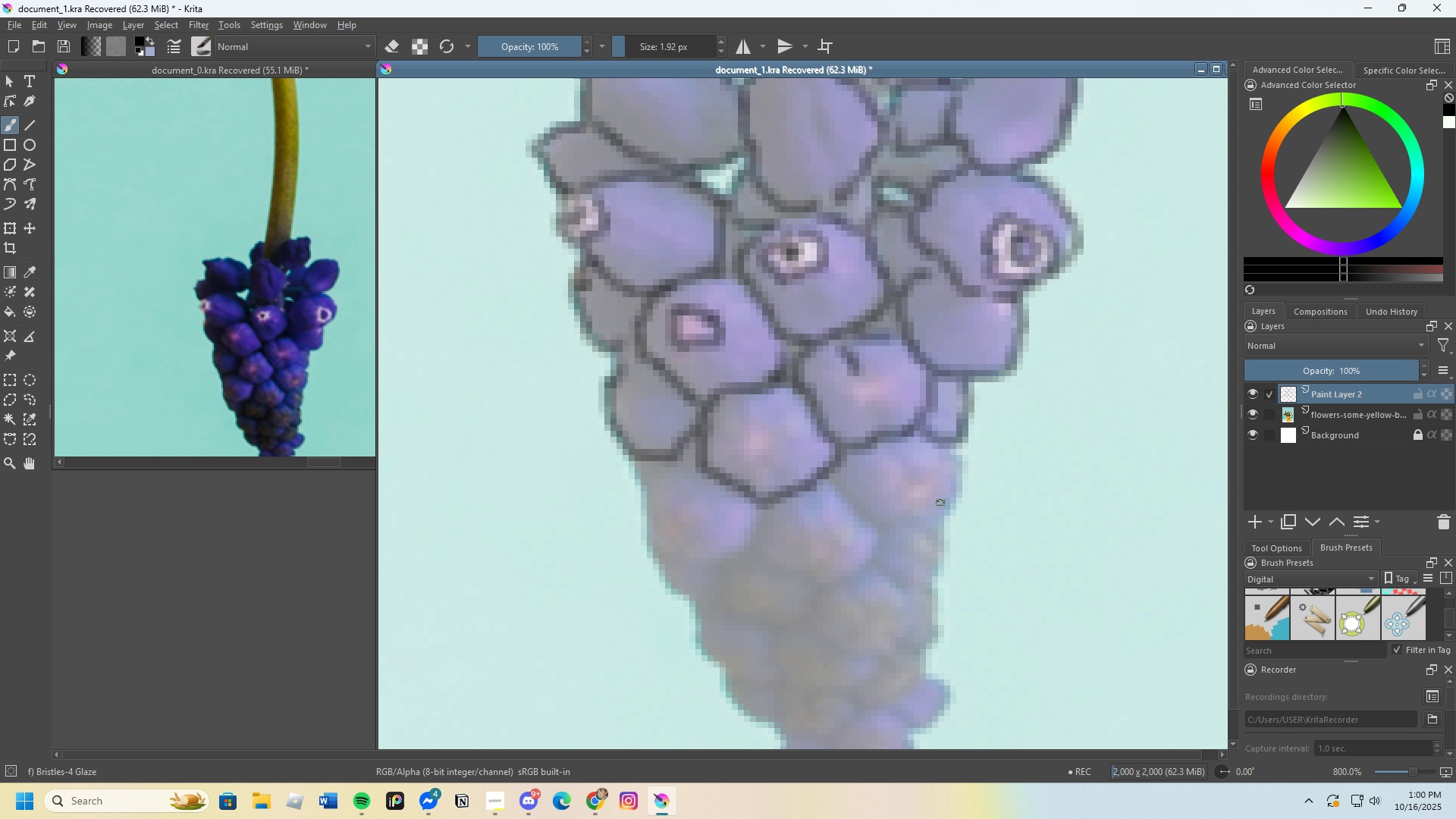 
scroll: coordinate [845, 472], scroll_direction: up, amount: 2.0
 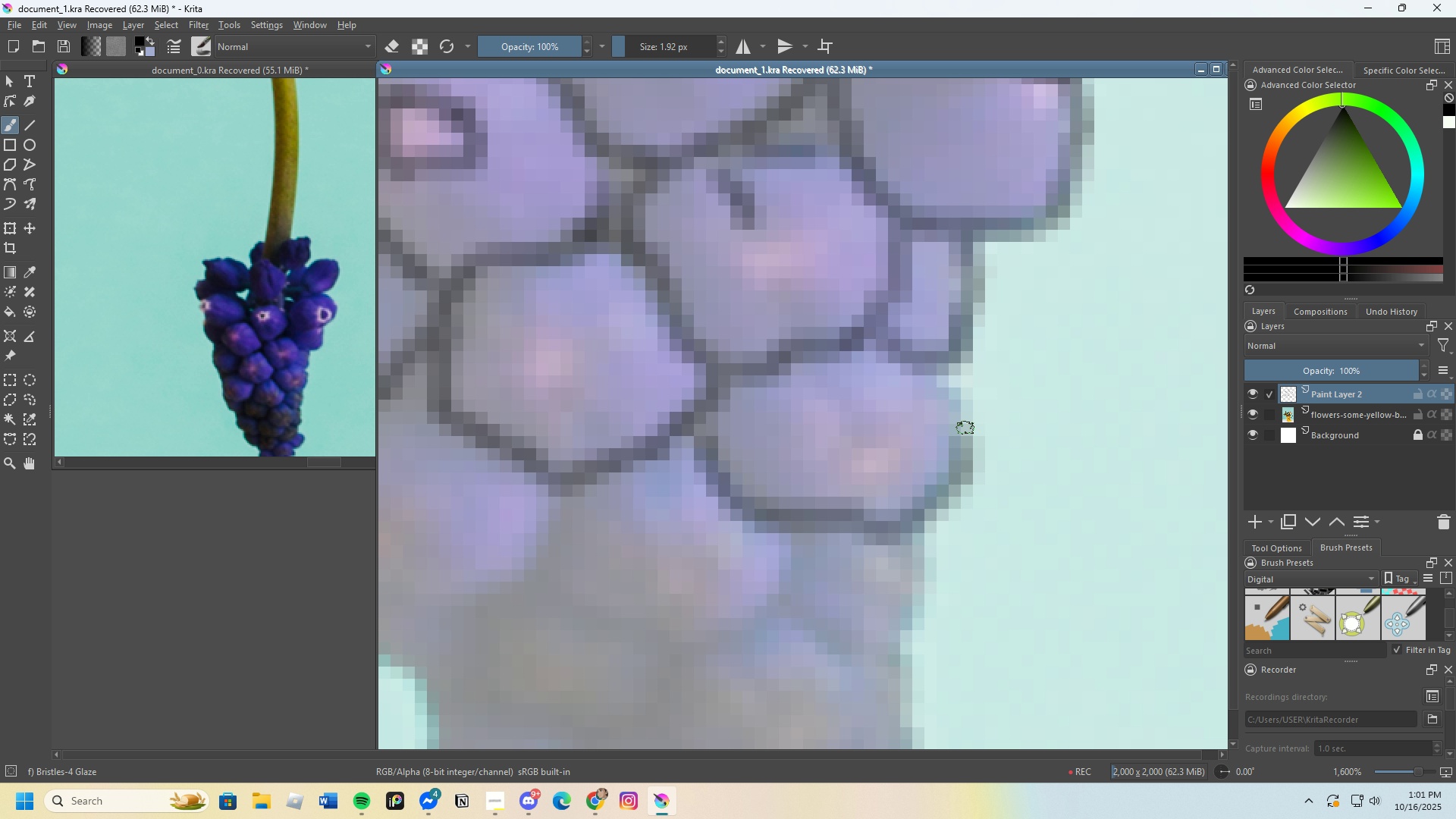 
scroll: coordinate [948, 289], scroll_direction: down, amount: 2.0
 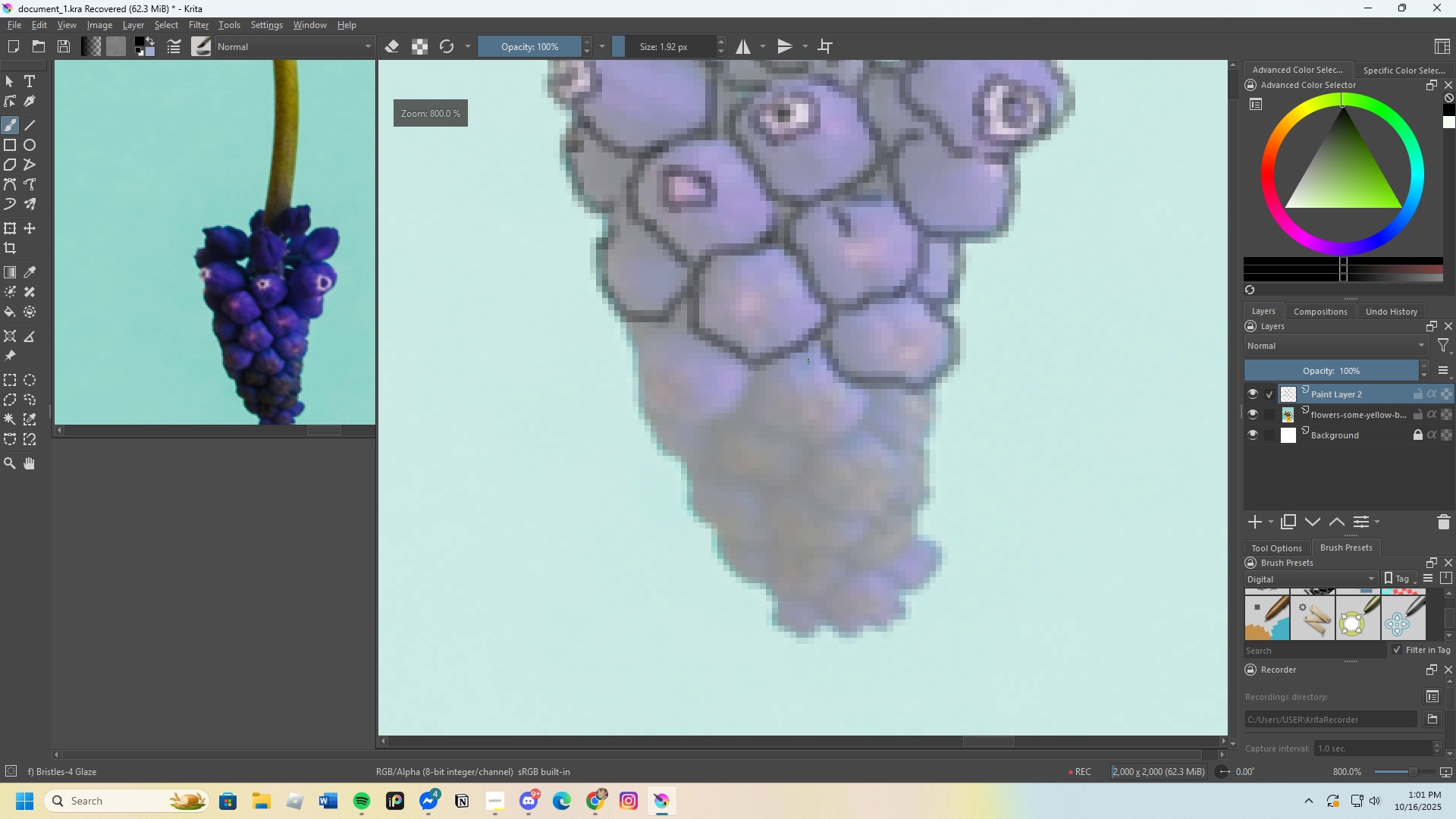 
scroll: coordinate [799, 363], scroll_direction: up, amount: 2.0
 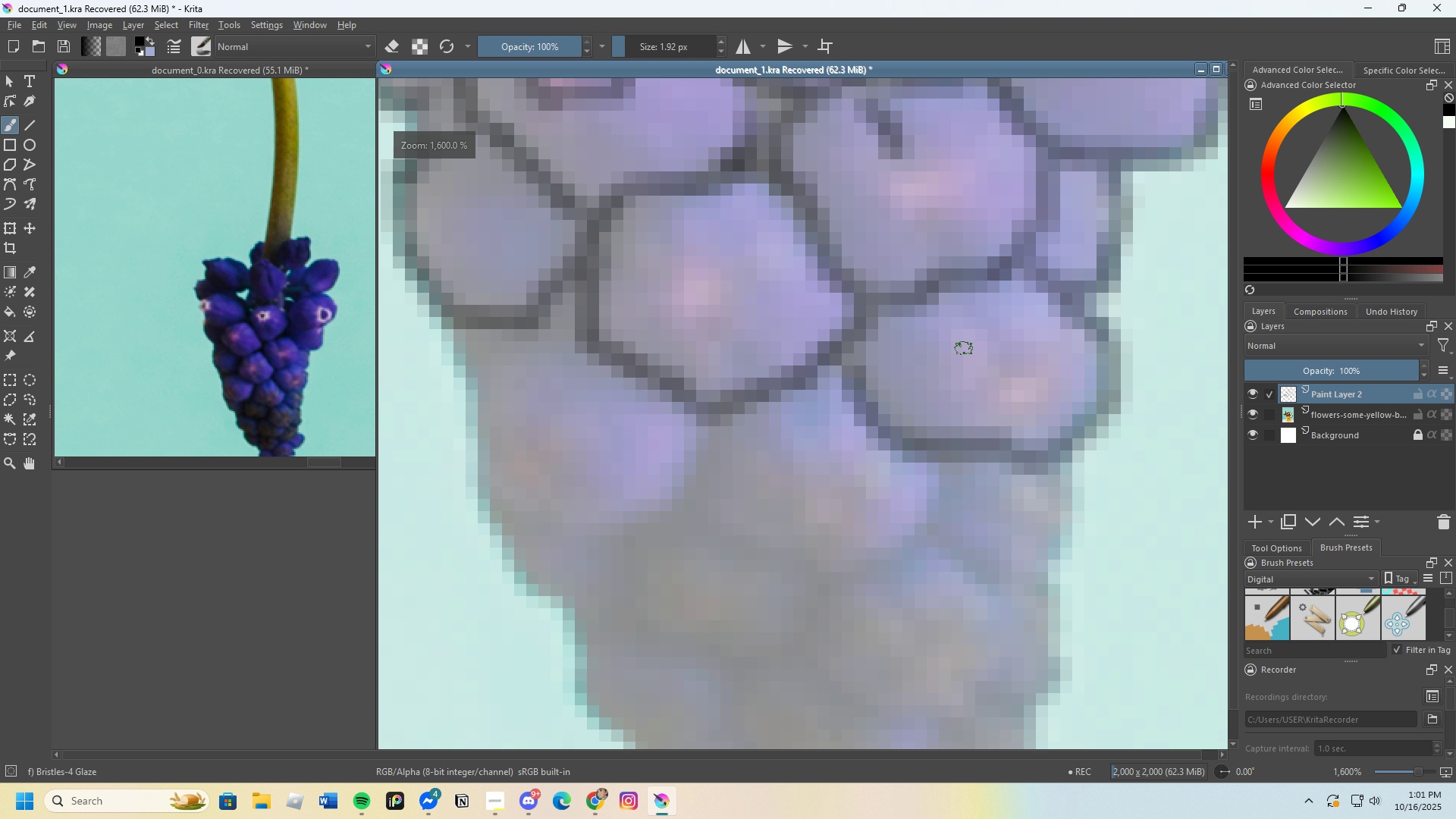 
scroll: coordinate [962, 332], scroll_direction: down, amount: 2.0
 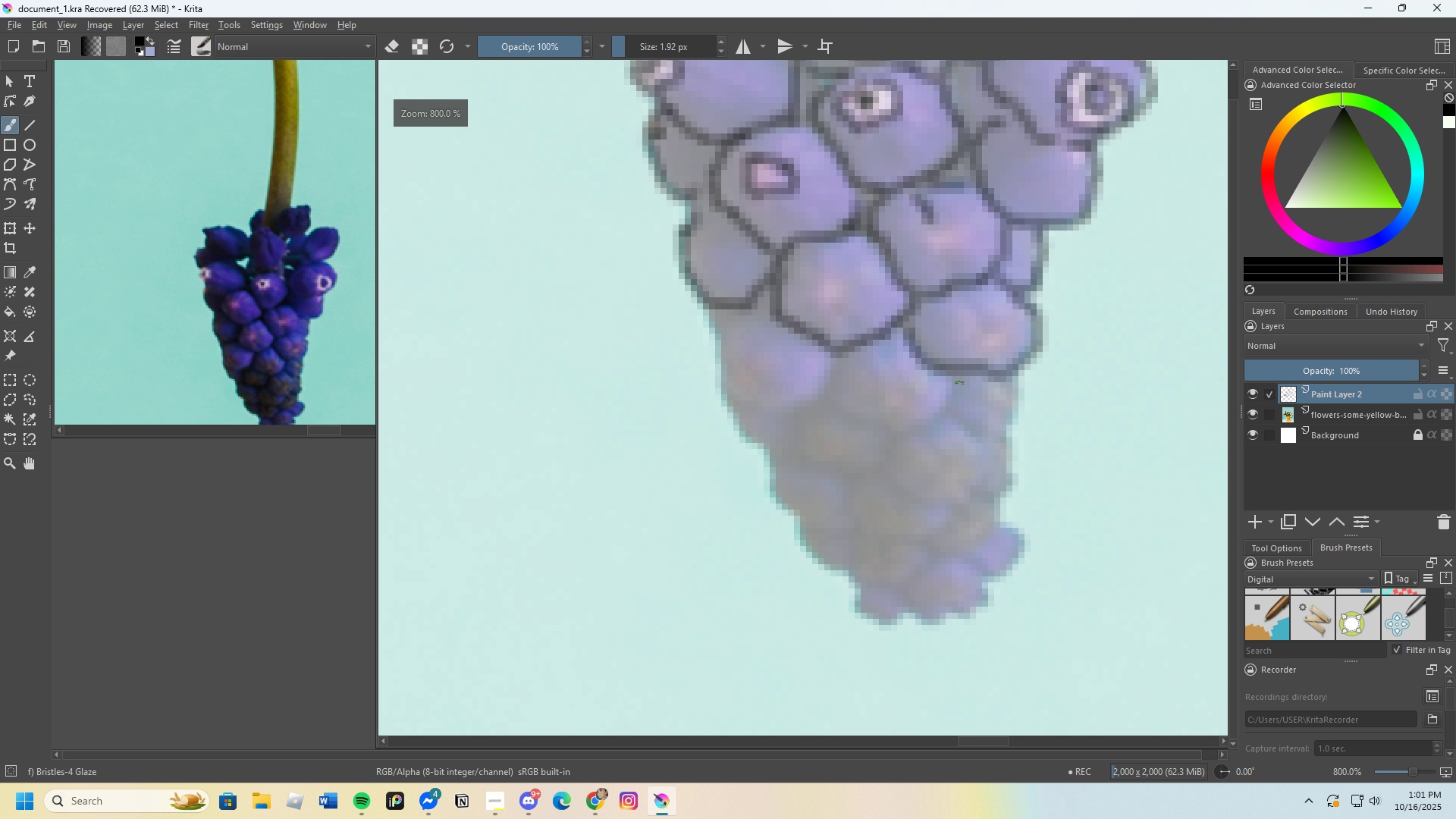 
scroll: coordinate [923, 419], scroll_direction: up, amount: 2.0
 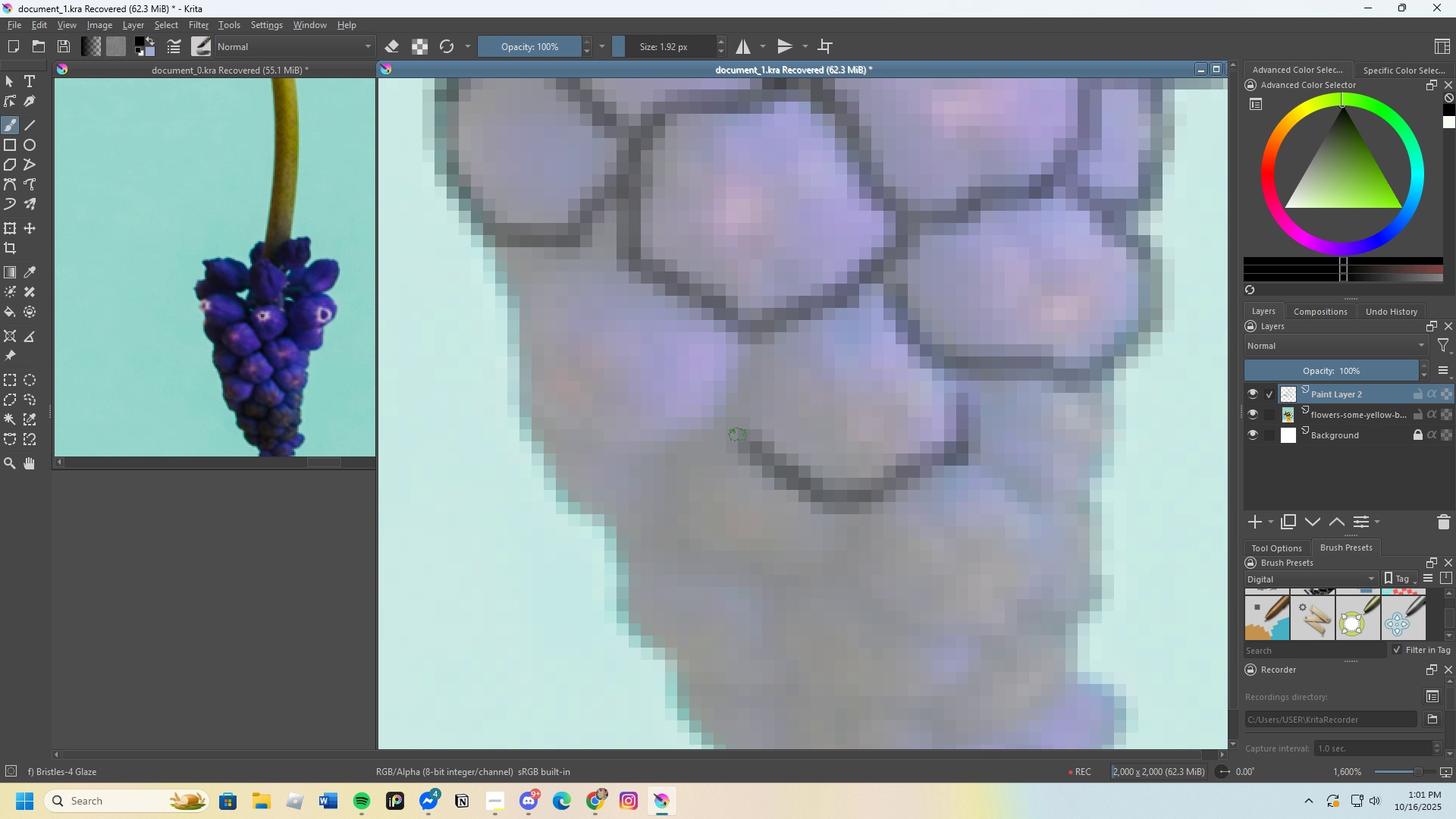 
scroll: coordinate [768, 316], scroll_direction: down, amount: 3.0
 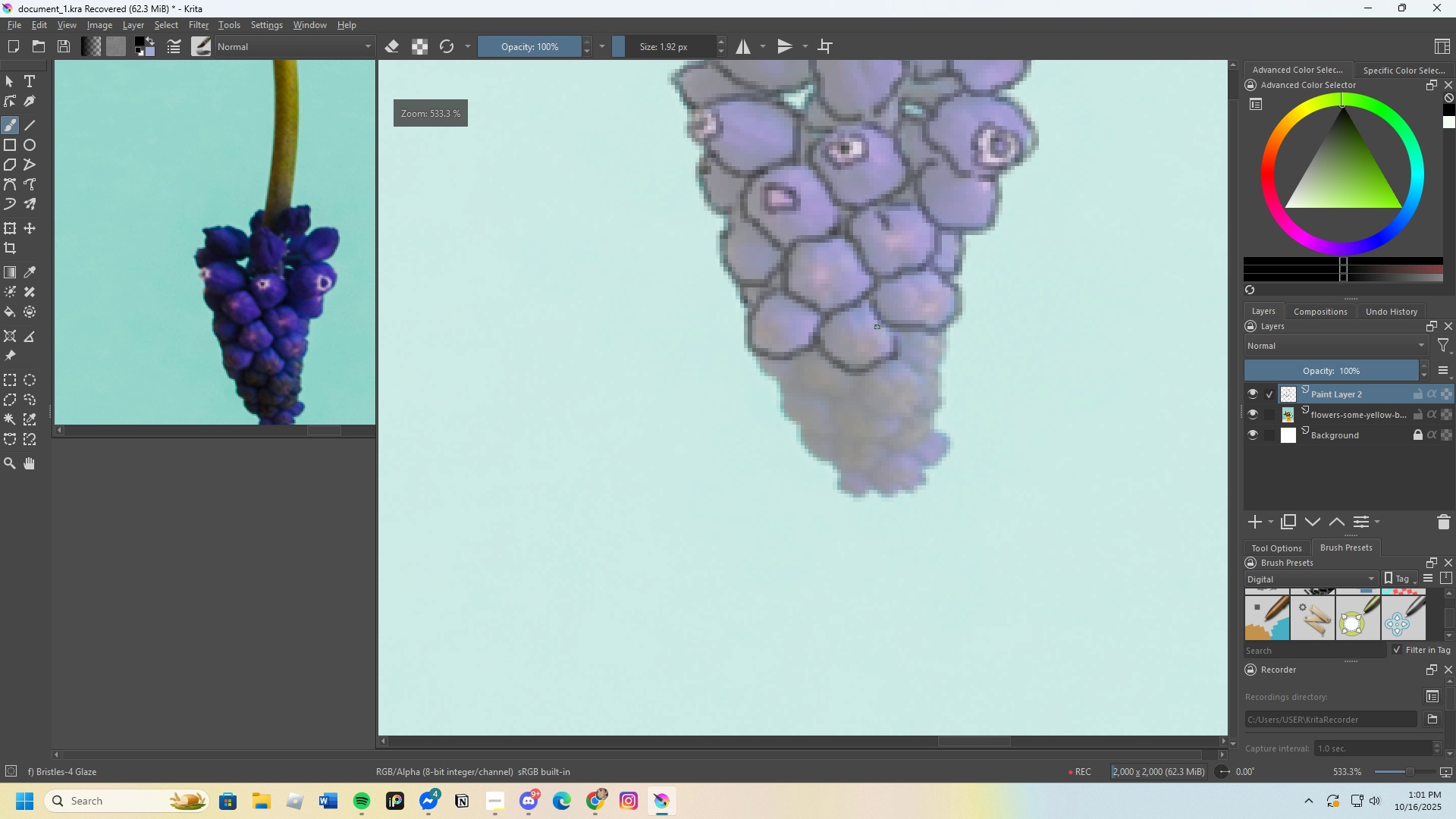 
scroll: coordinate [915, 367], scroll_direction: up, amount: 3.0
 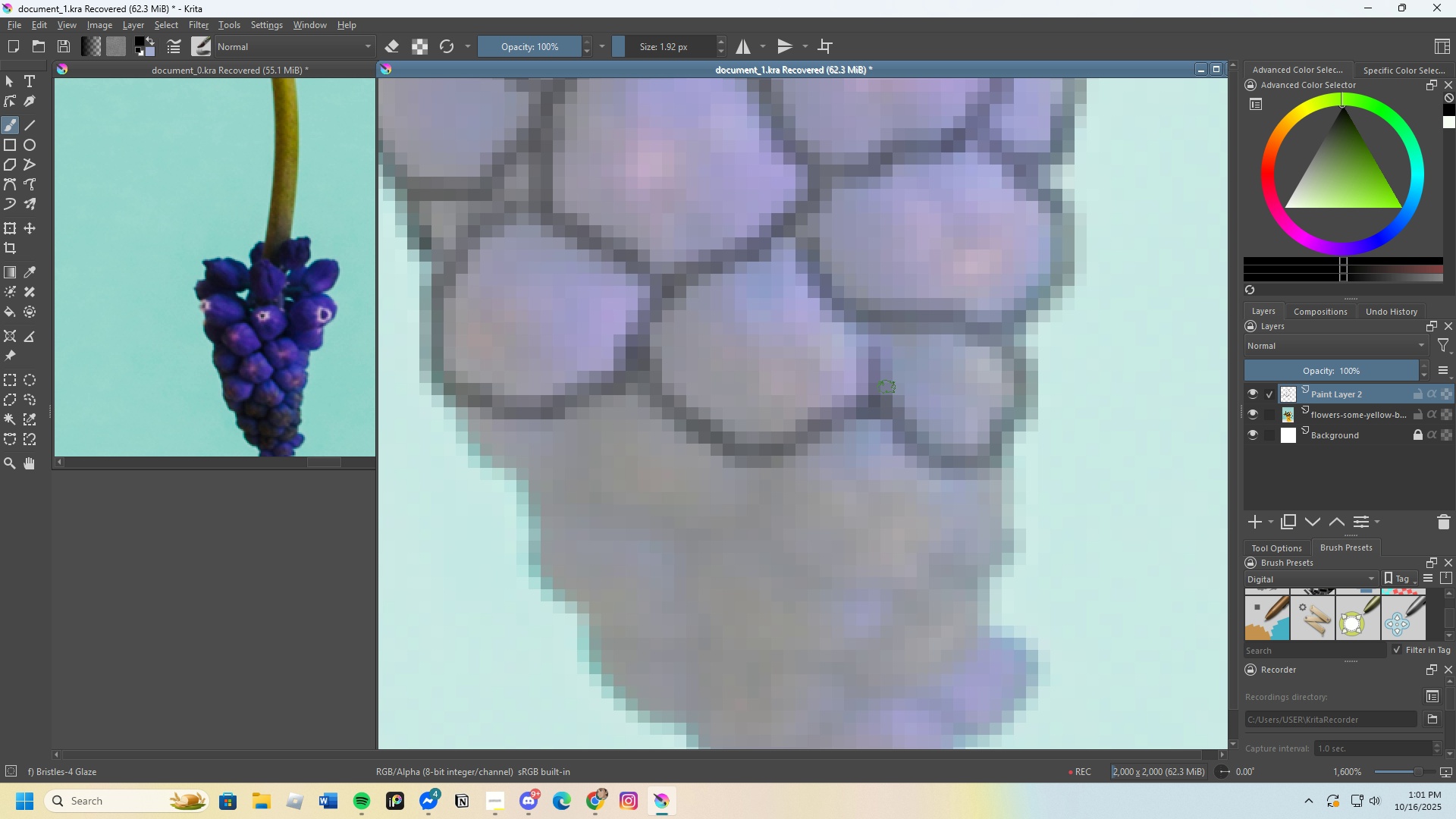 
scroll: coordinate [895, 402], scroll_direction: down, amount: 1.0
 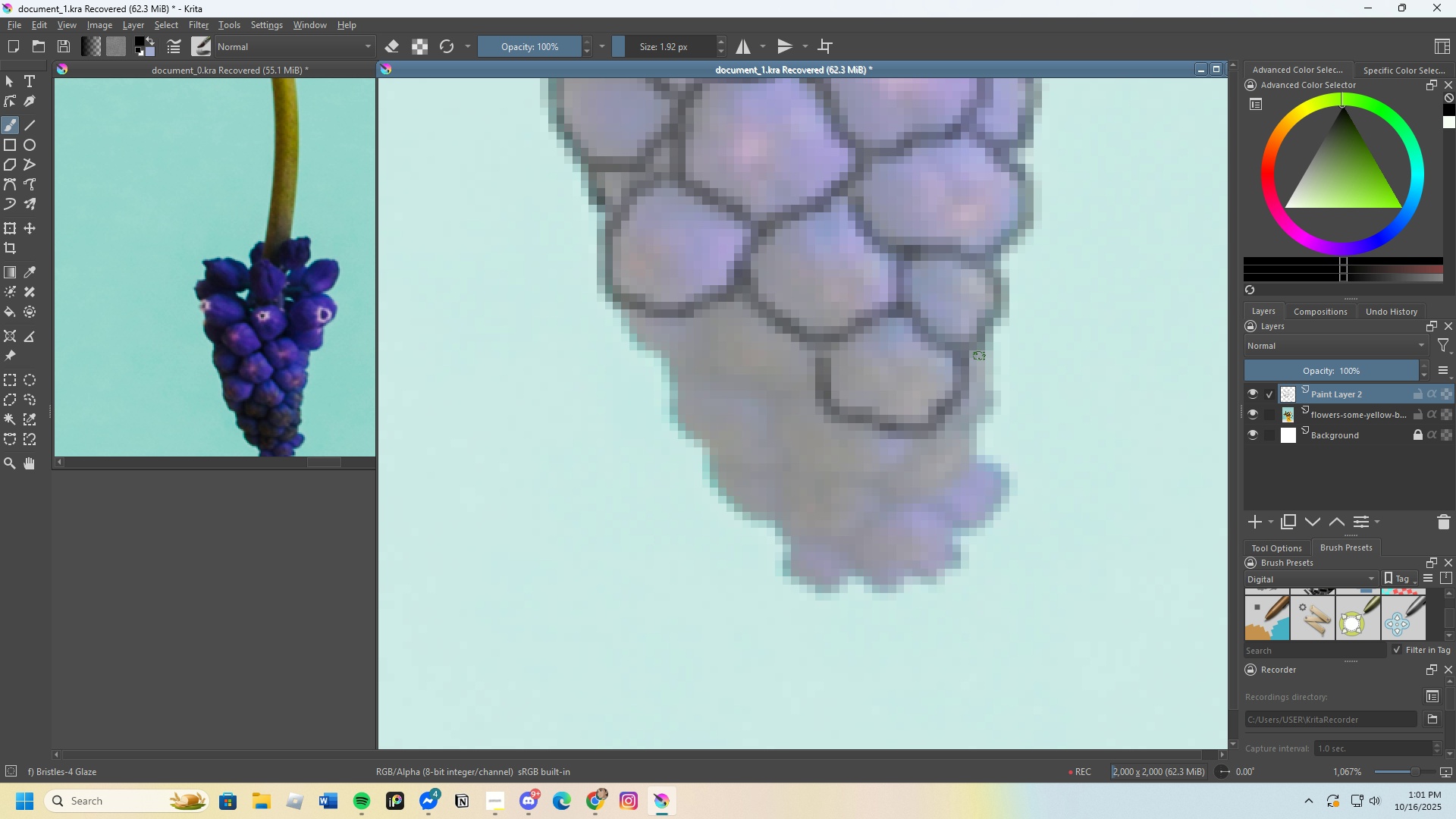 
wait(5.78)
 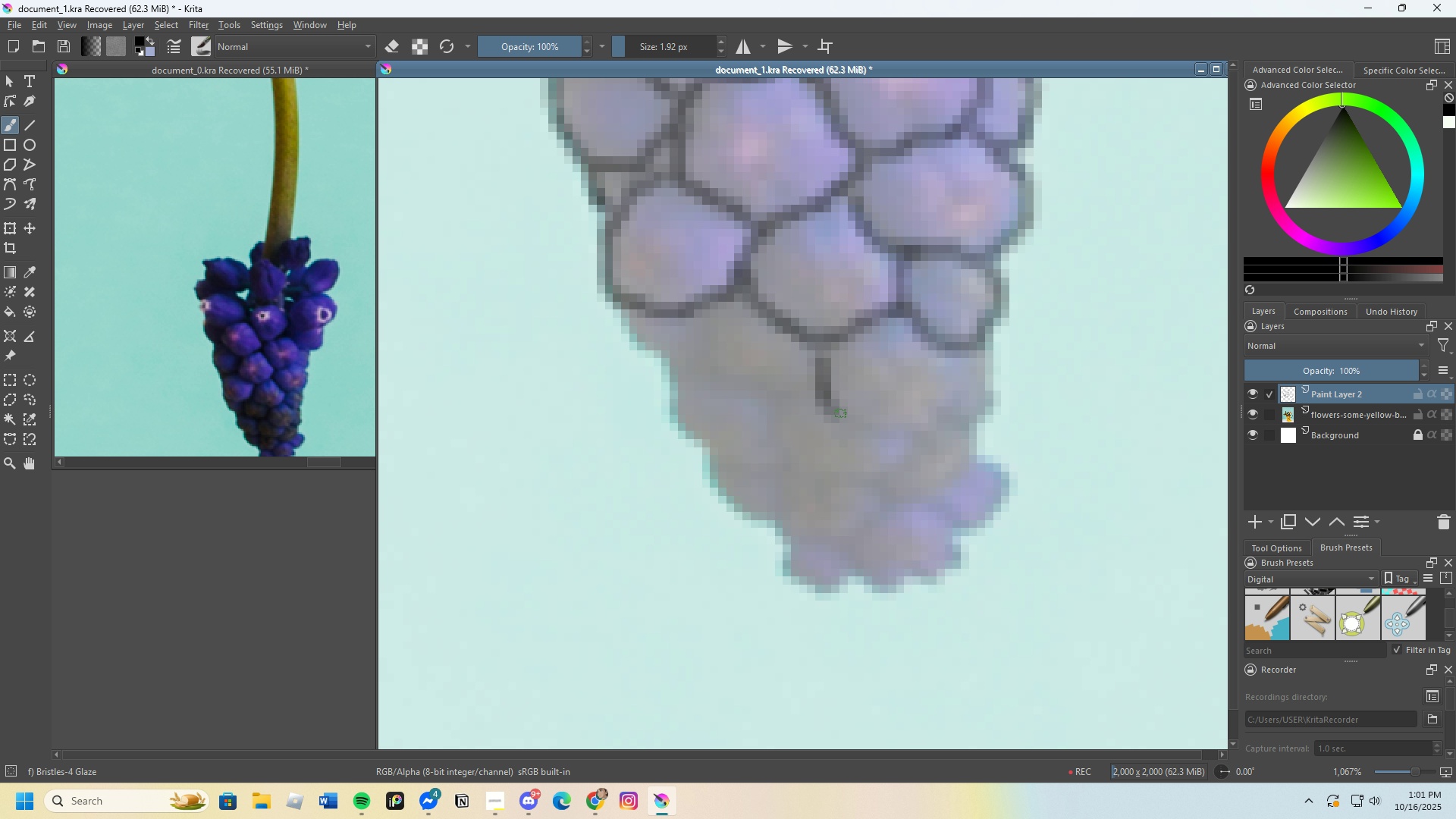 
scroll: coordinate [800, 370], scroll_direction: up, amount: 1.0
 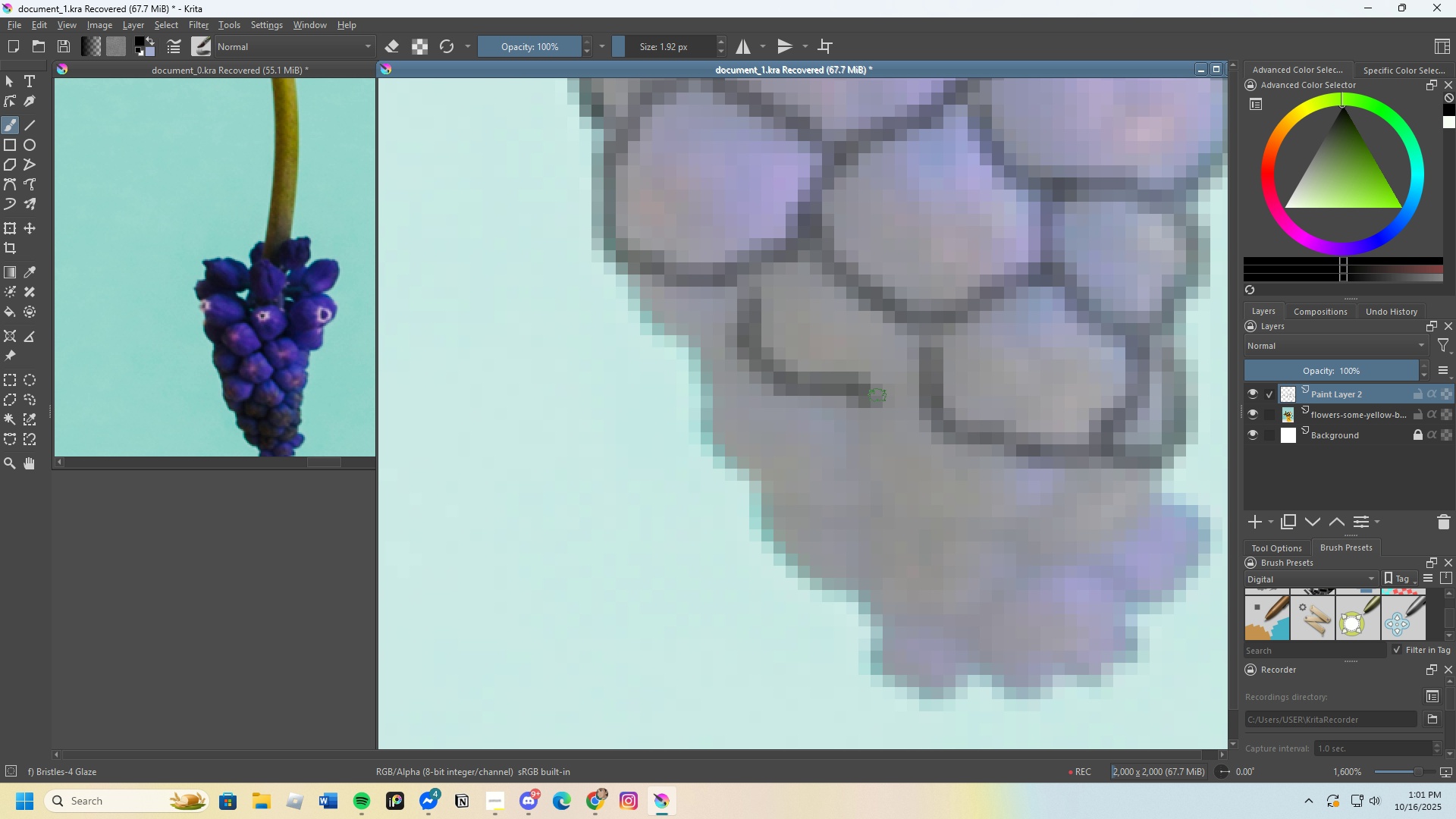 
scroll: coordinate [884, 363], scroll_direction: down, amount: 3.0
 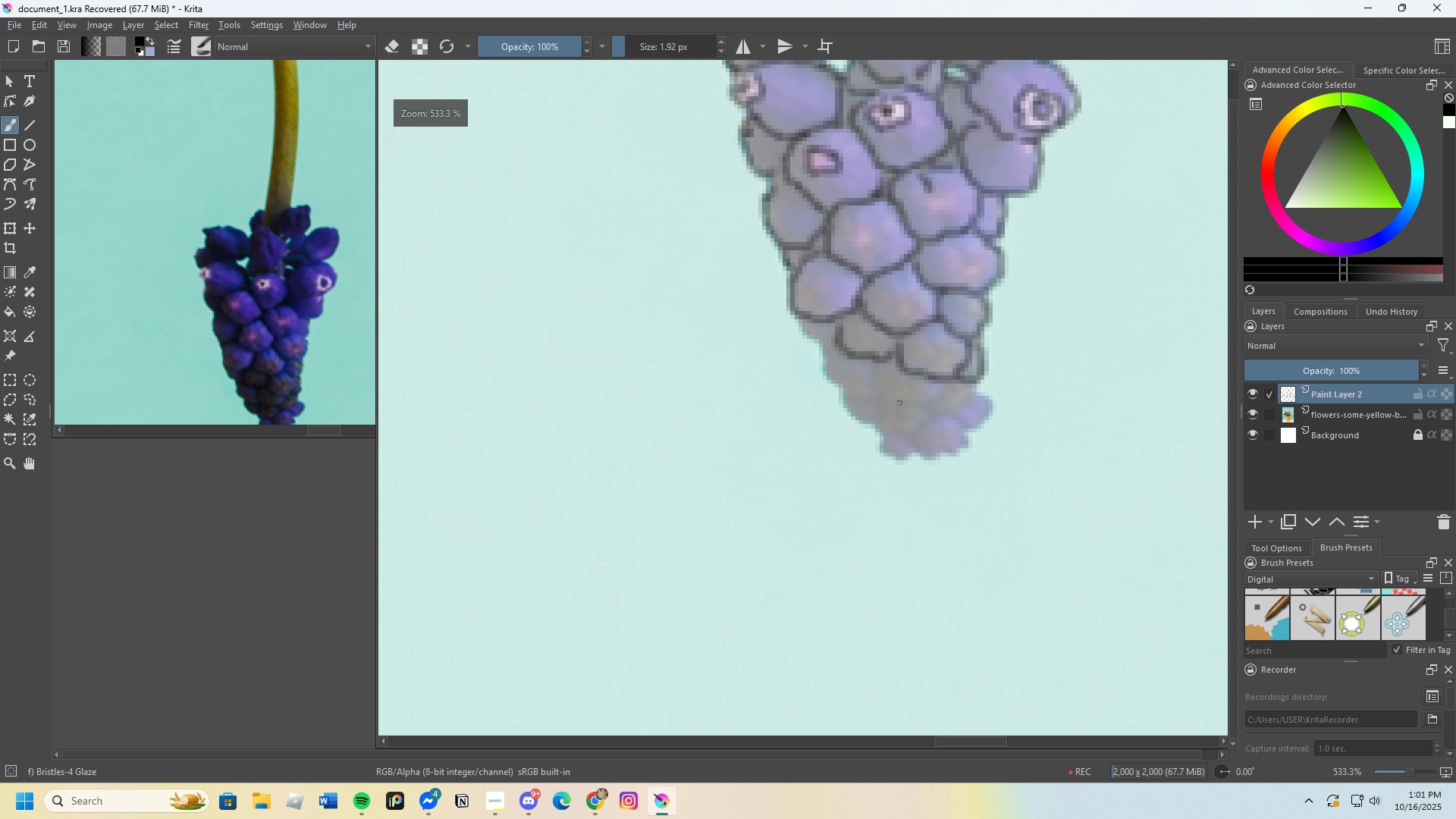 
scroll: coordinate [859, 384], scroll_direction: up, amount: 3.0
 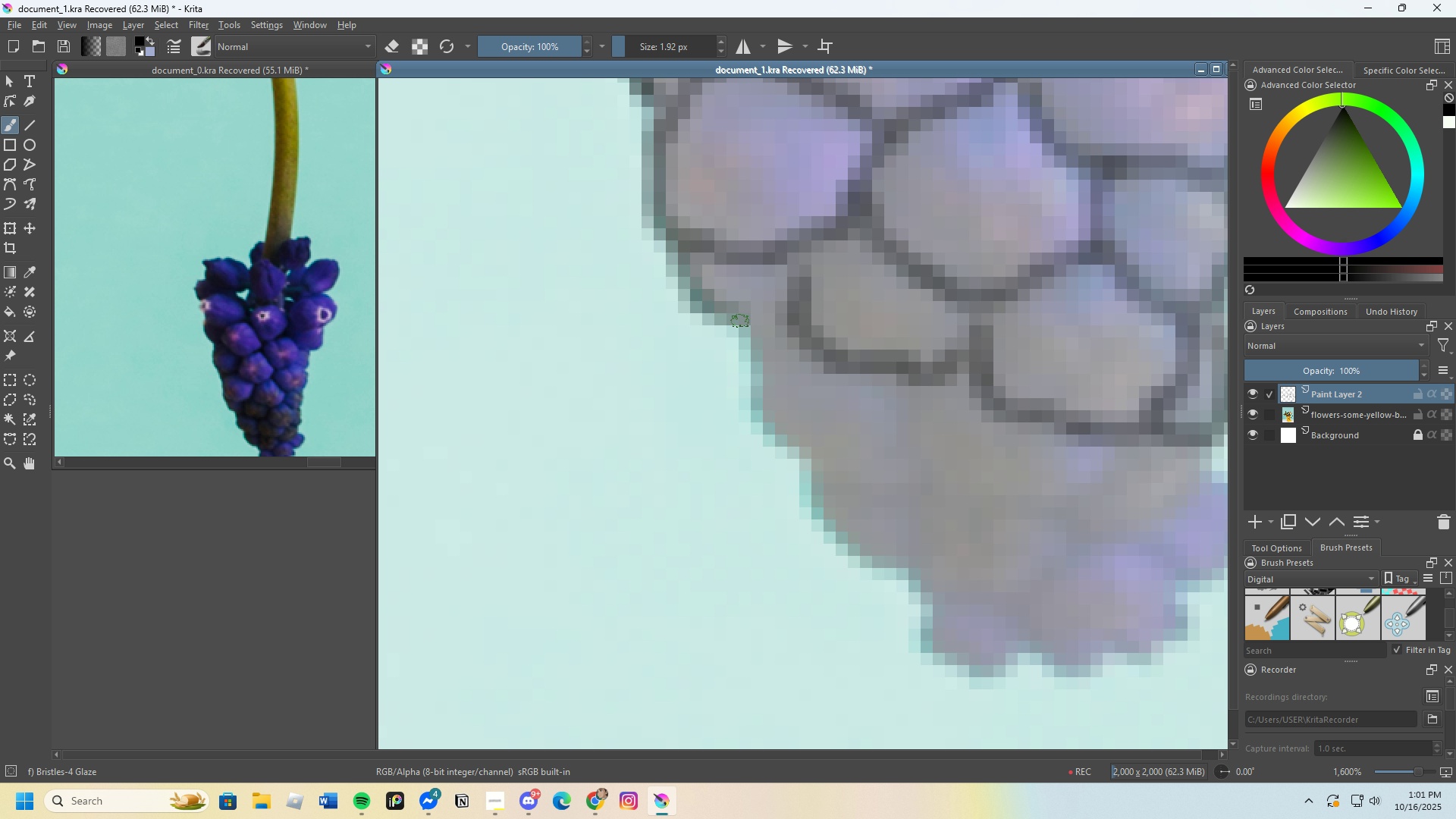 
scroll: coordinate [804, 353], scroll_direction: none, amount: 0.0
 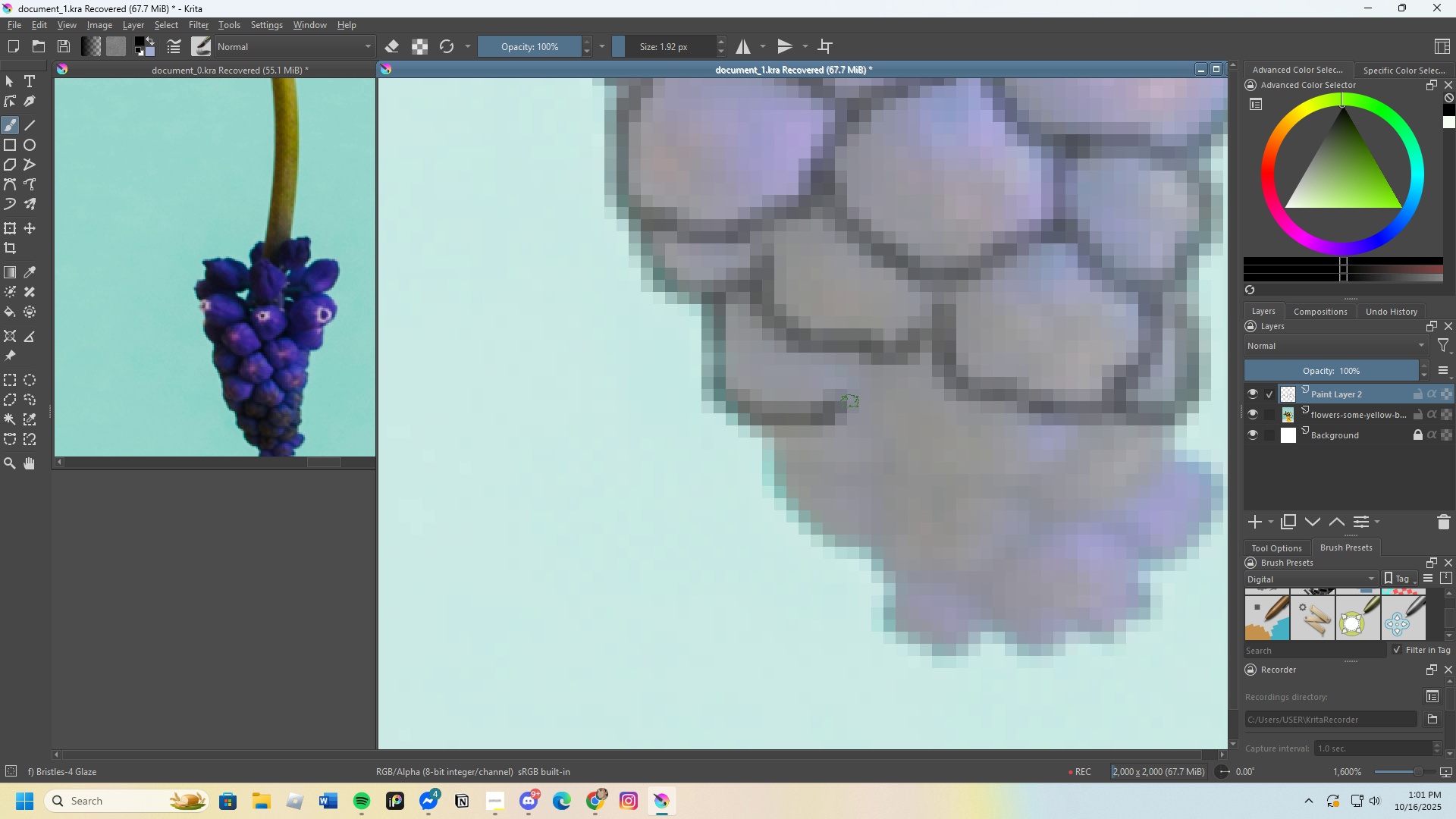 
scroll: coordinate [904, 407], scroll_direction: down, amount: 1.0
 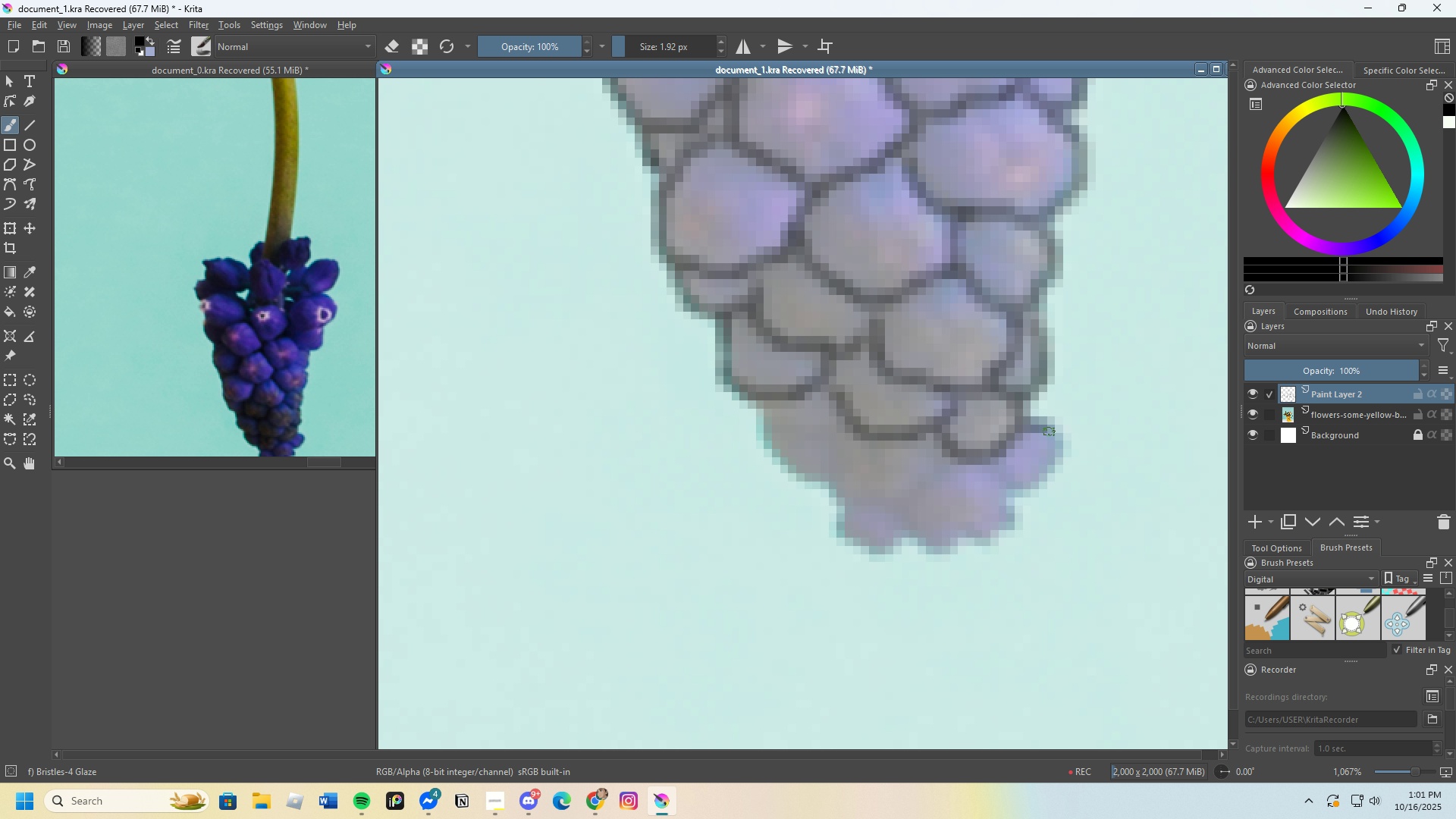 
wait(7.15)
 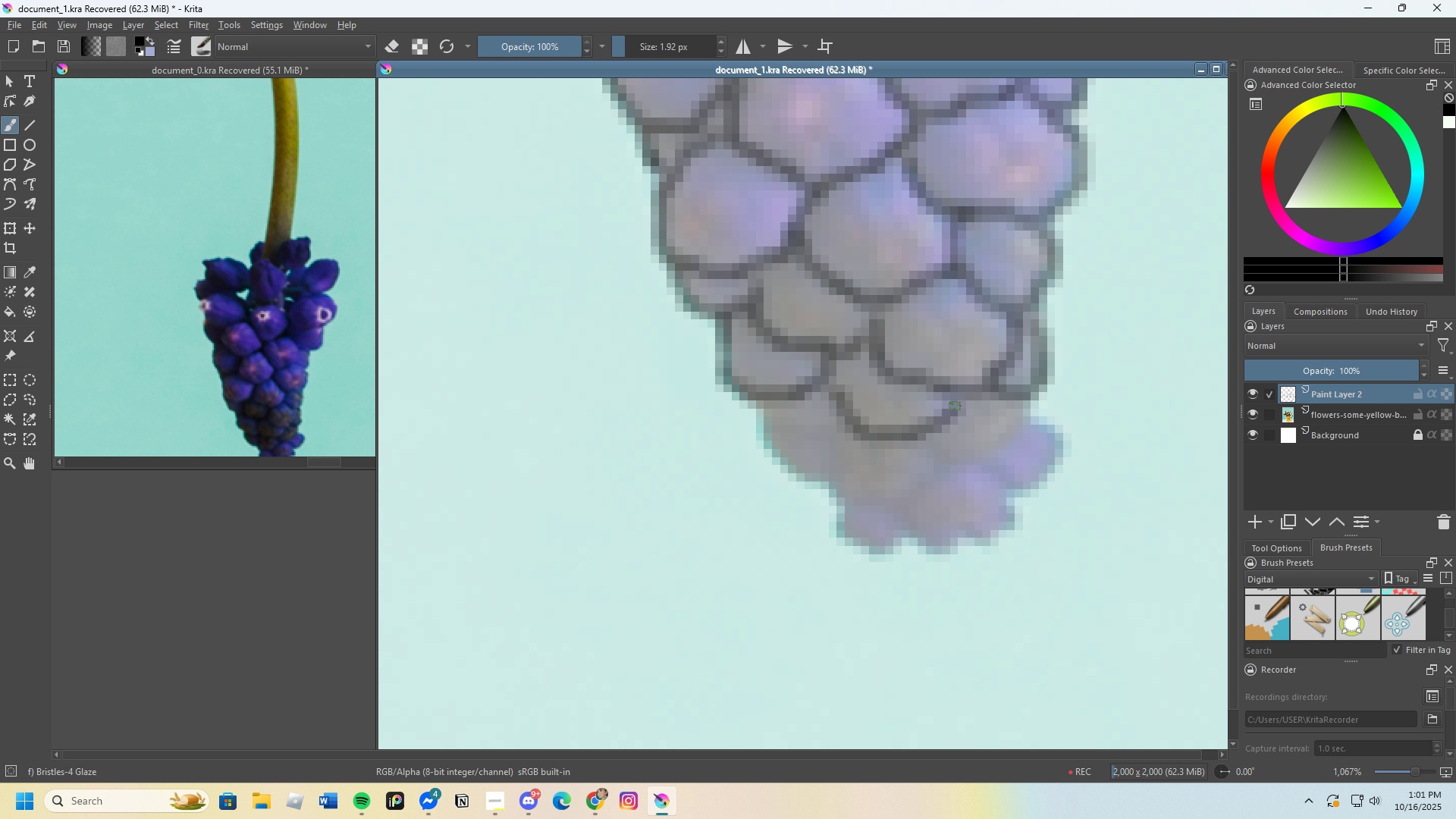 
scroll: coordinate [972, 528], scroll_direction: up, amount: 1.0
 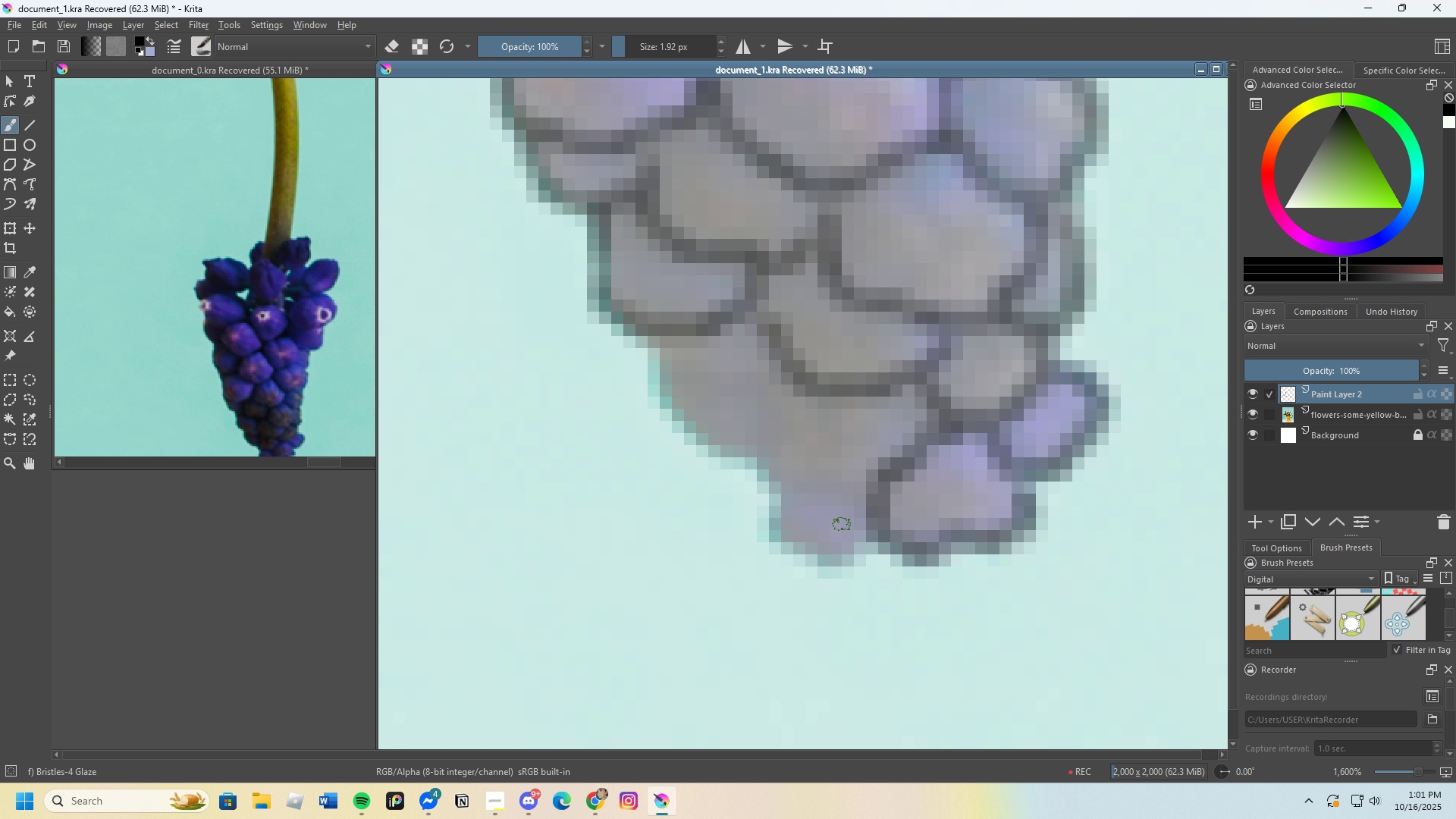 
wait(8.02)
 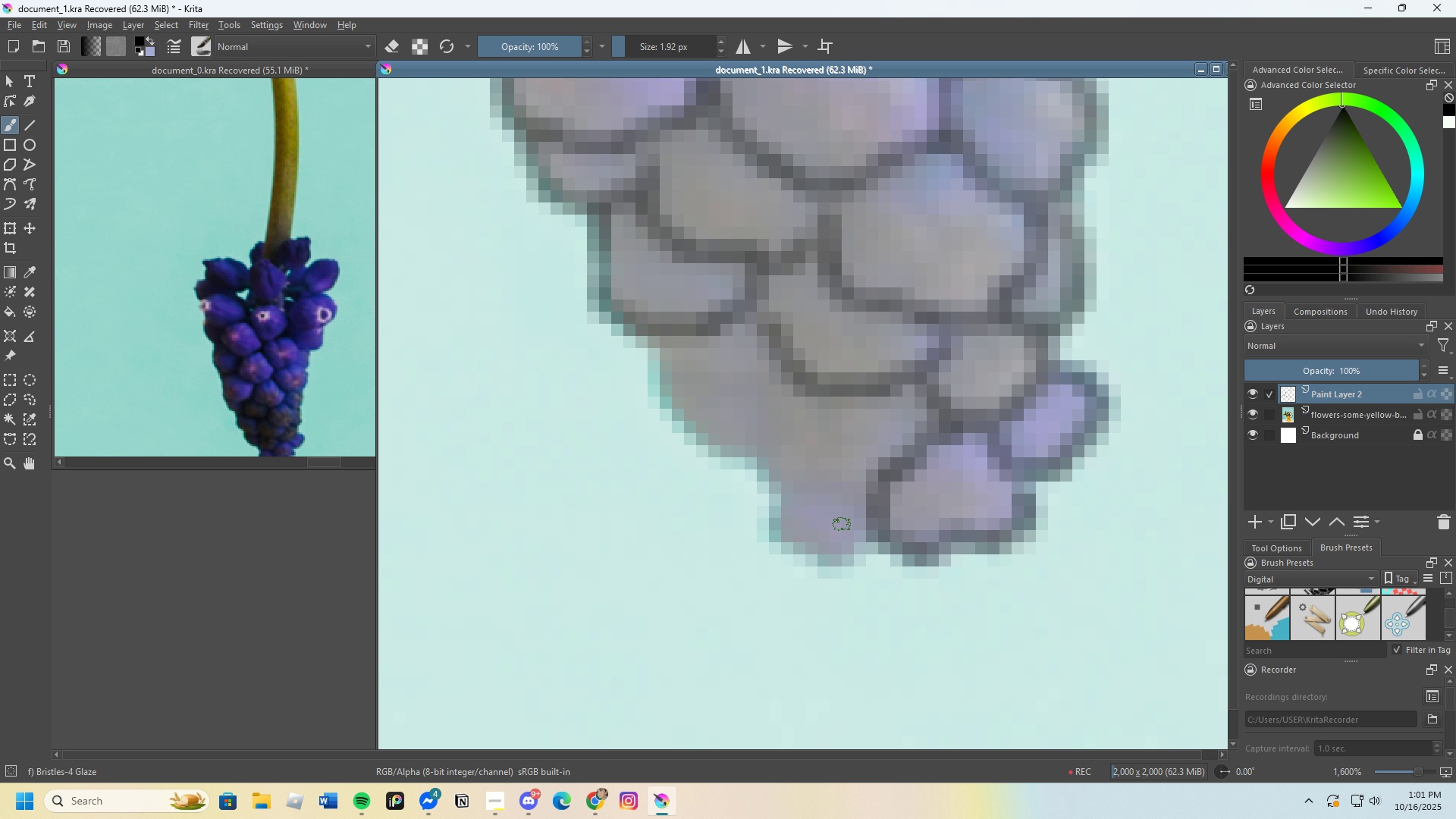 
scroll: coordinate [868, 306], scroll_direction: down, amount: 8.0
 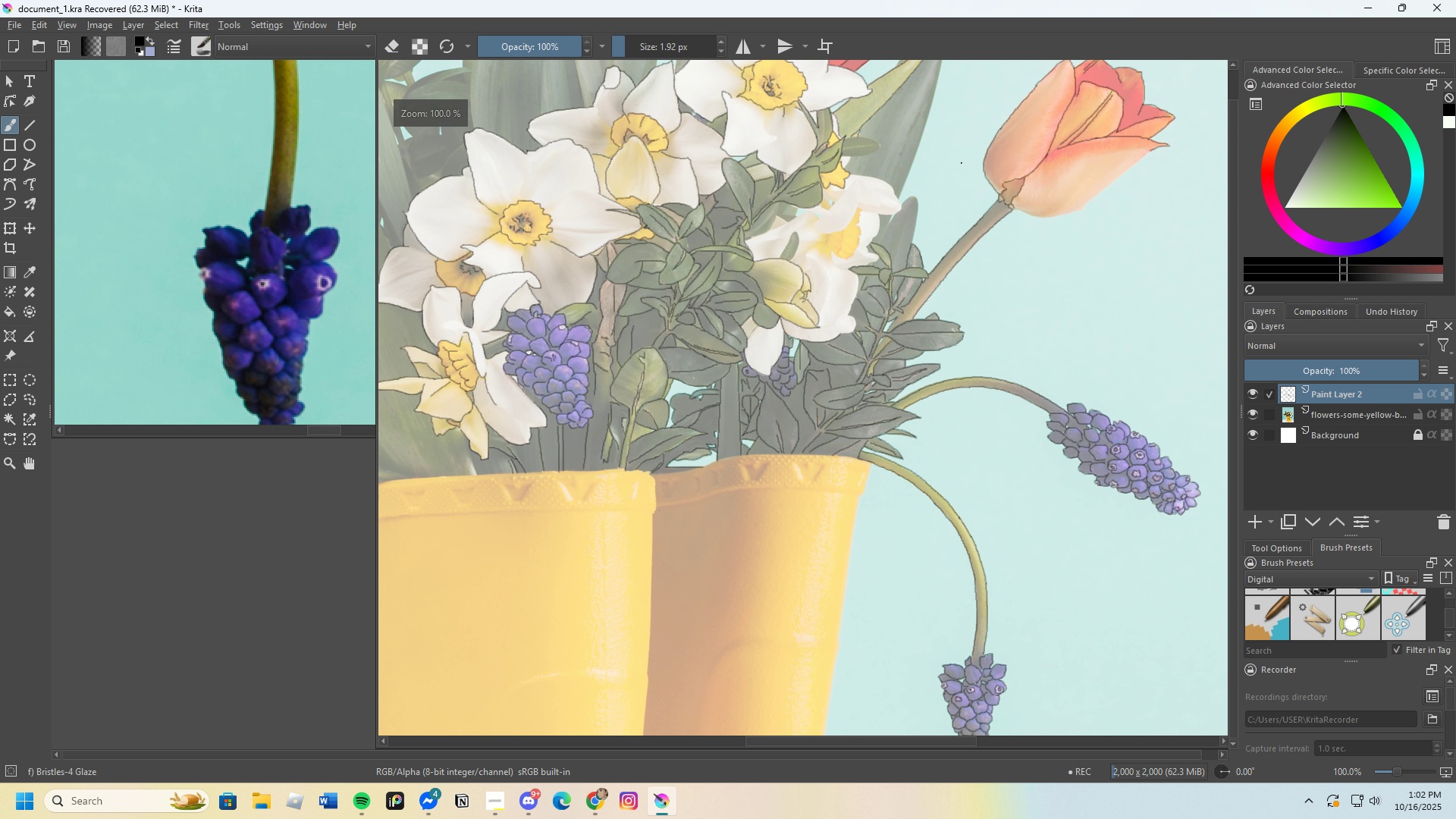 
scroll: coordinate [774, 166], scroll_direction: up, amount: 6.0
 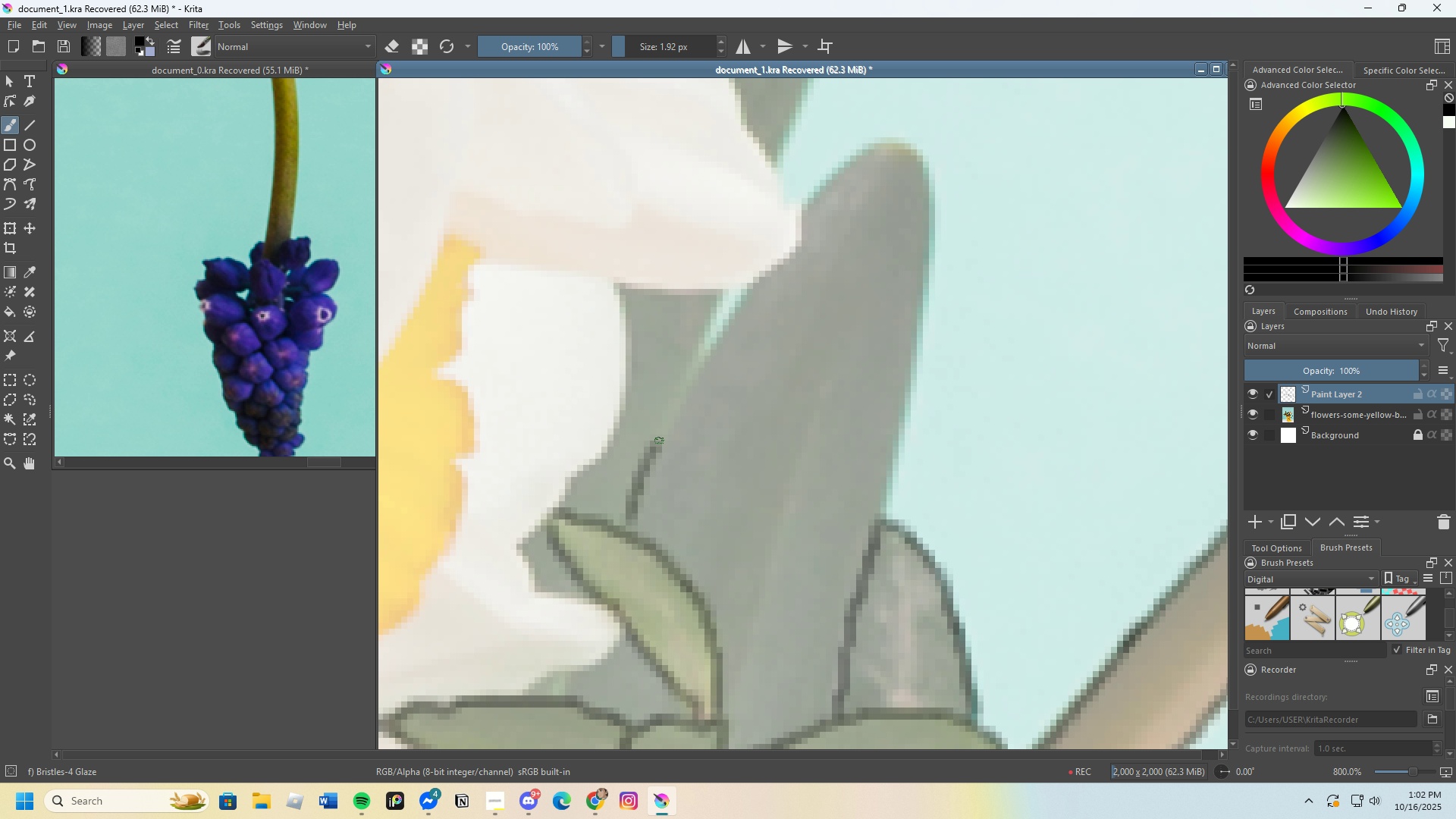 
key(Control+Z)
 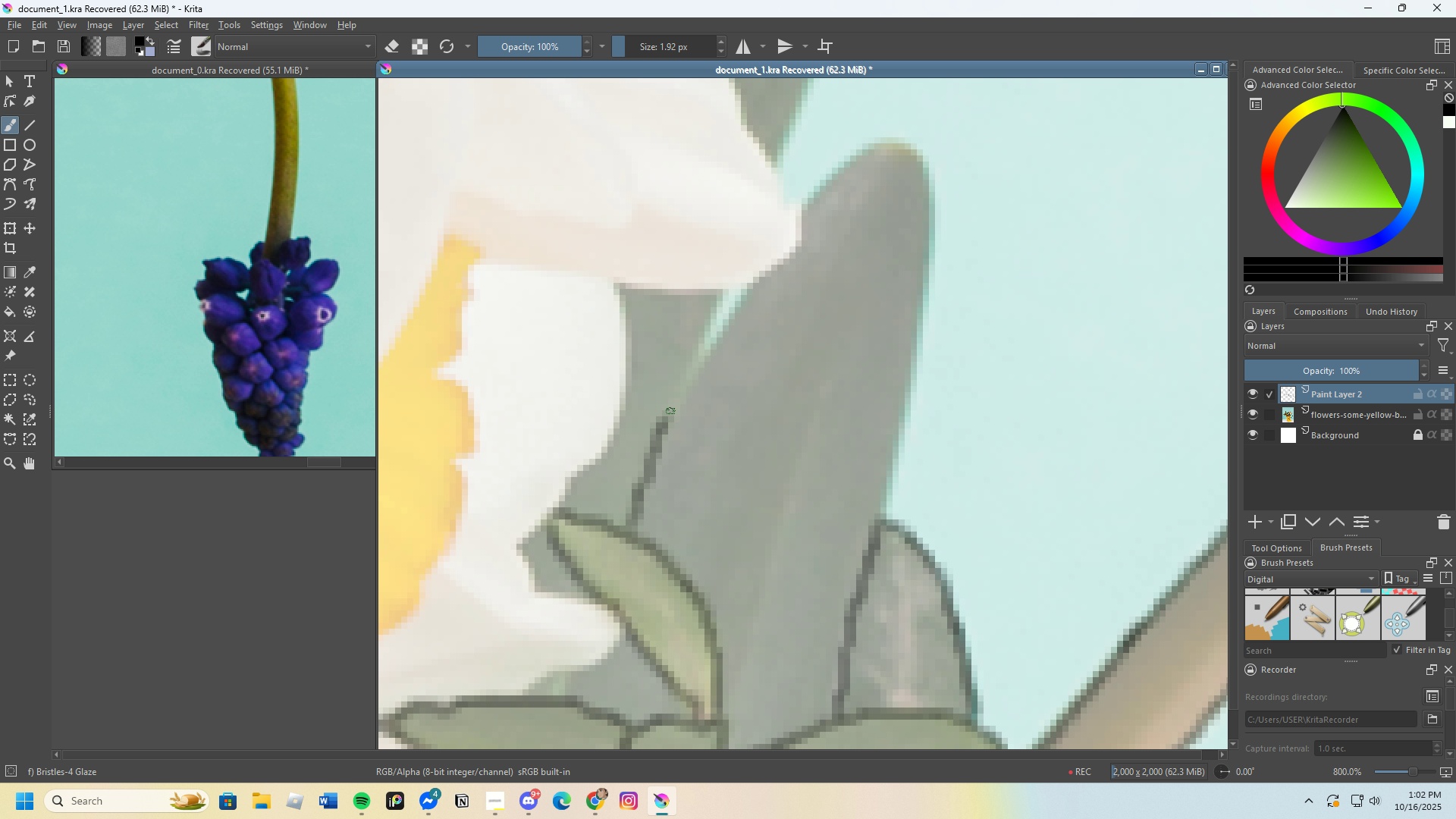 
key(Control+Z)
 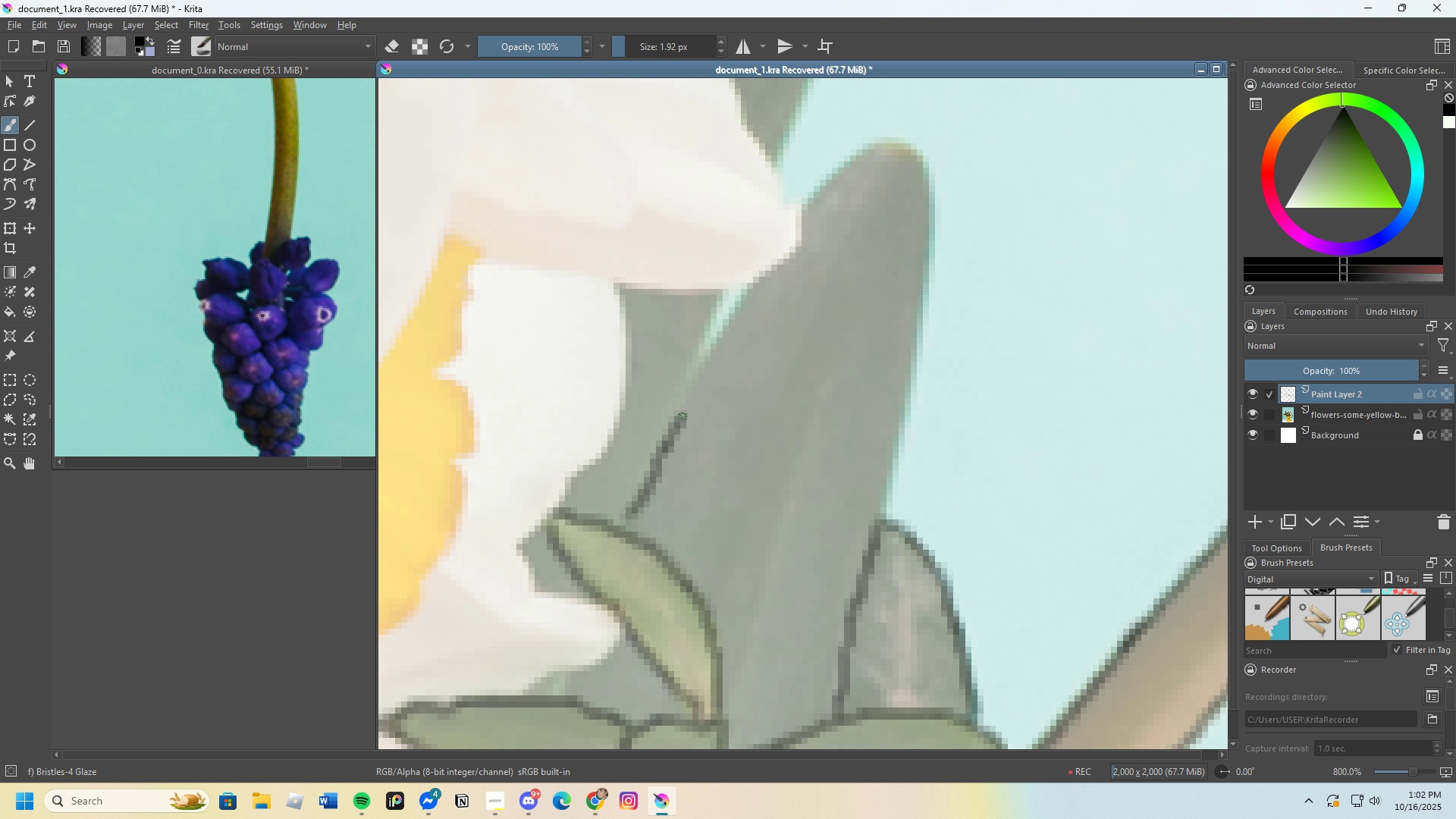 
hold_key(key=ControlLeft, duration=0.38)
 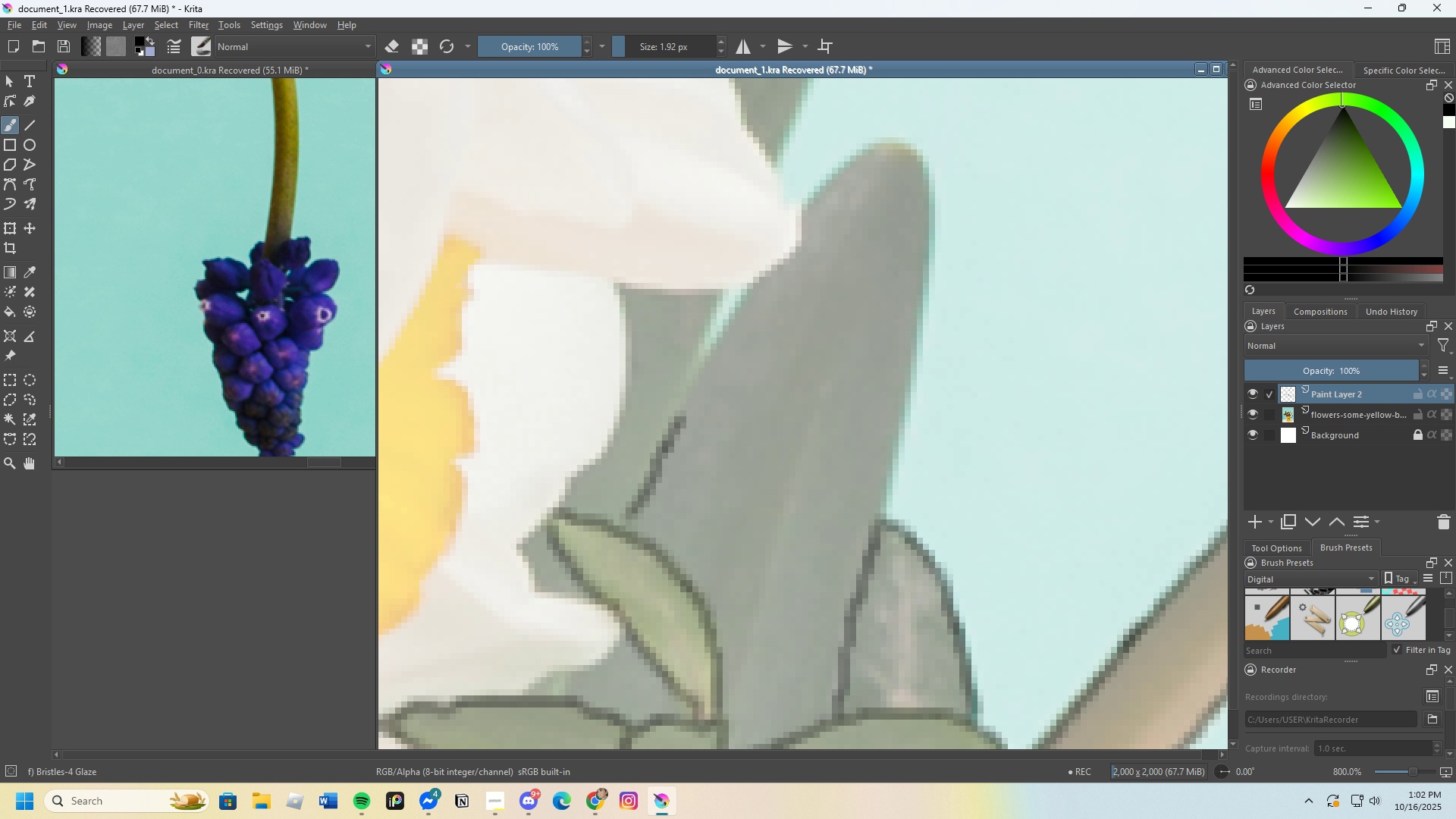 
key(Control+Z)
 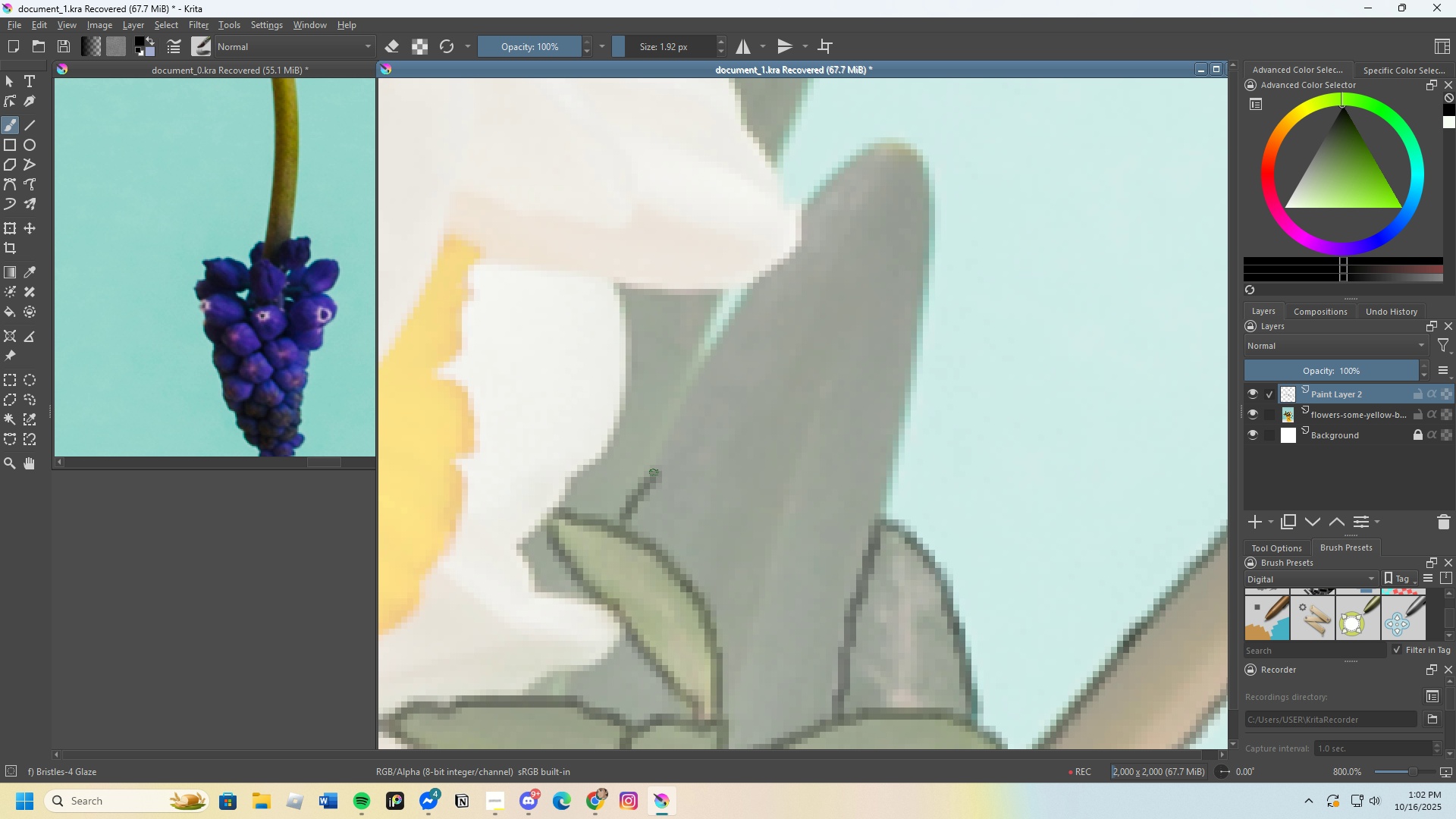 
key(Control+Z)
 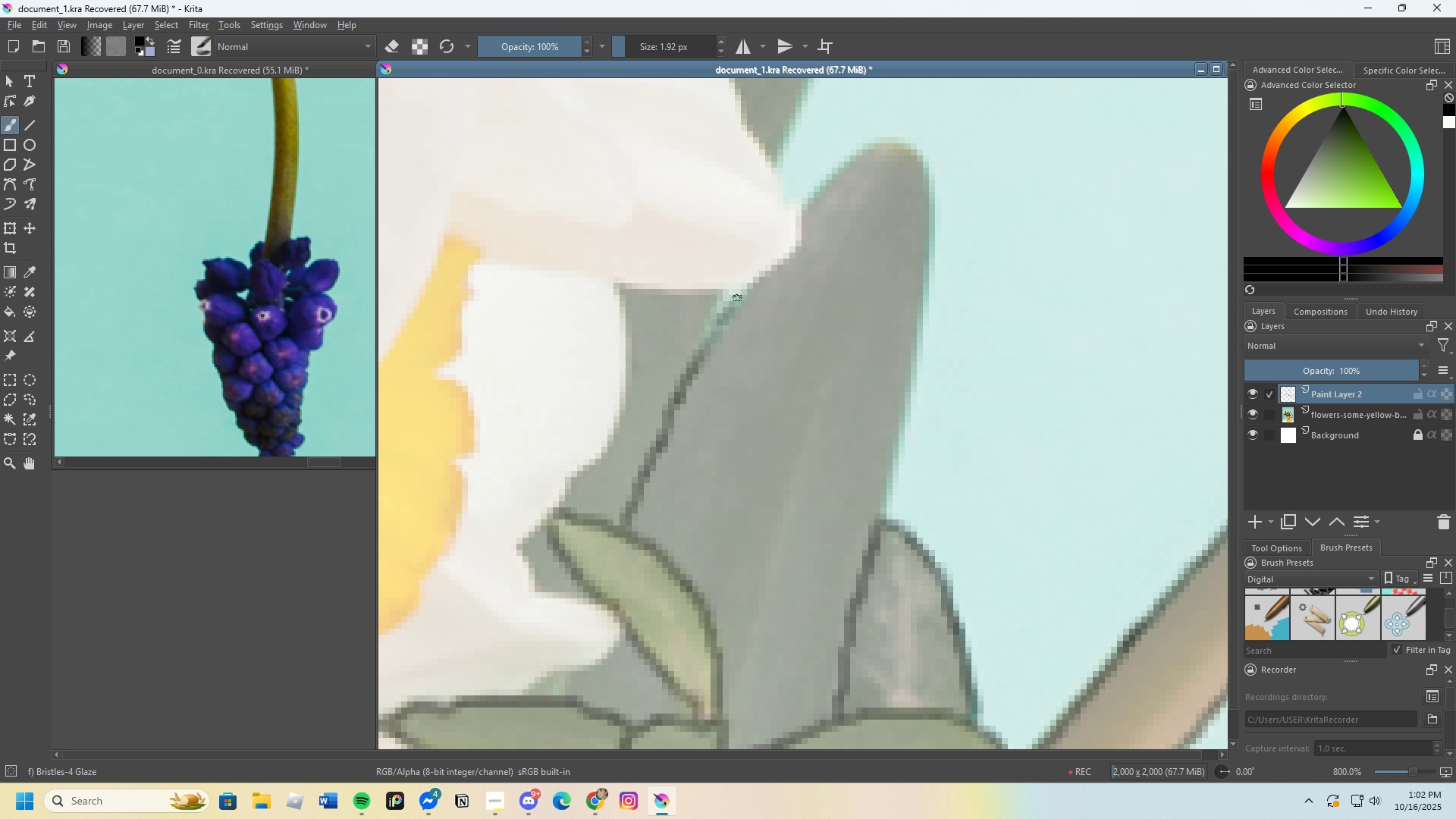 
scroll: coordinate [799, 248], scroll_direction: none, amount: 0.0
 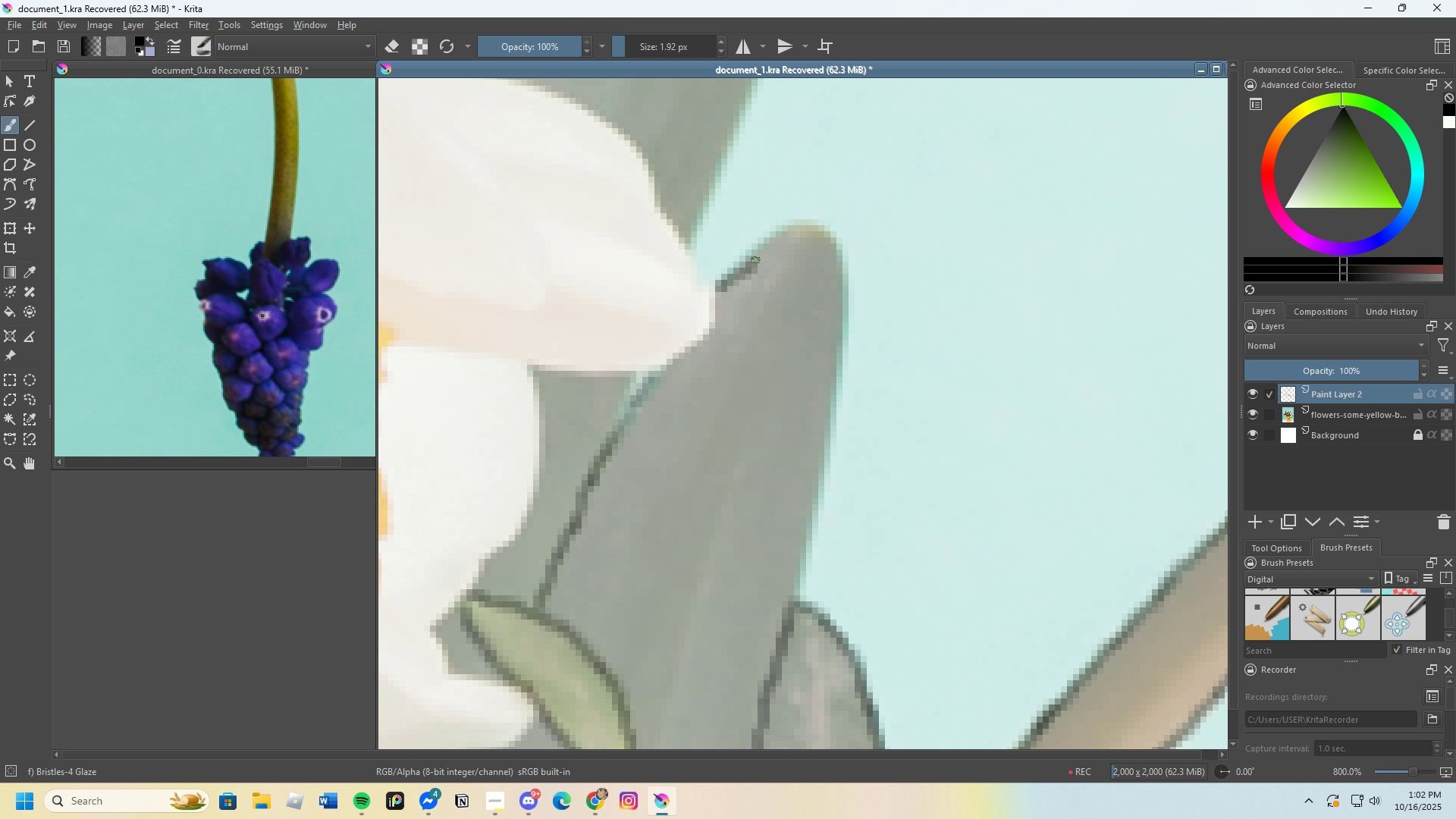 
key(Control+Z)
 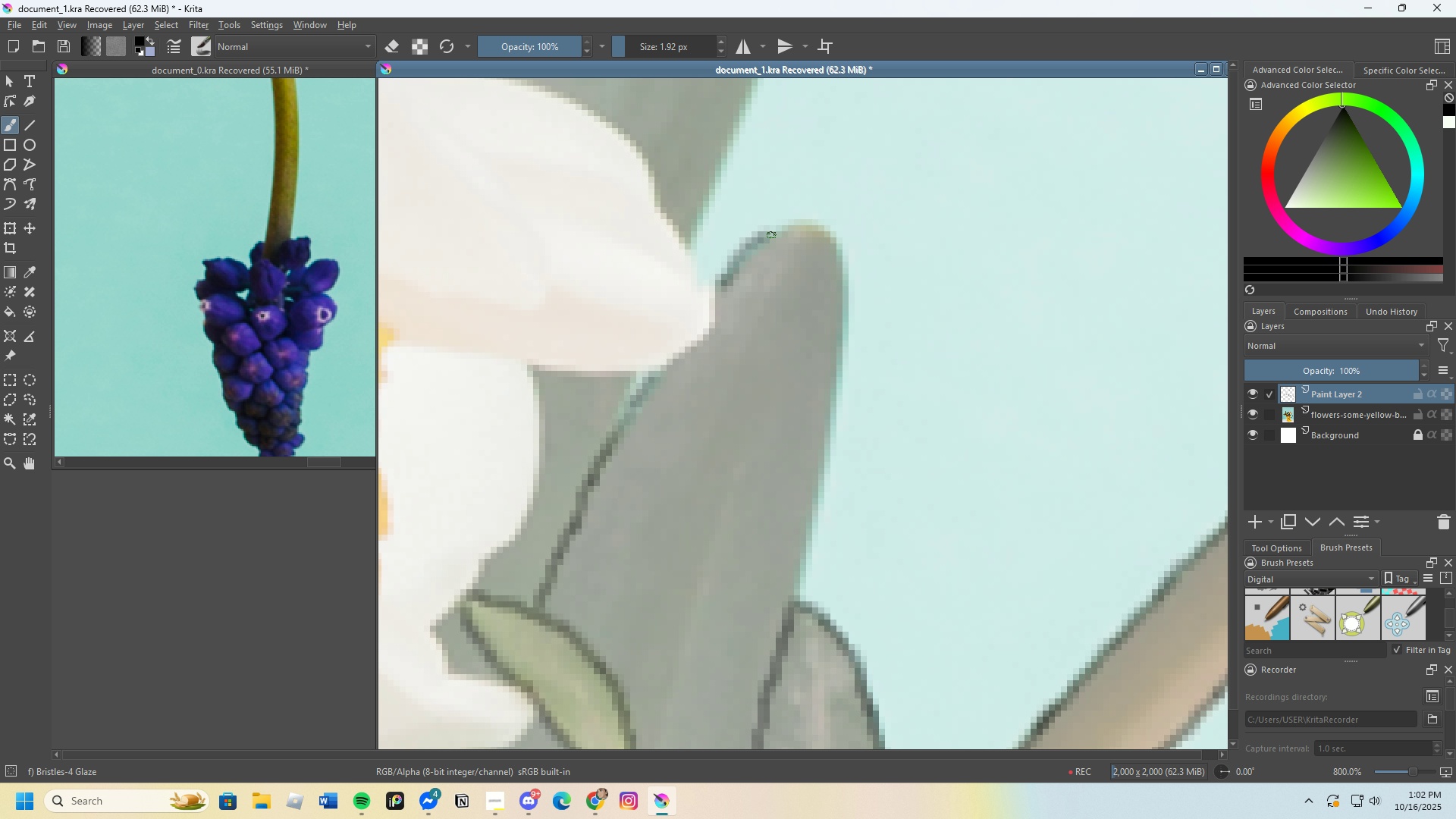 
key(Control+Z)
 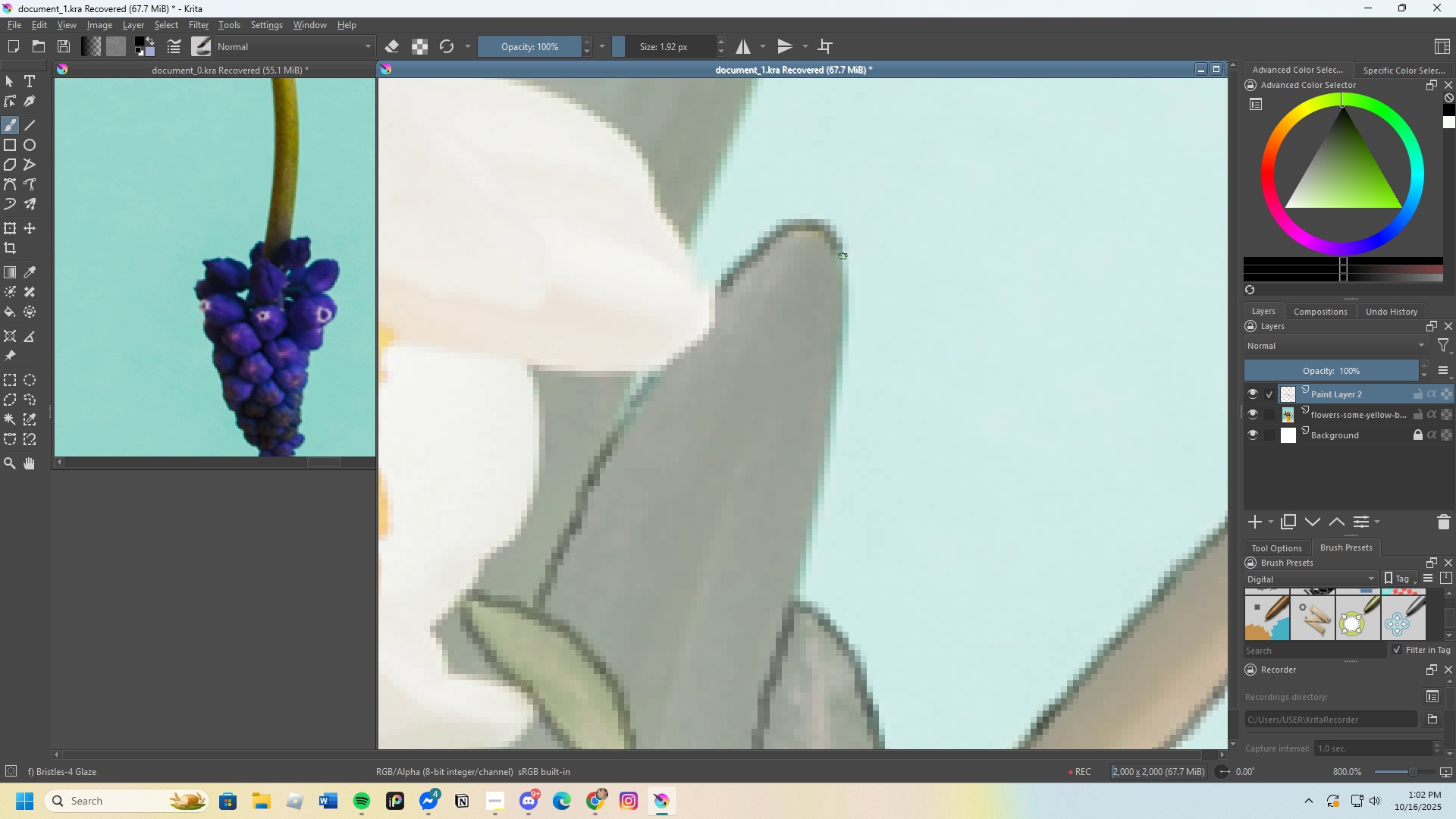 
scroll: coordinate [799, 413], scroll_direction: none, amount: 0.0
 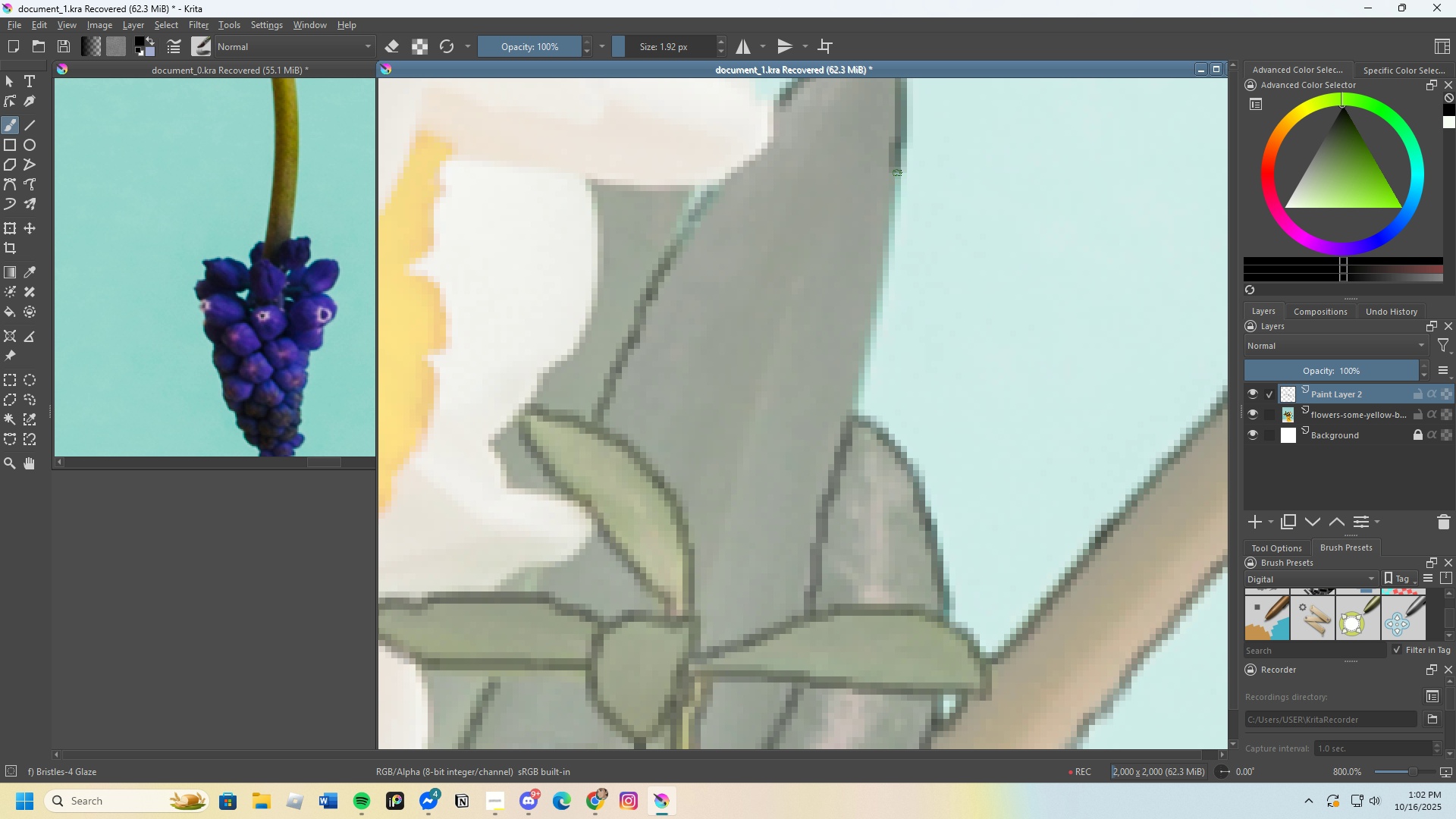 
key(Control+Z)
 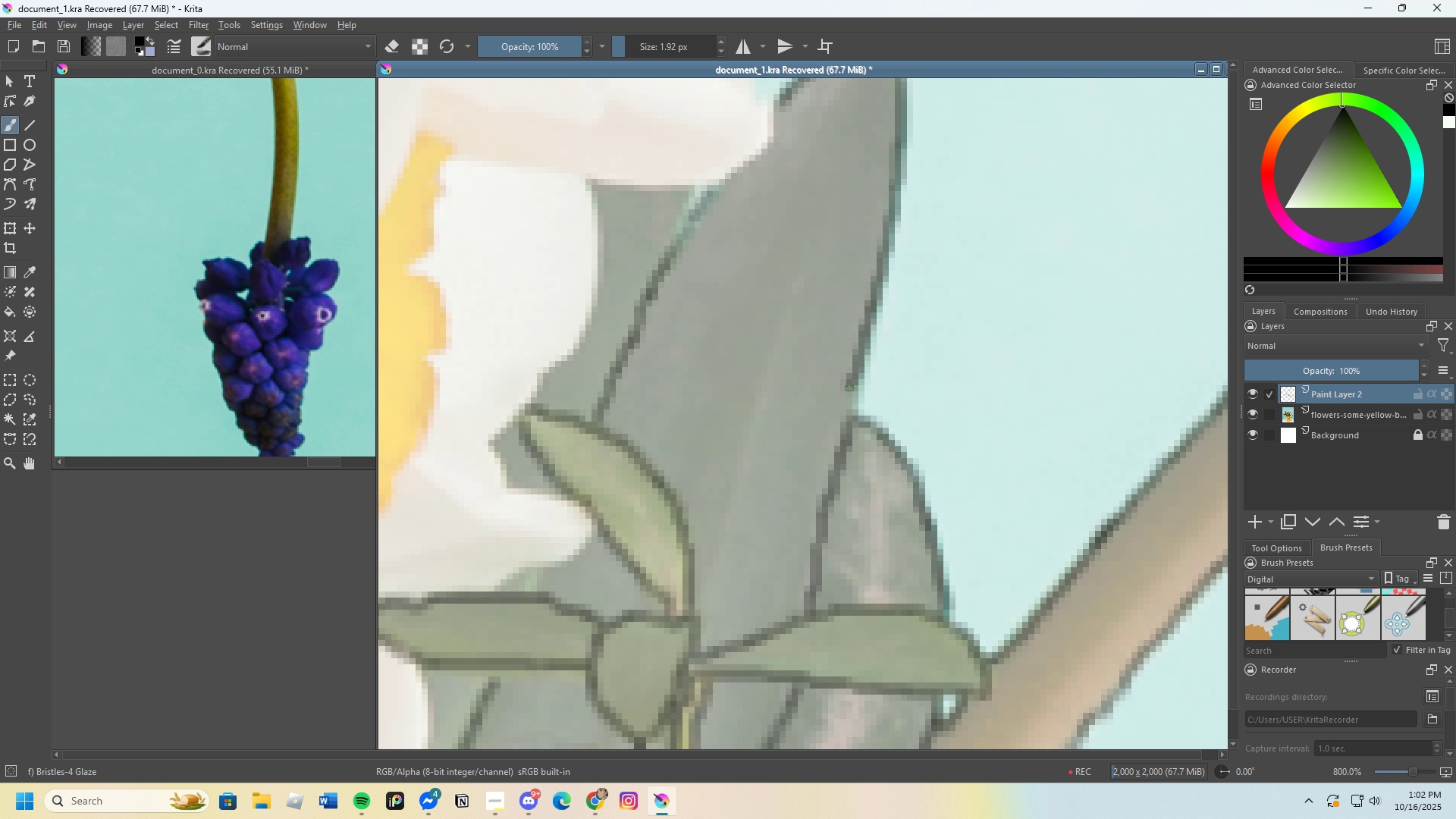 
scroll: coordinate [733, 498], scroll_direction: down, amount: 1.0
 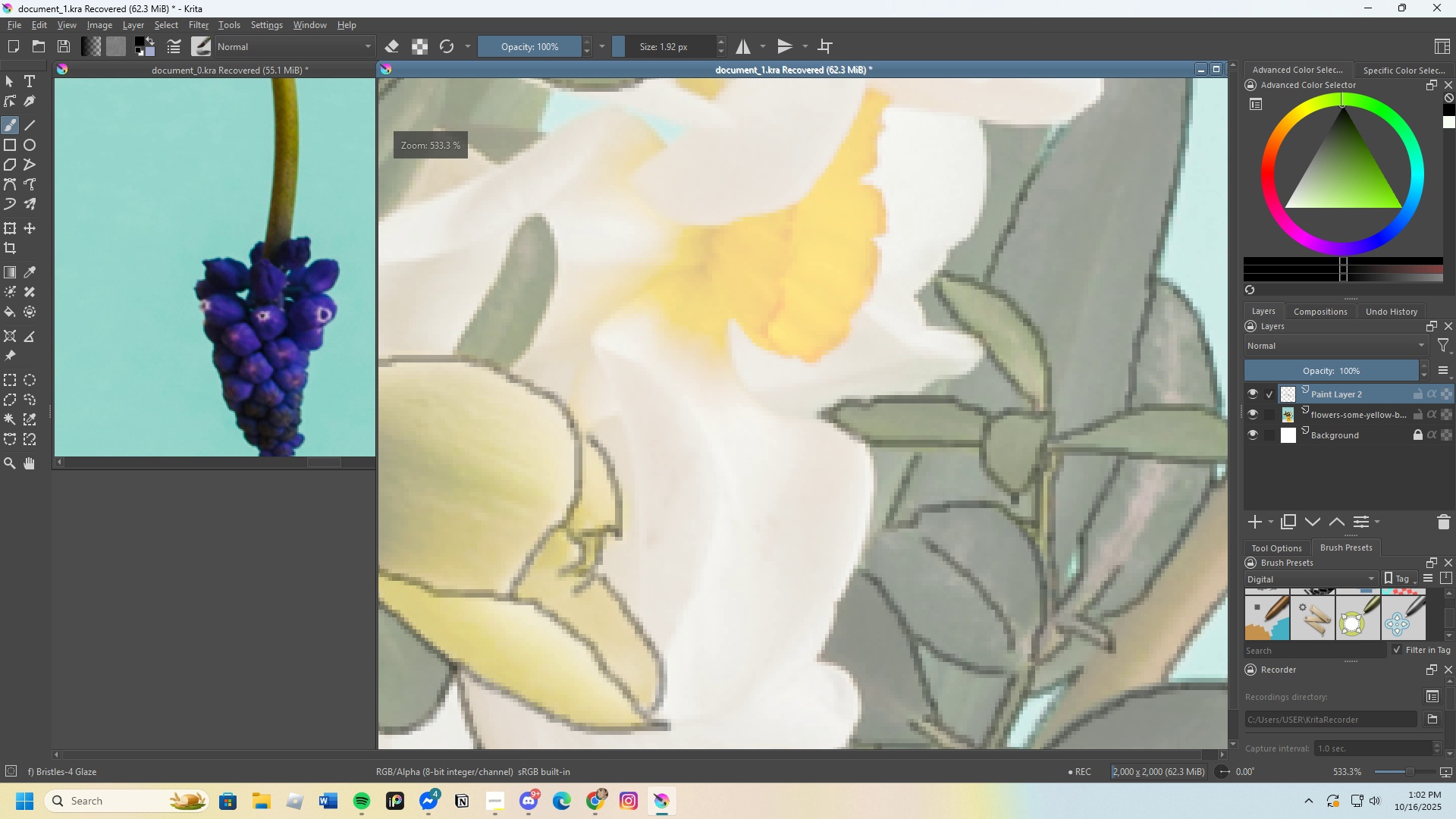 
scroll: coordinate [764, 354], scroll_direction: up, amount: 1.0
 